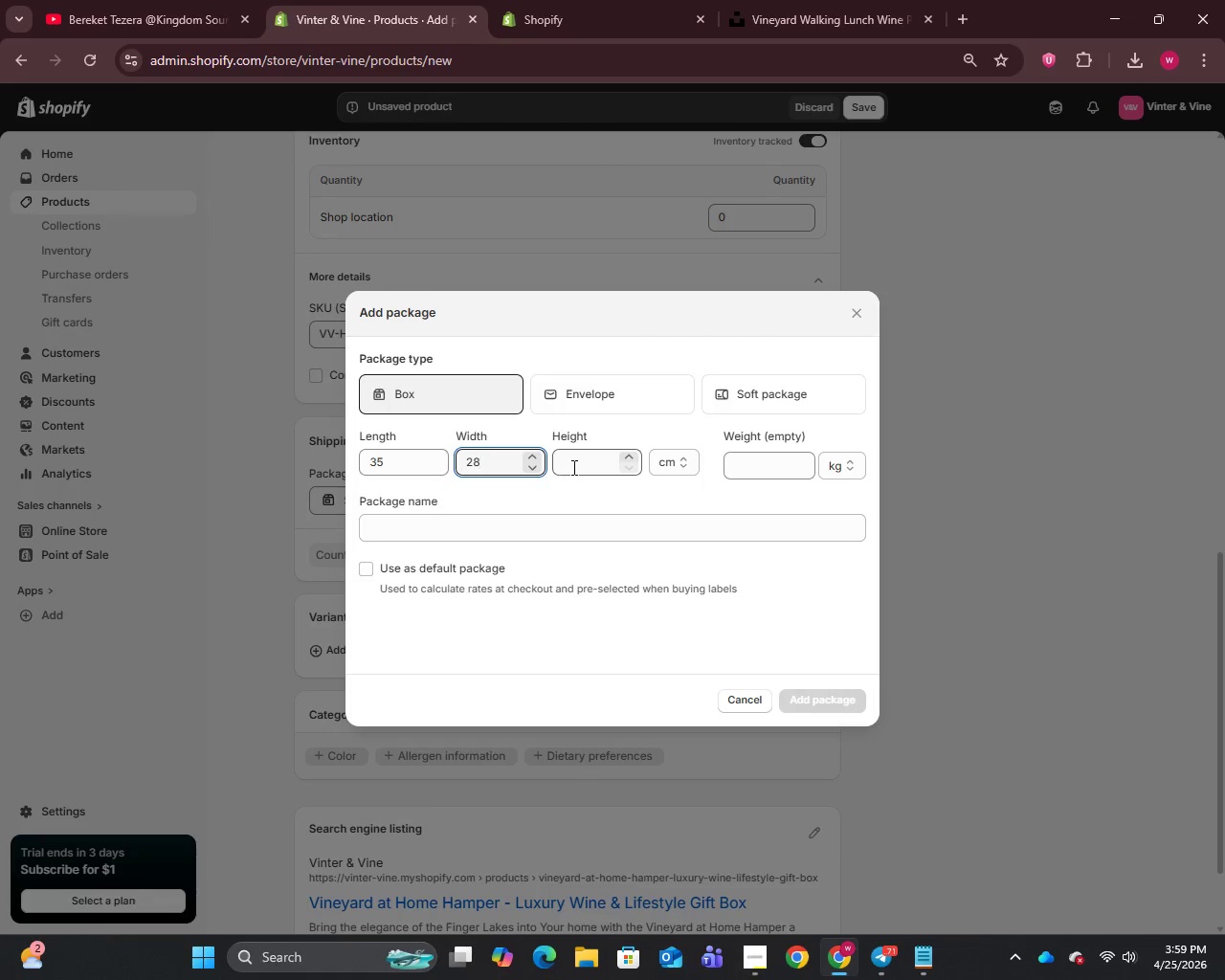 
left_click([572, 467])
 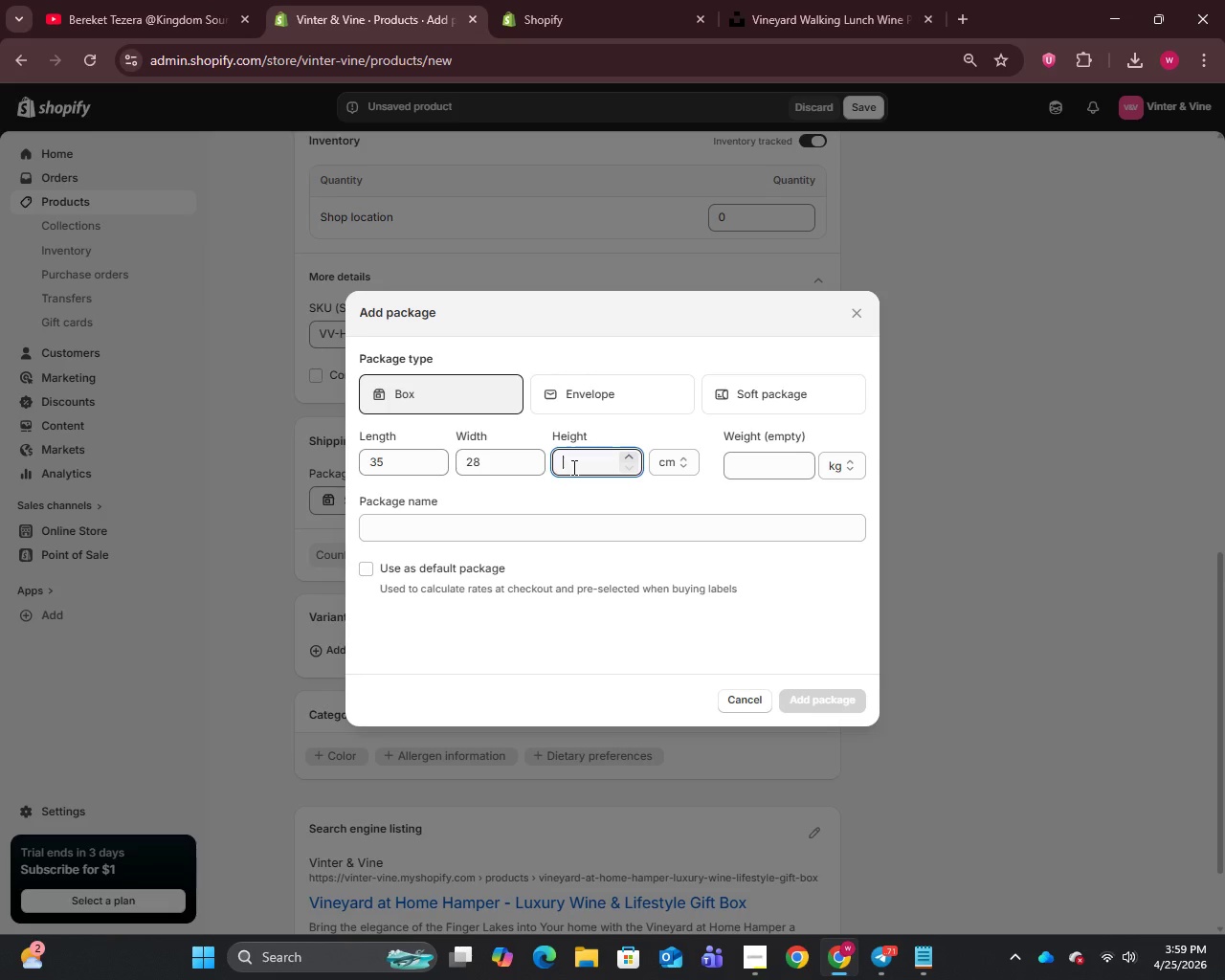 
type(18)
 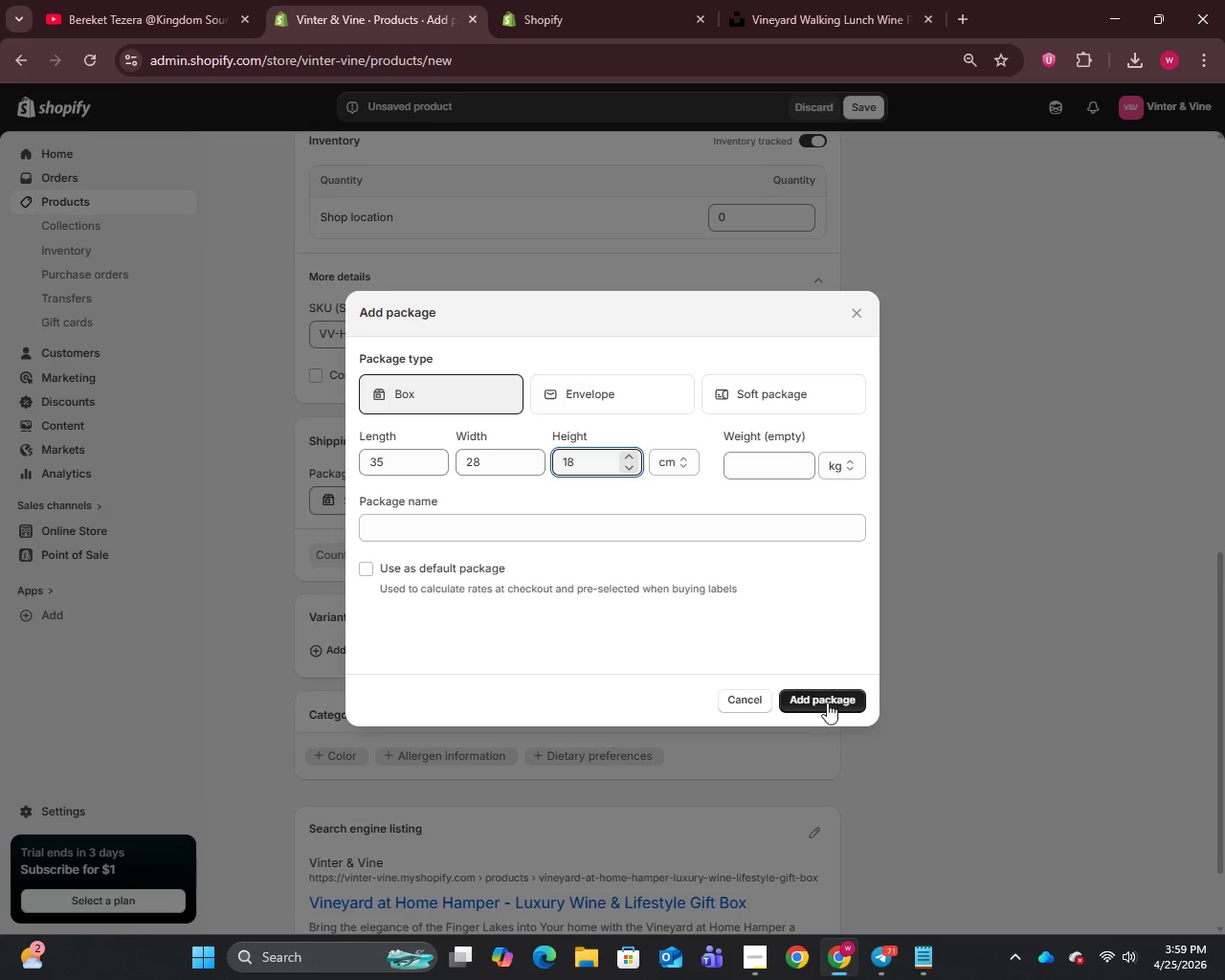 
left_click([832, 702])
 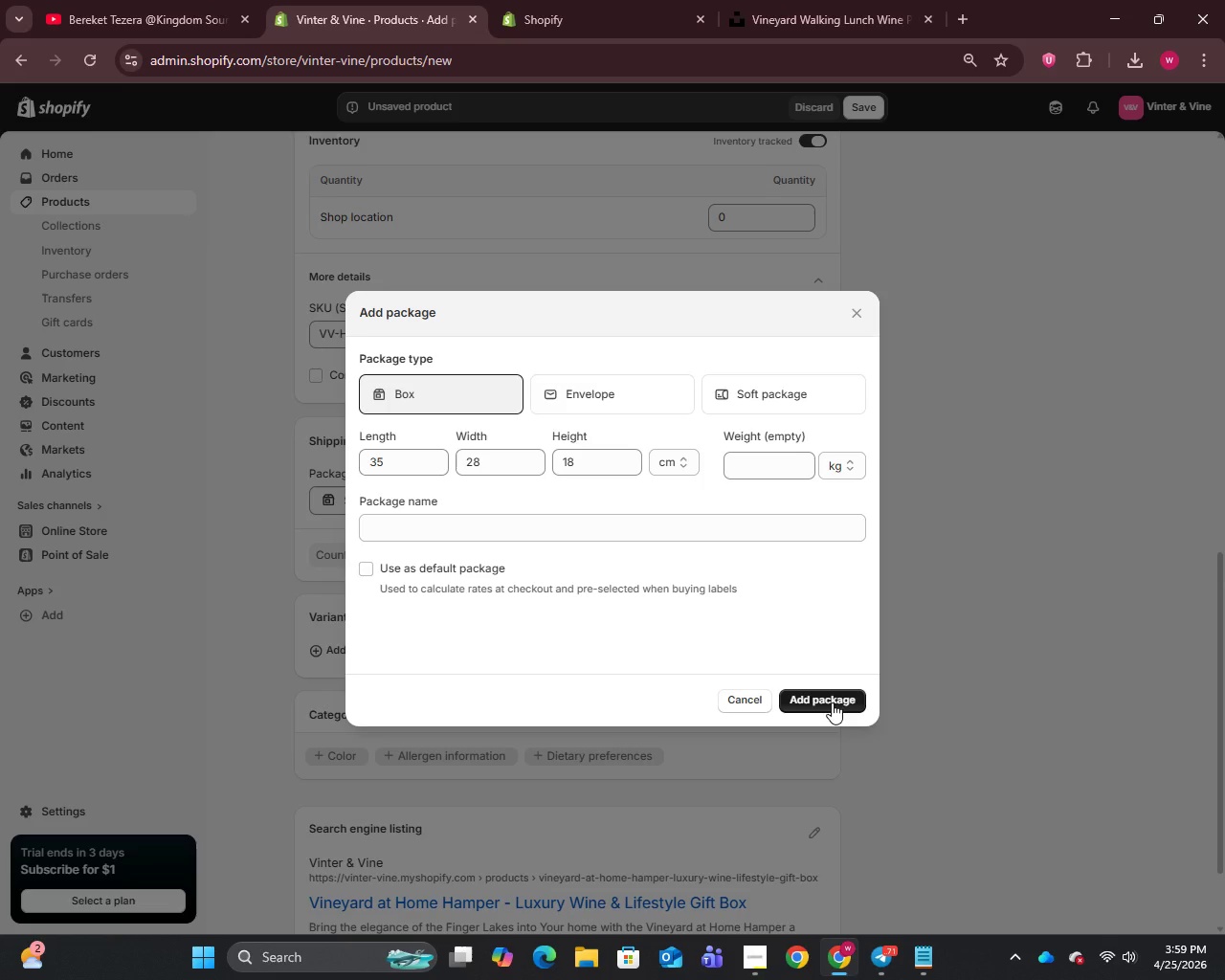 
left_click([832, 702])
 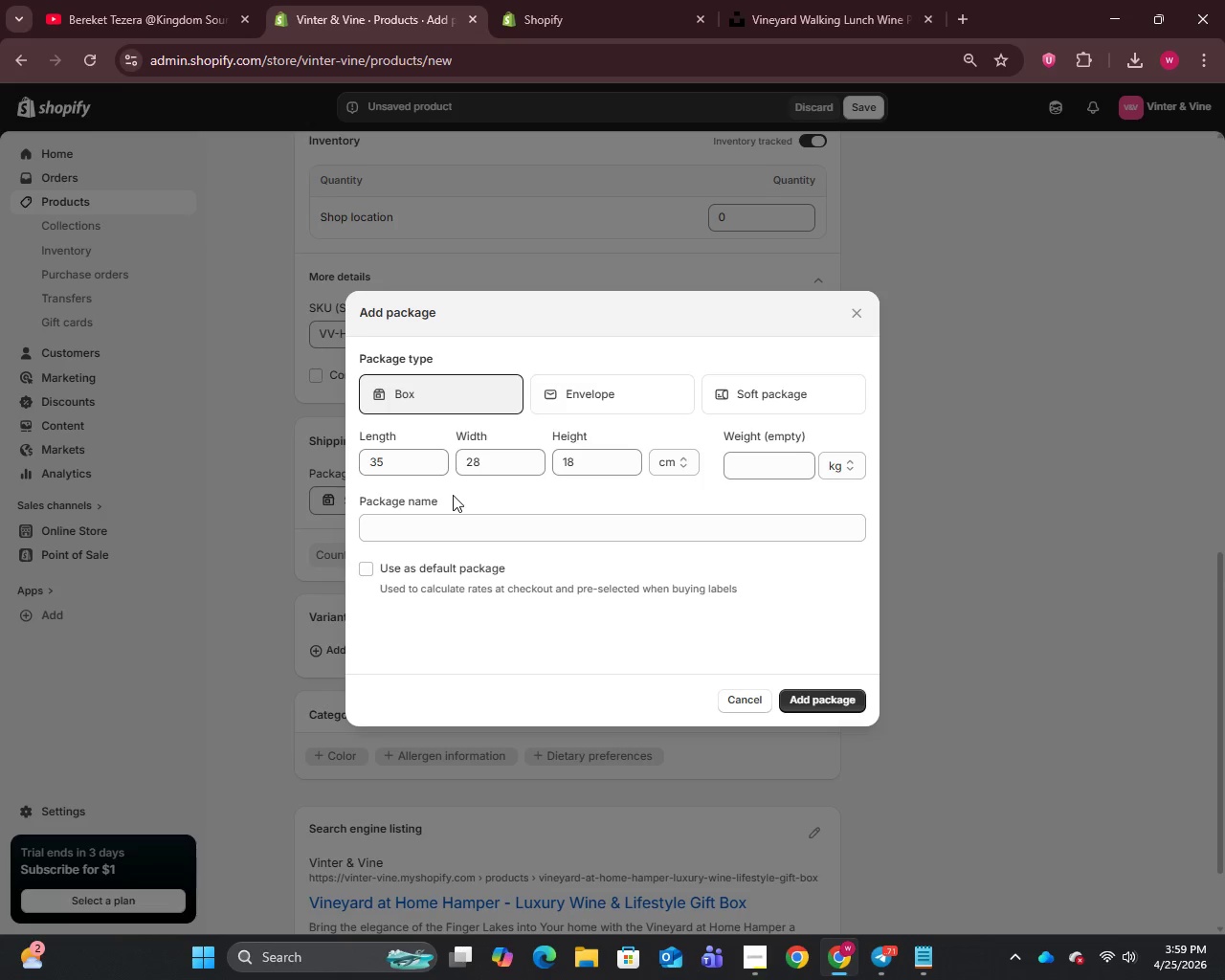 
left_click([451, 523])
 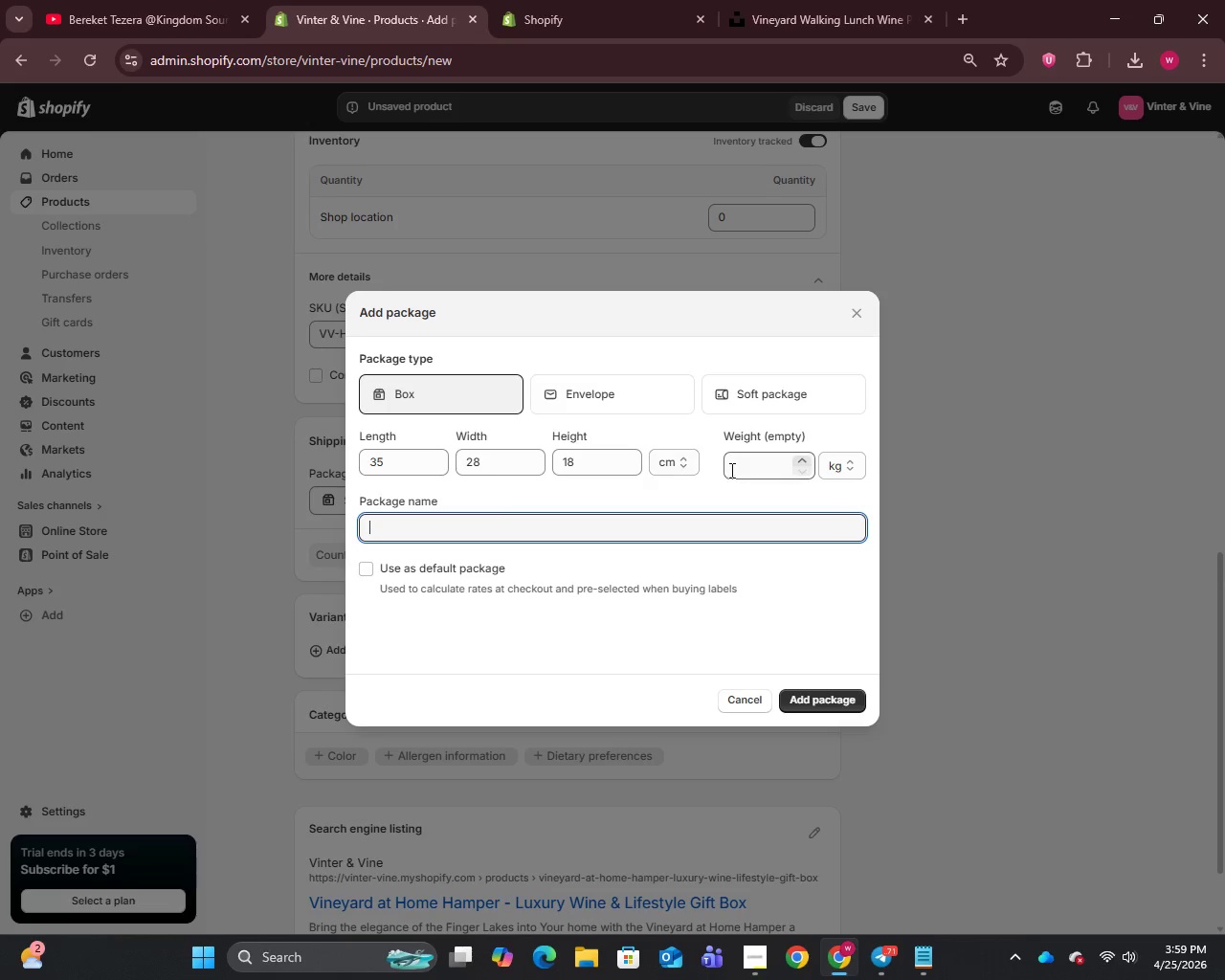 
left_click([741, 460])
 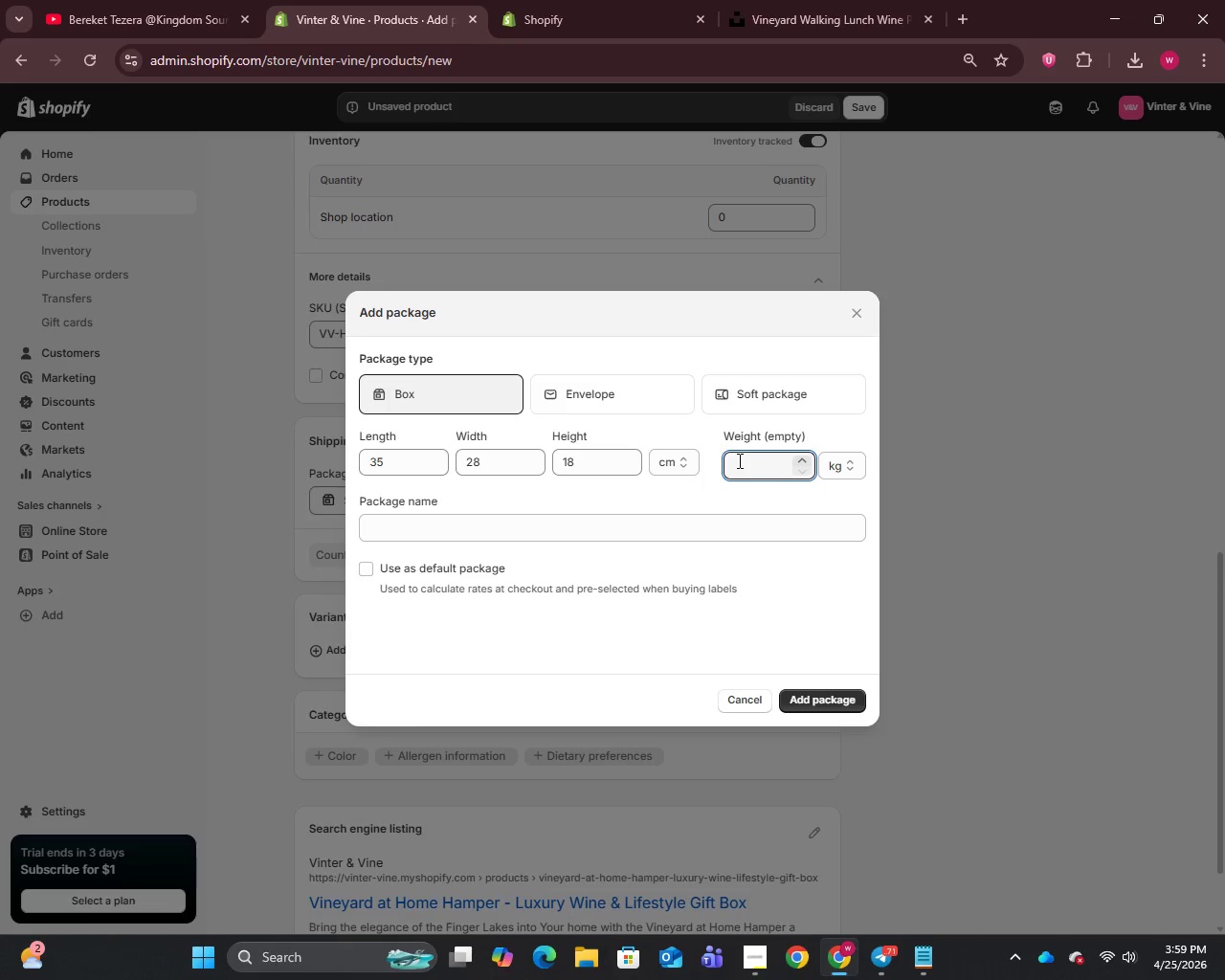 
key(2)
 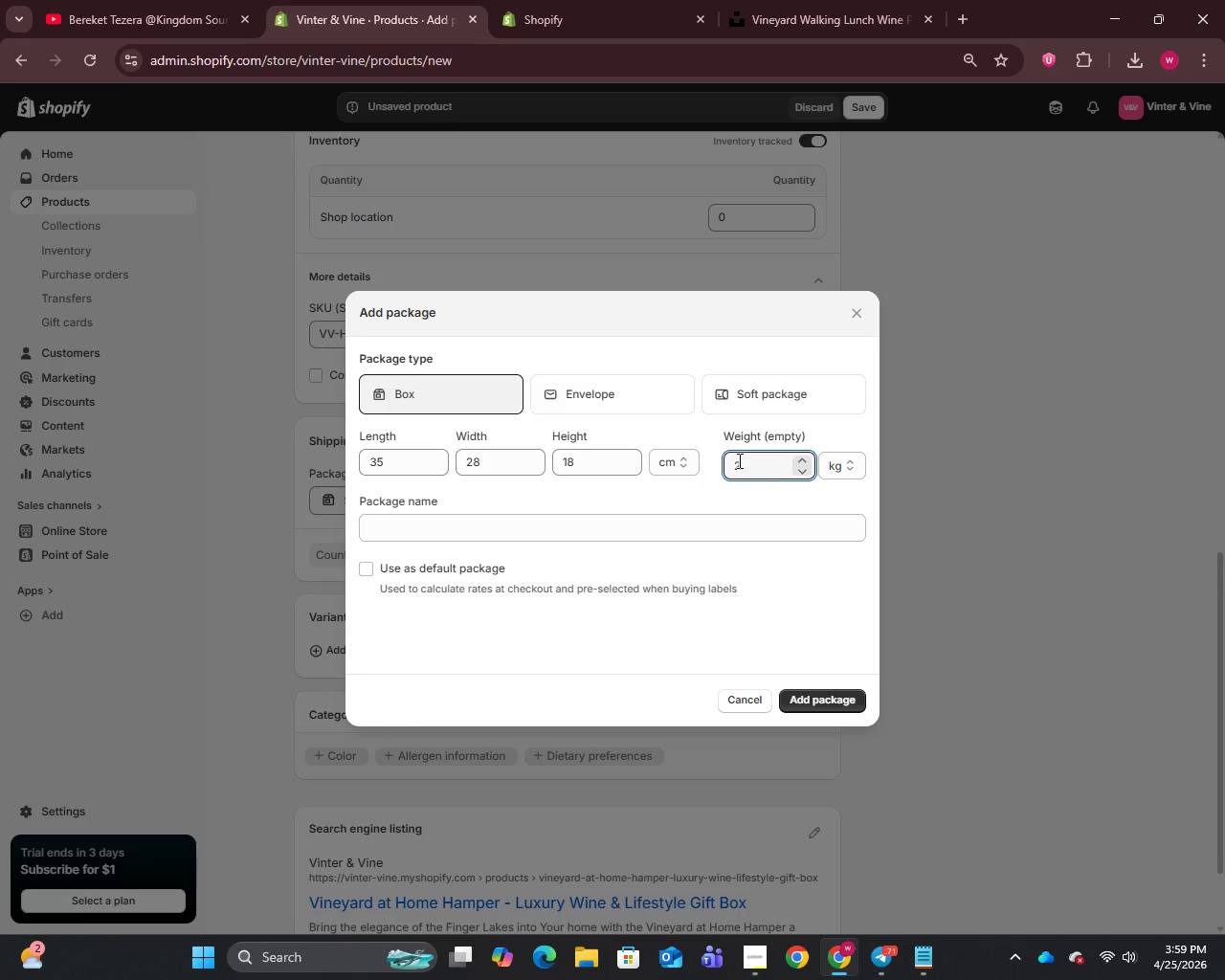 
key(Period)
 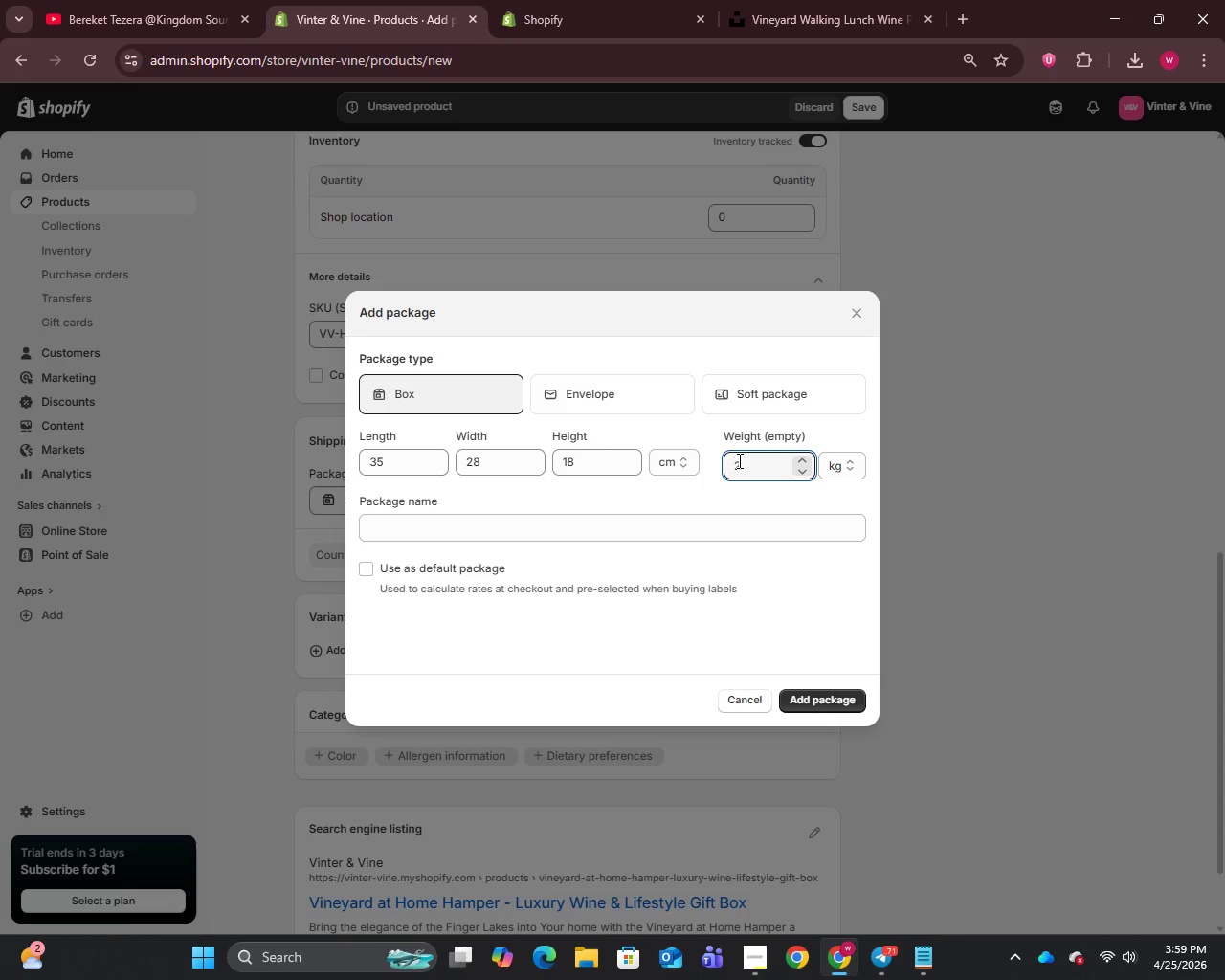 
key(8)
 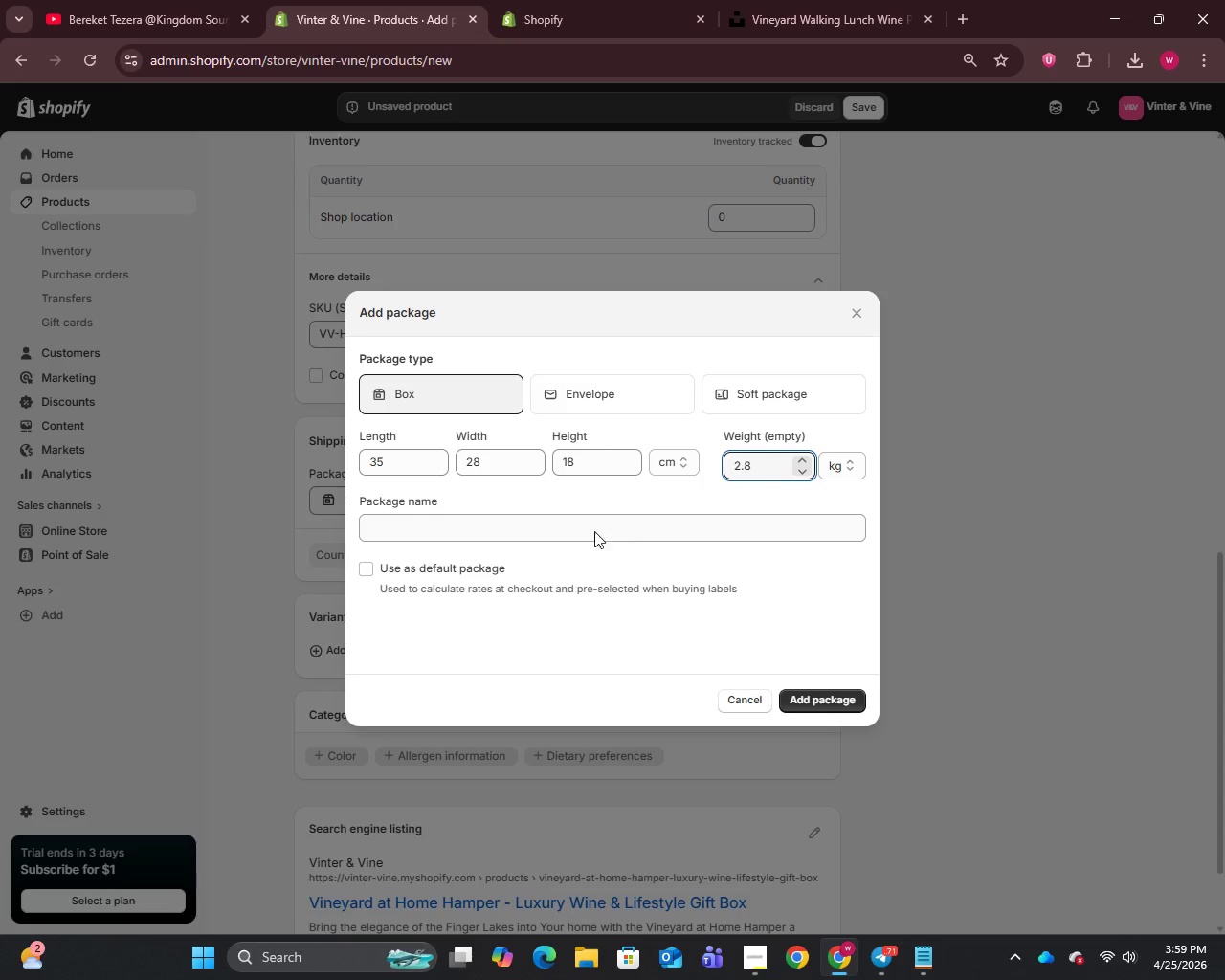 
left_click([590, 524])
 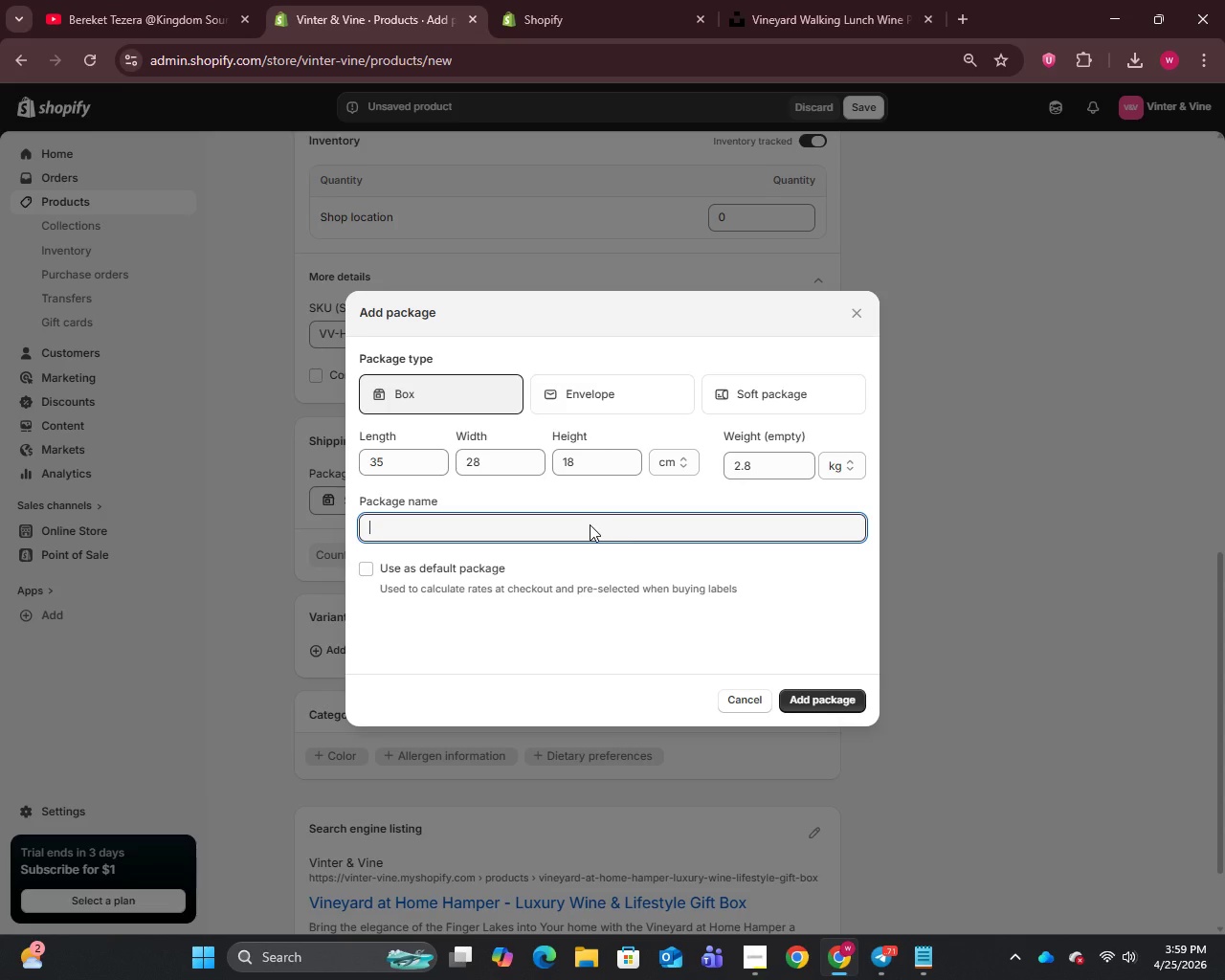 
wait(6.08)
 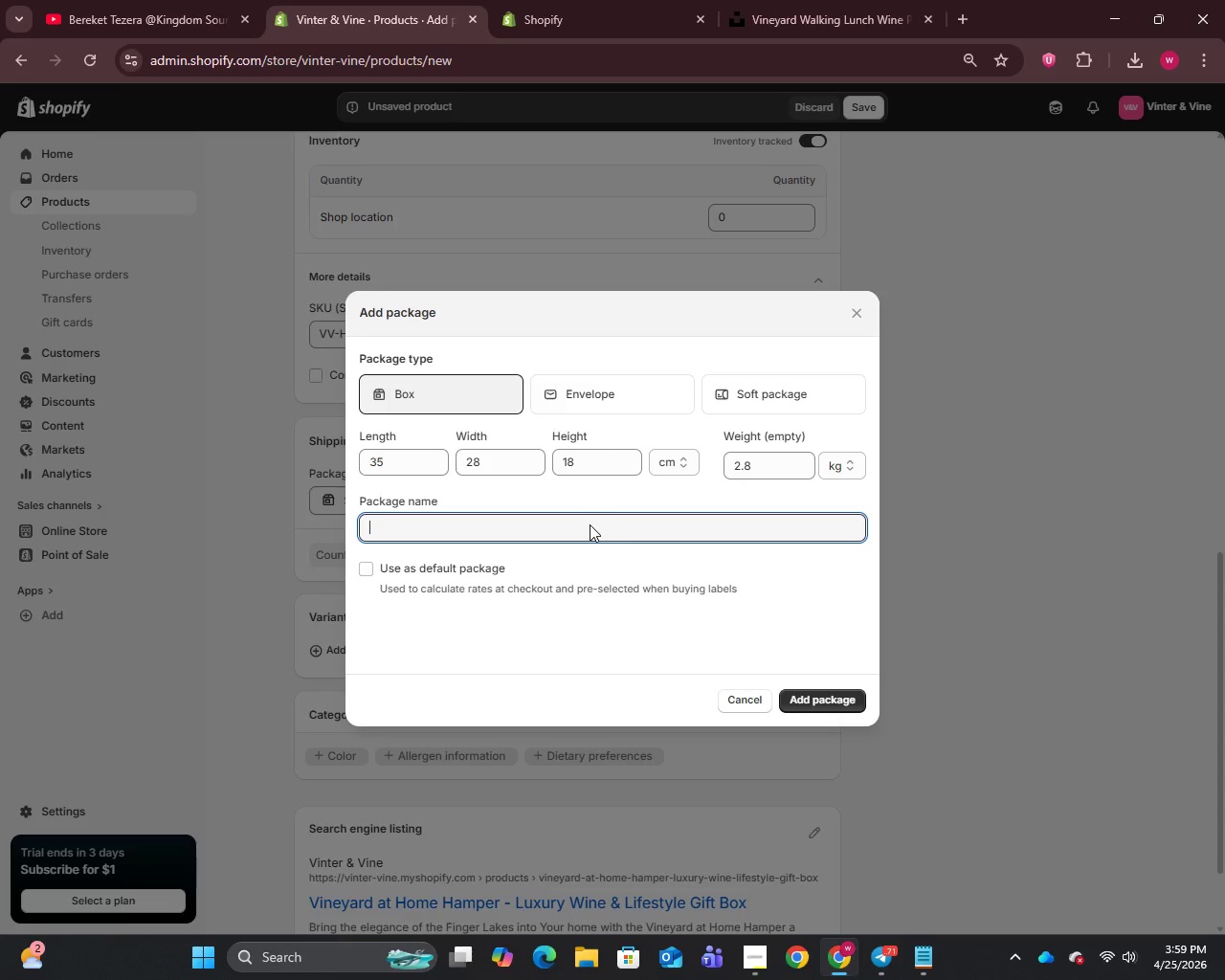 
type(VW)
 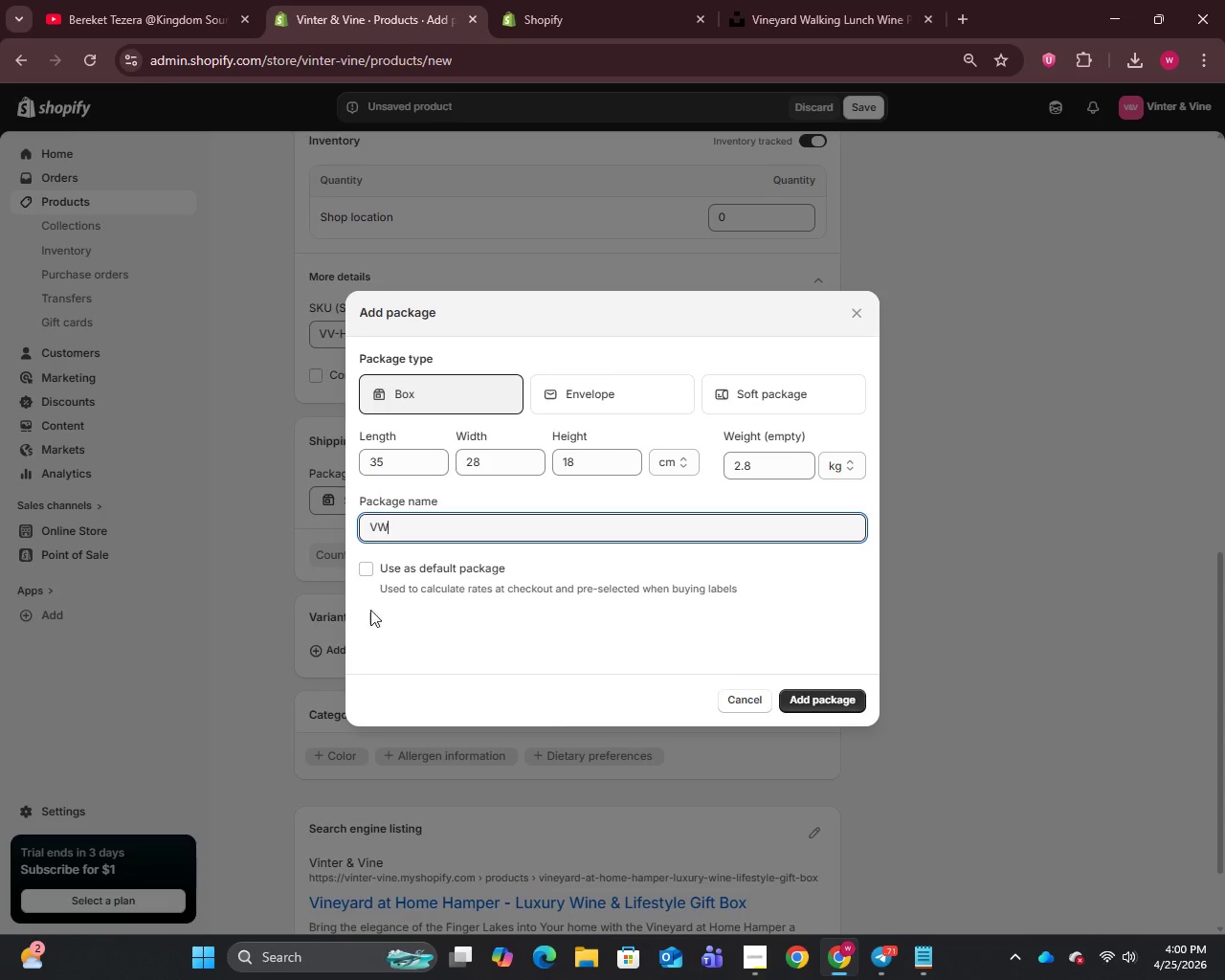 
left_click([362, 572])
 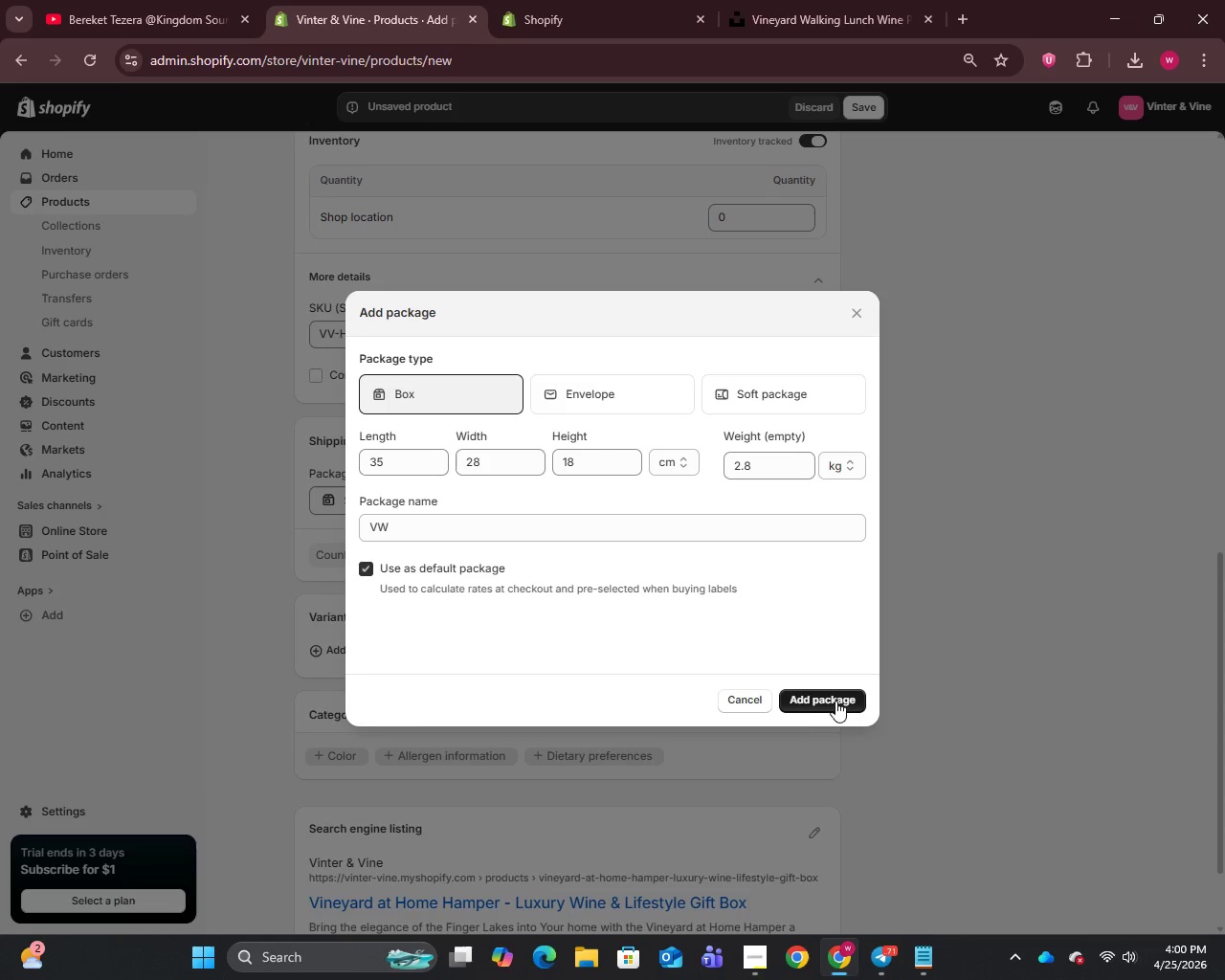 
left_click([839, 702])
 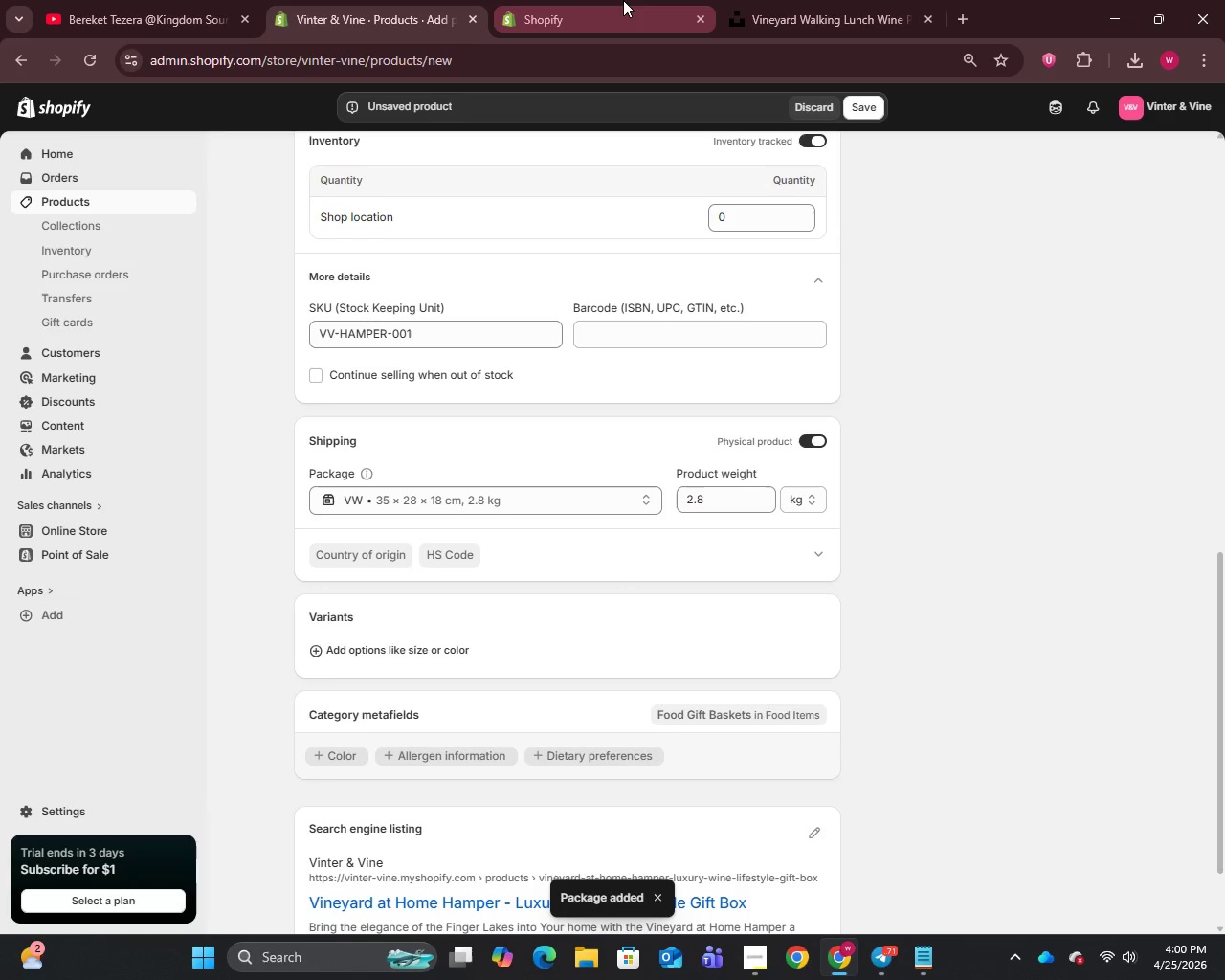 
wait(5.84)
 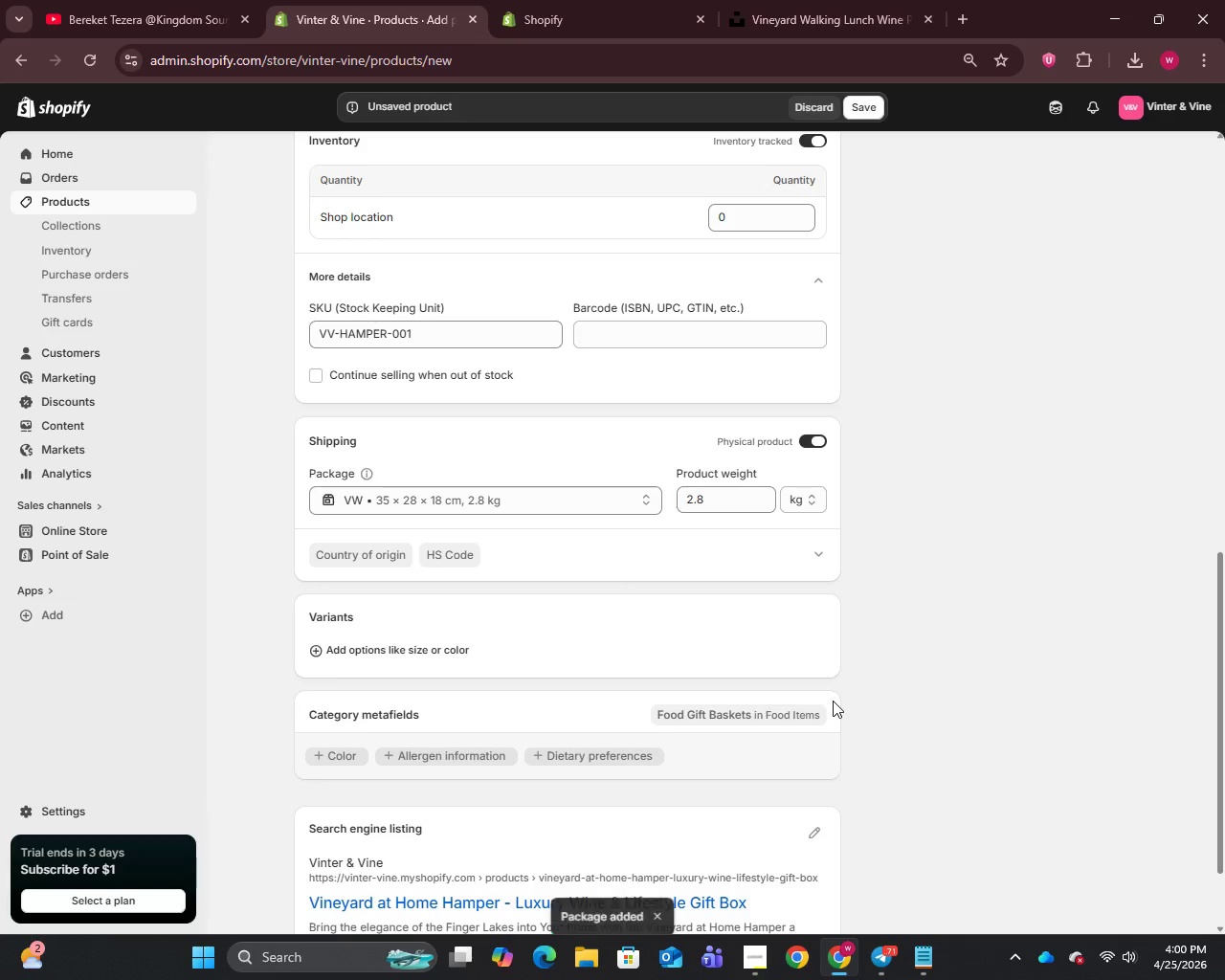 
left_click([697, 18])
 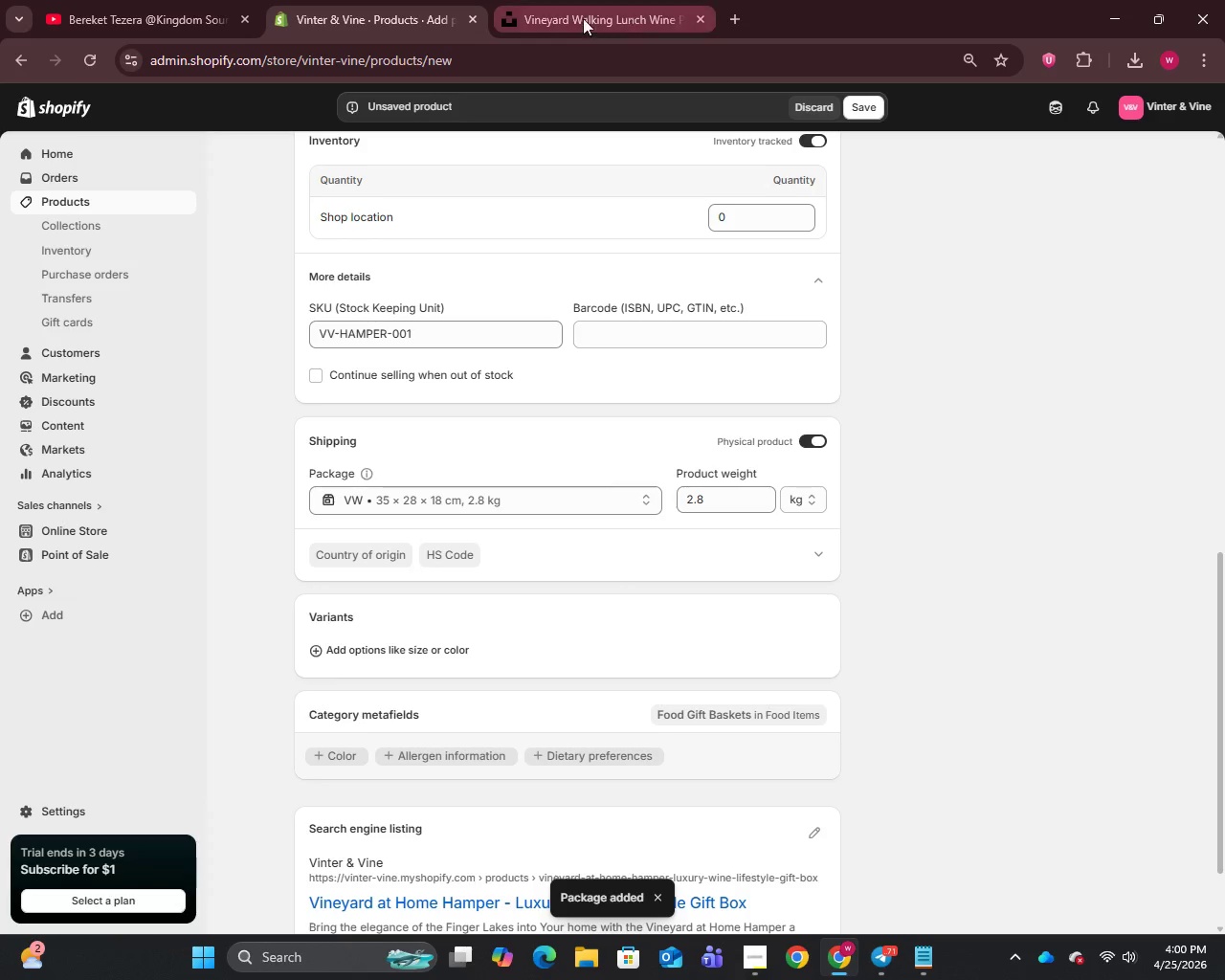 
left_click([560, 18])
 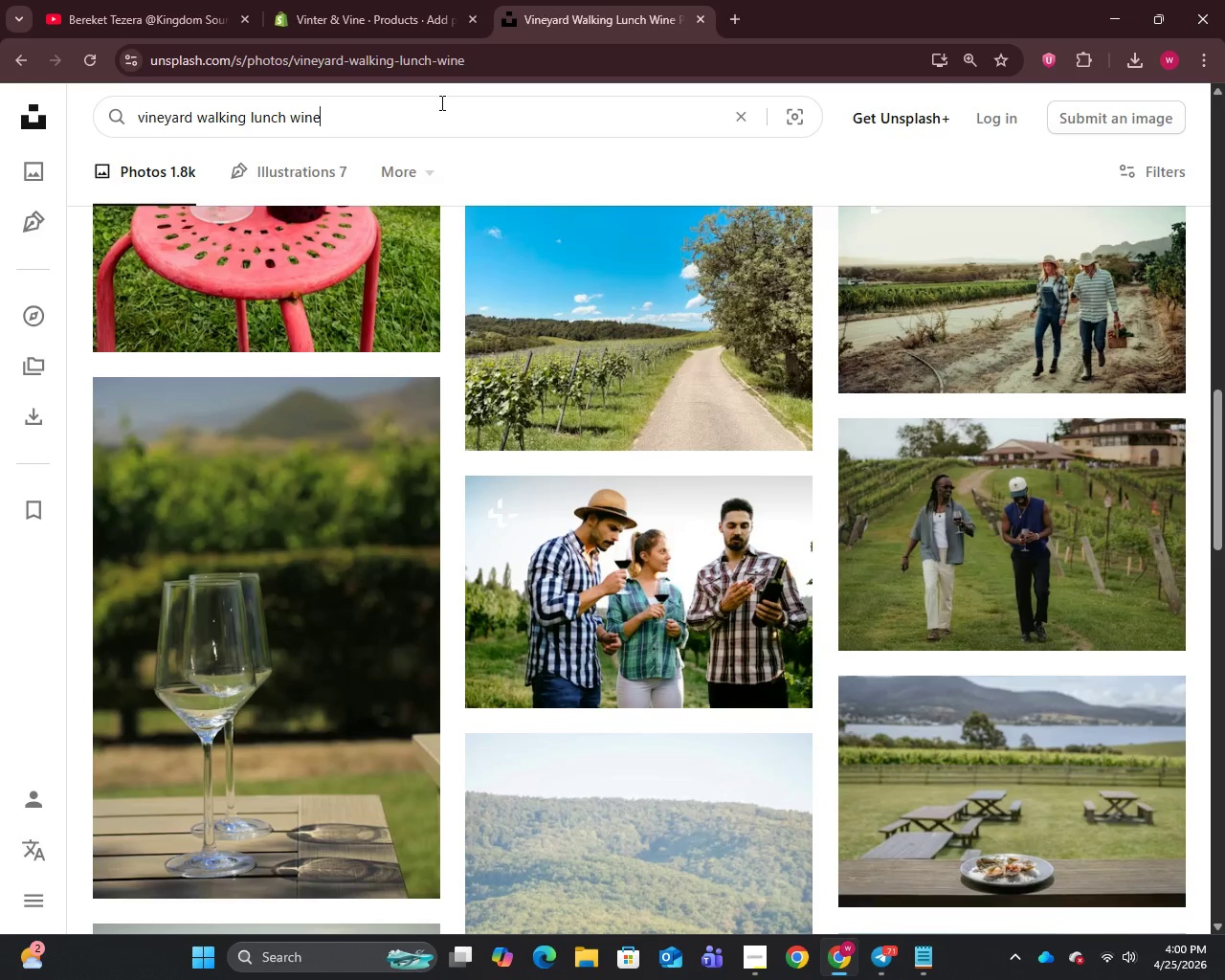 
wait(5.53)
 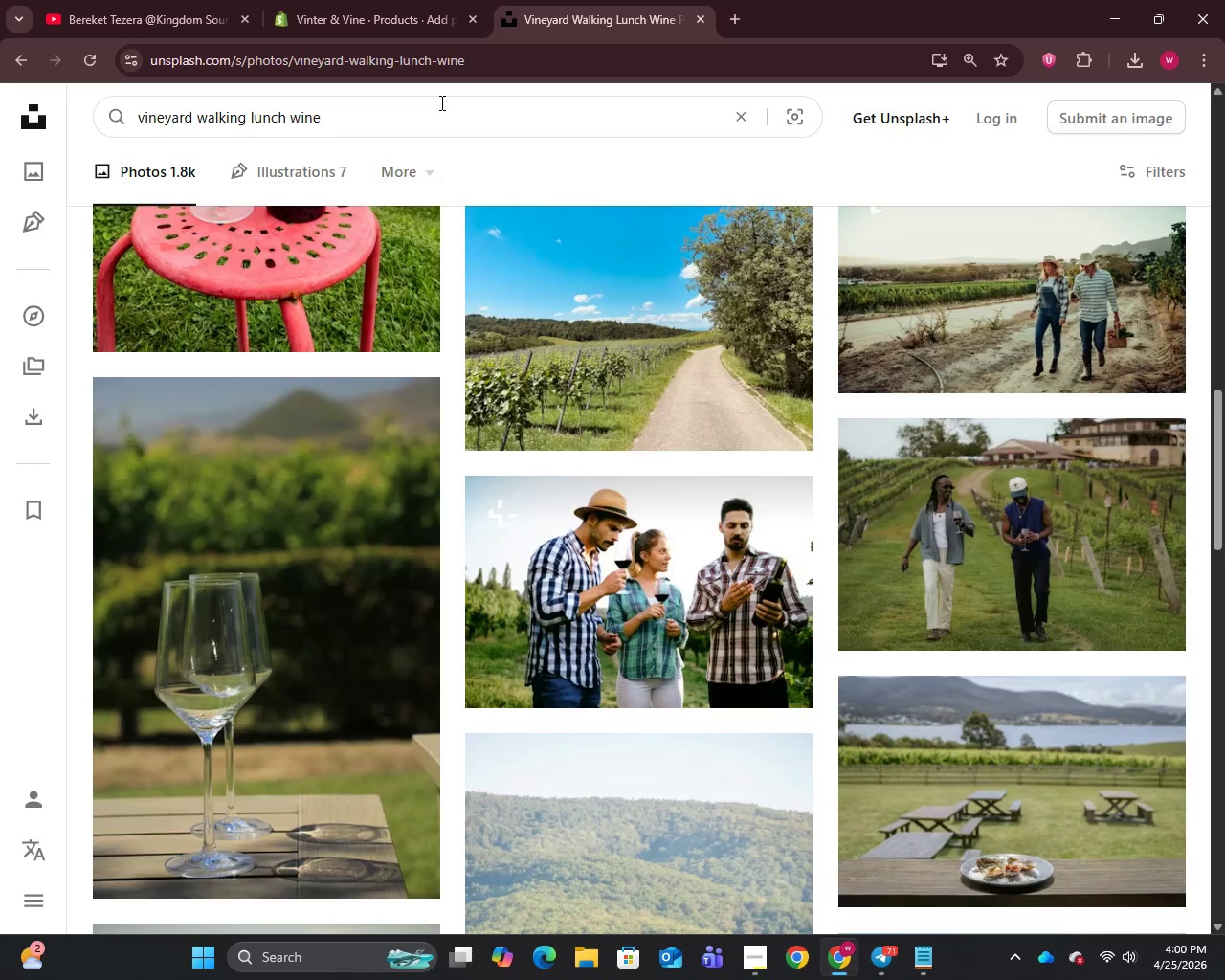 
key(Control+A)
 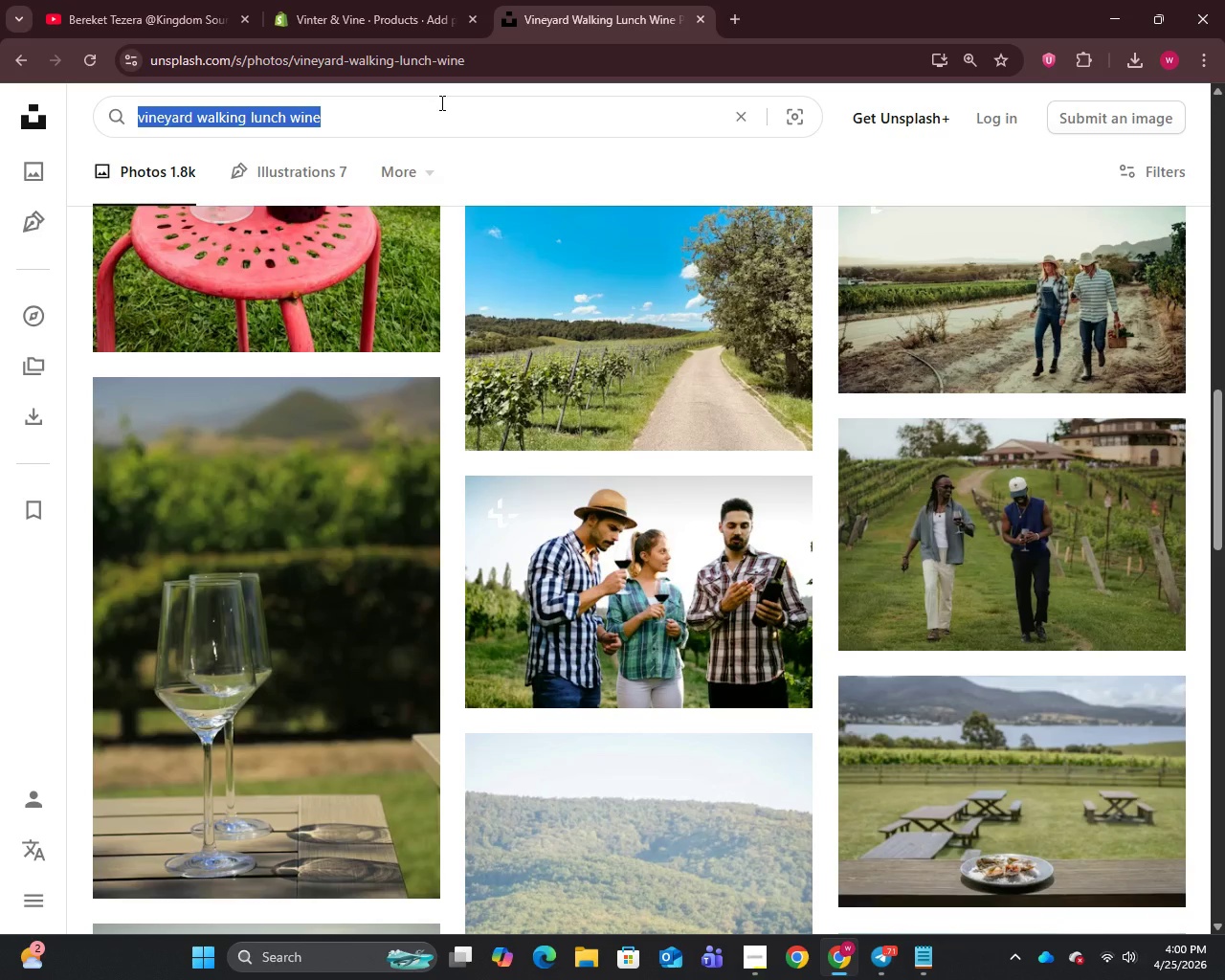 
type(luxury gift hamper wine basket)
 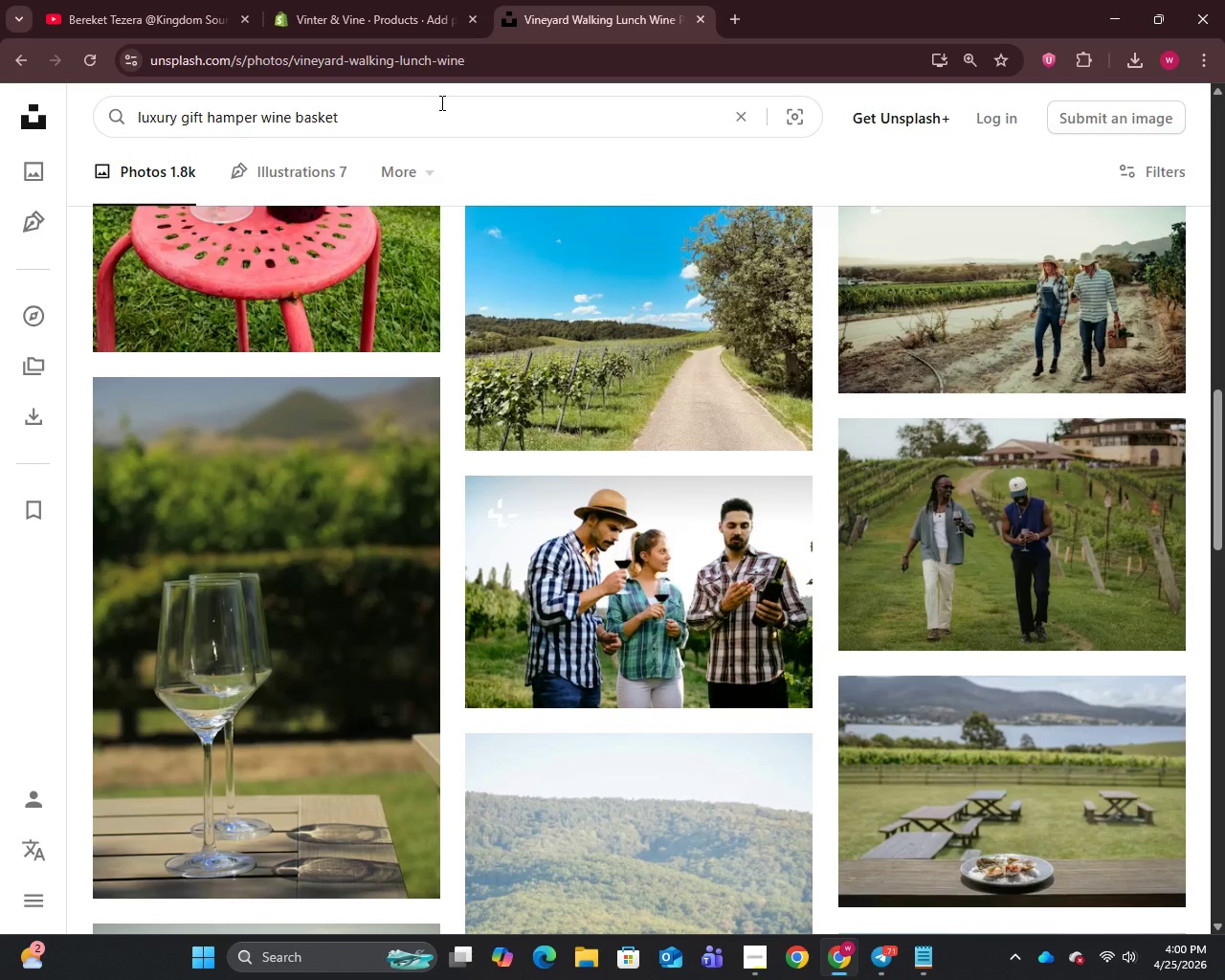 
key(Enter)
 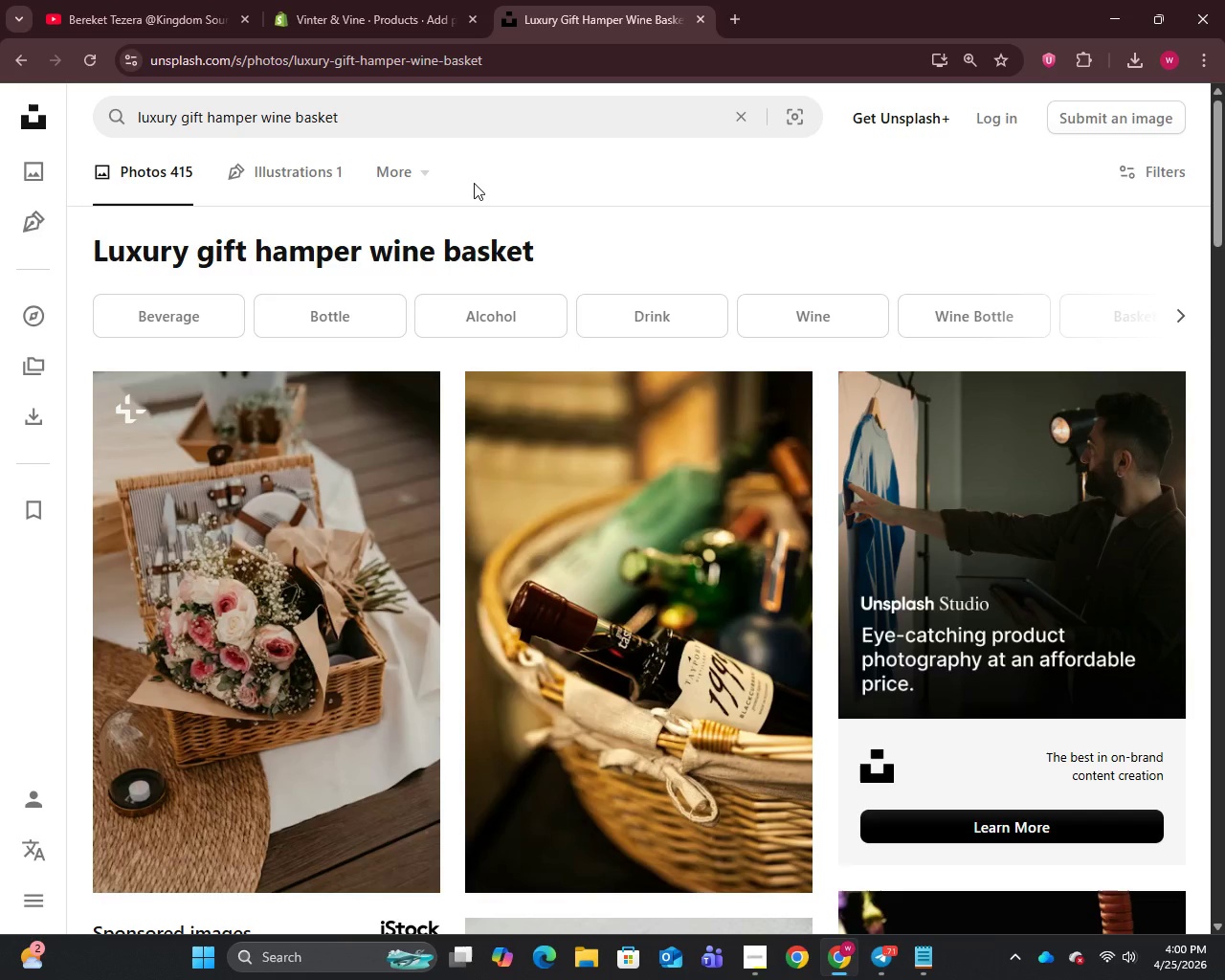 
scroll: coordinate [506, 190], scroll_direction: down, amount: 12.0
 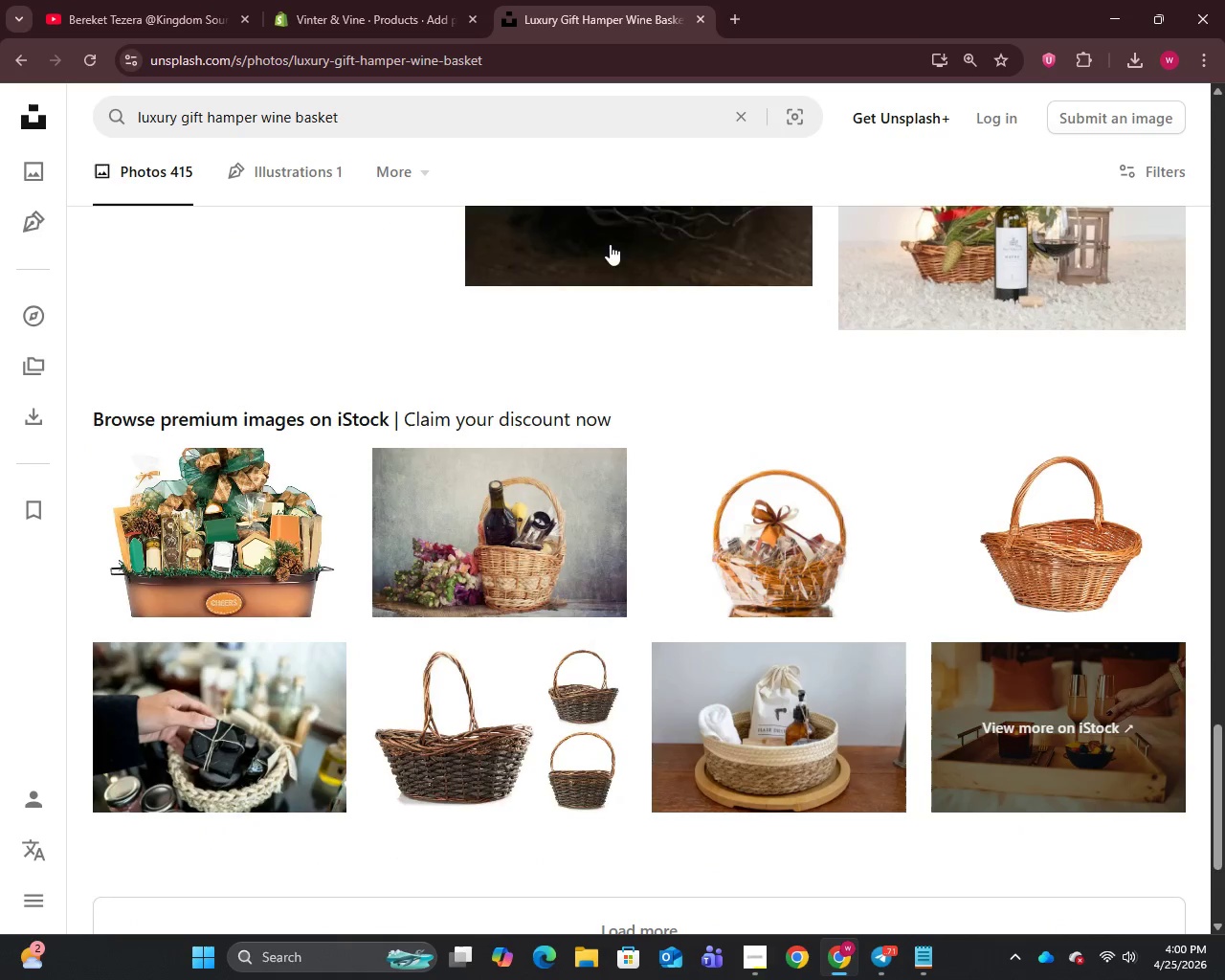 
mouse_move([754, 512])
 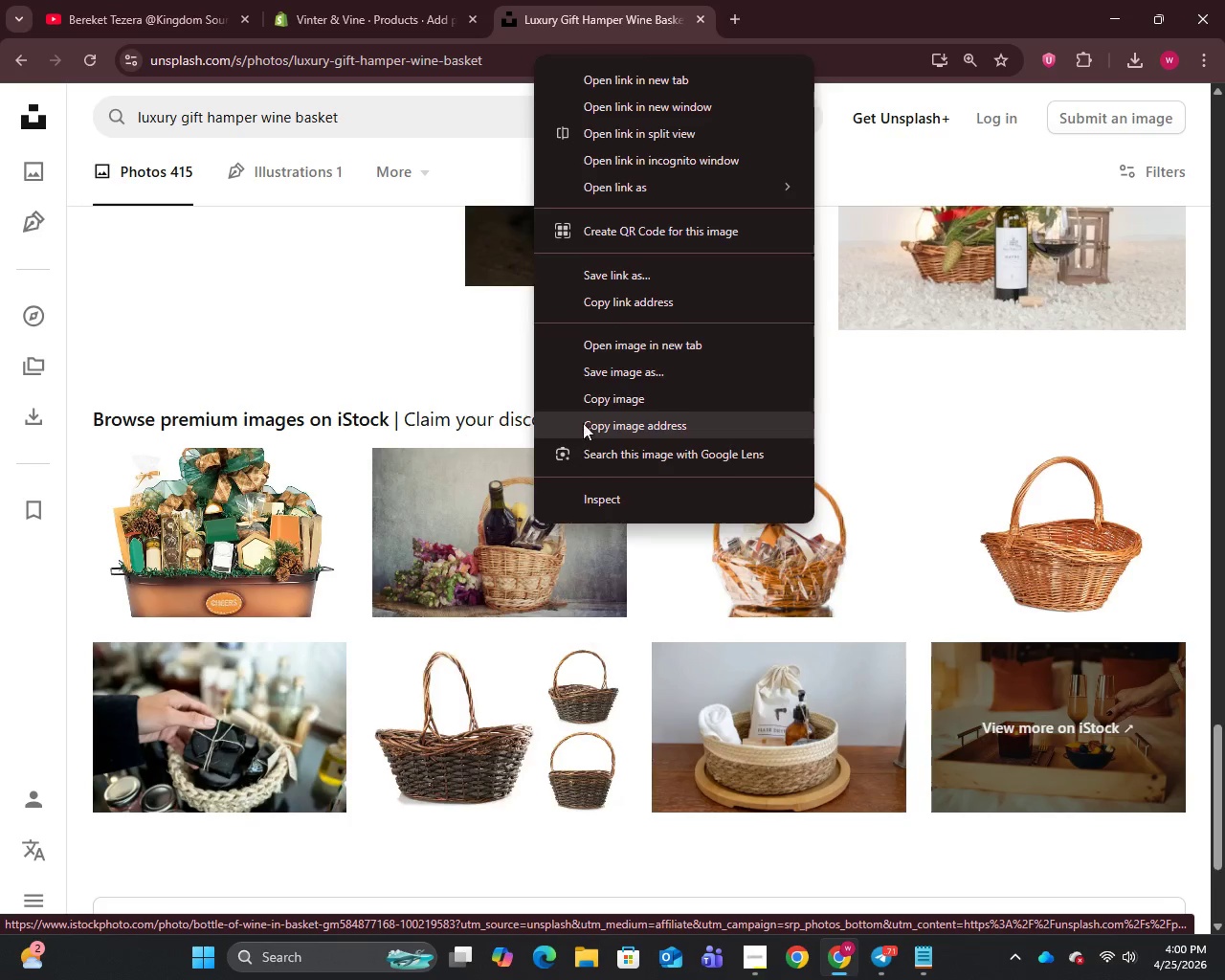 
left_click([609, 365])
 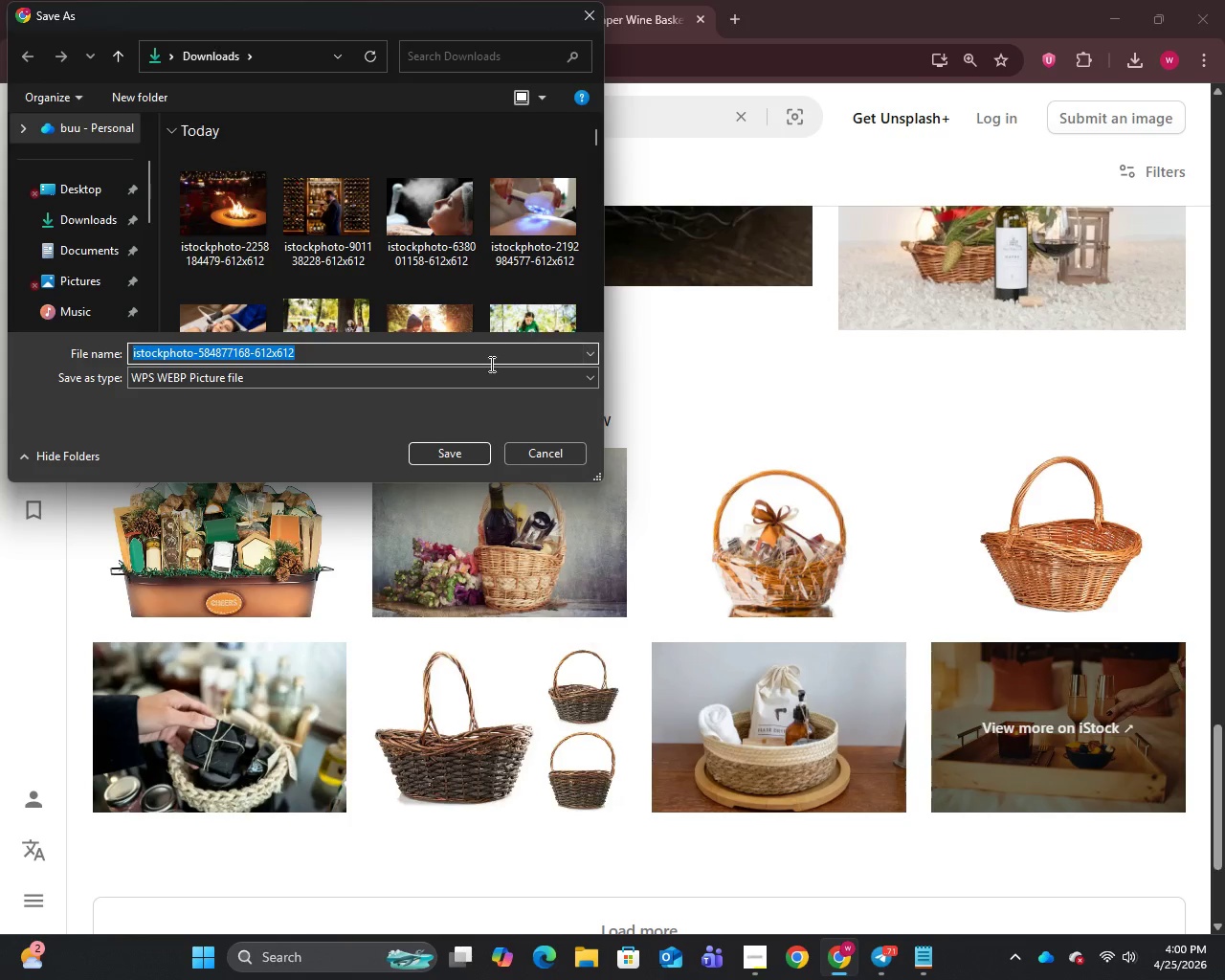 
left_click([453, 453])
 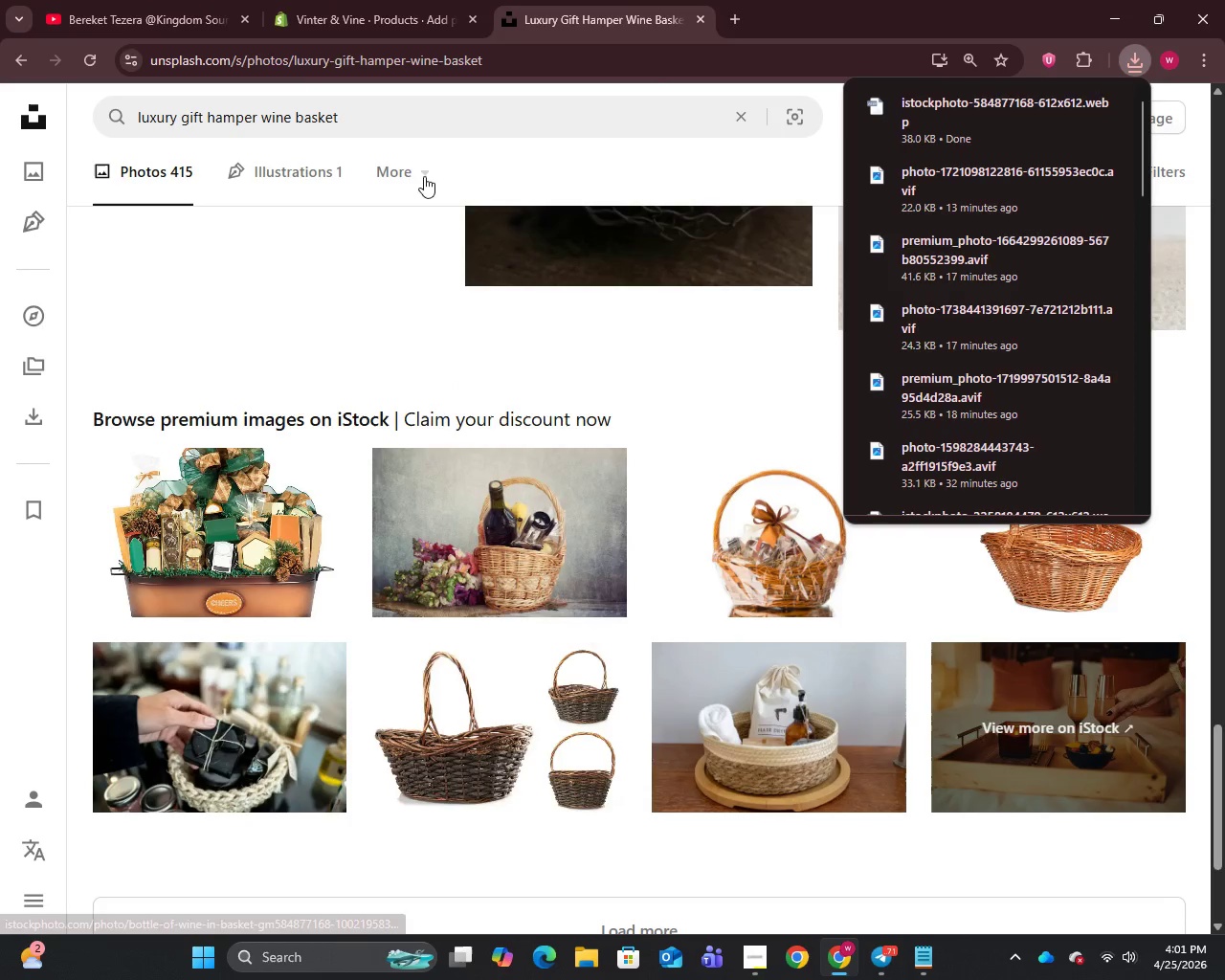 
left_click_drag(start_coordinate=[380, 99], to_coordinate=[376, 114])
 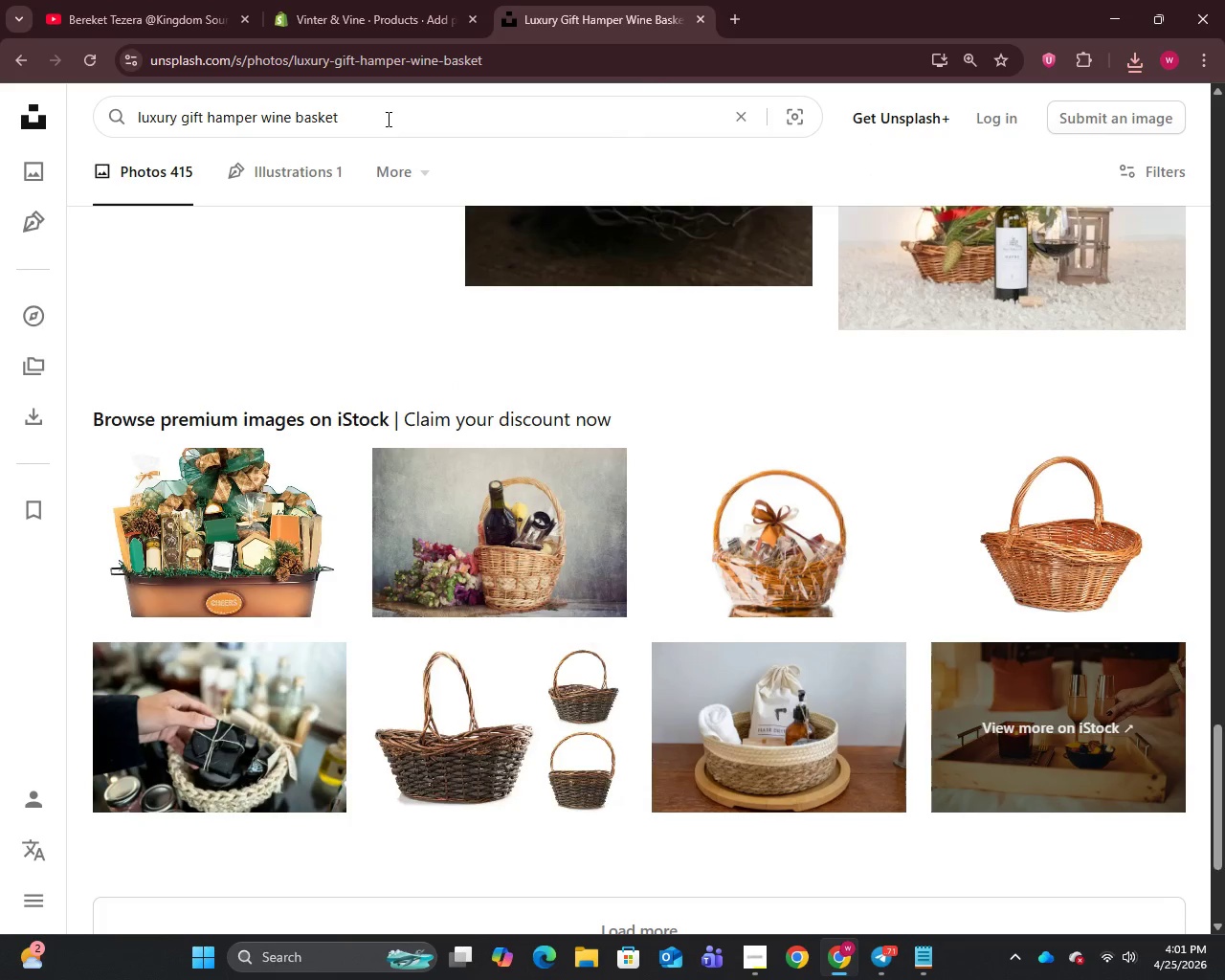 
key(Control+A)
 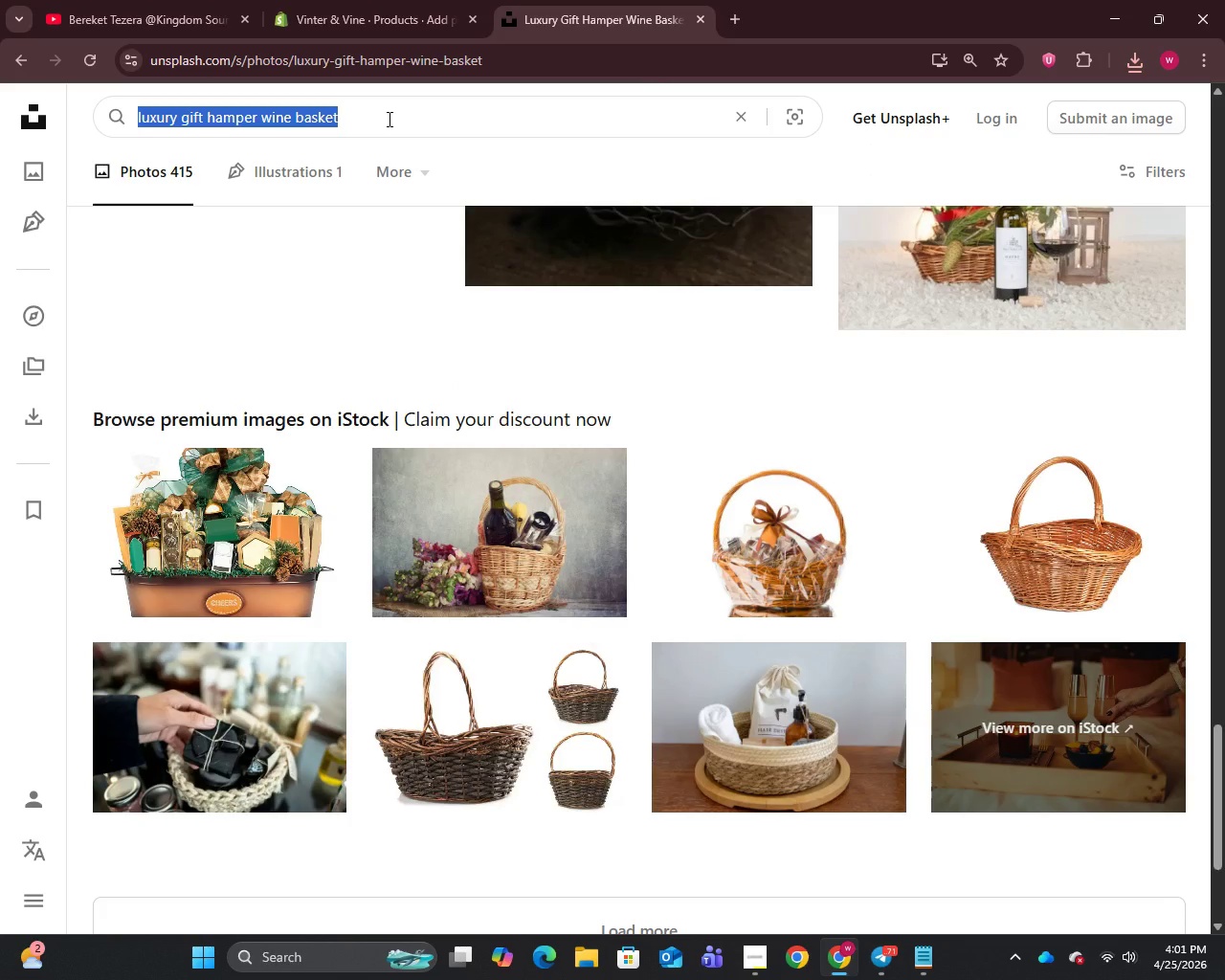 
type(wine bottle cheese board linen)
 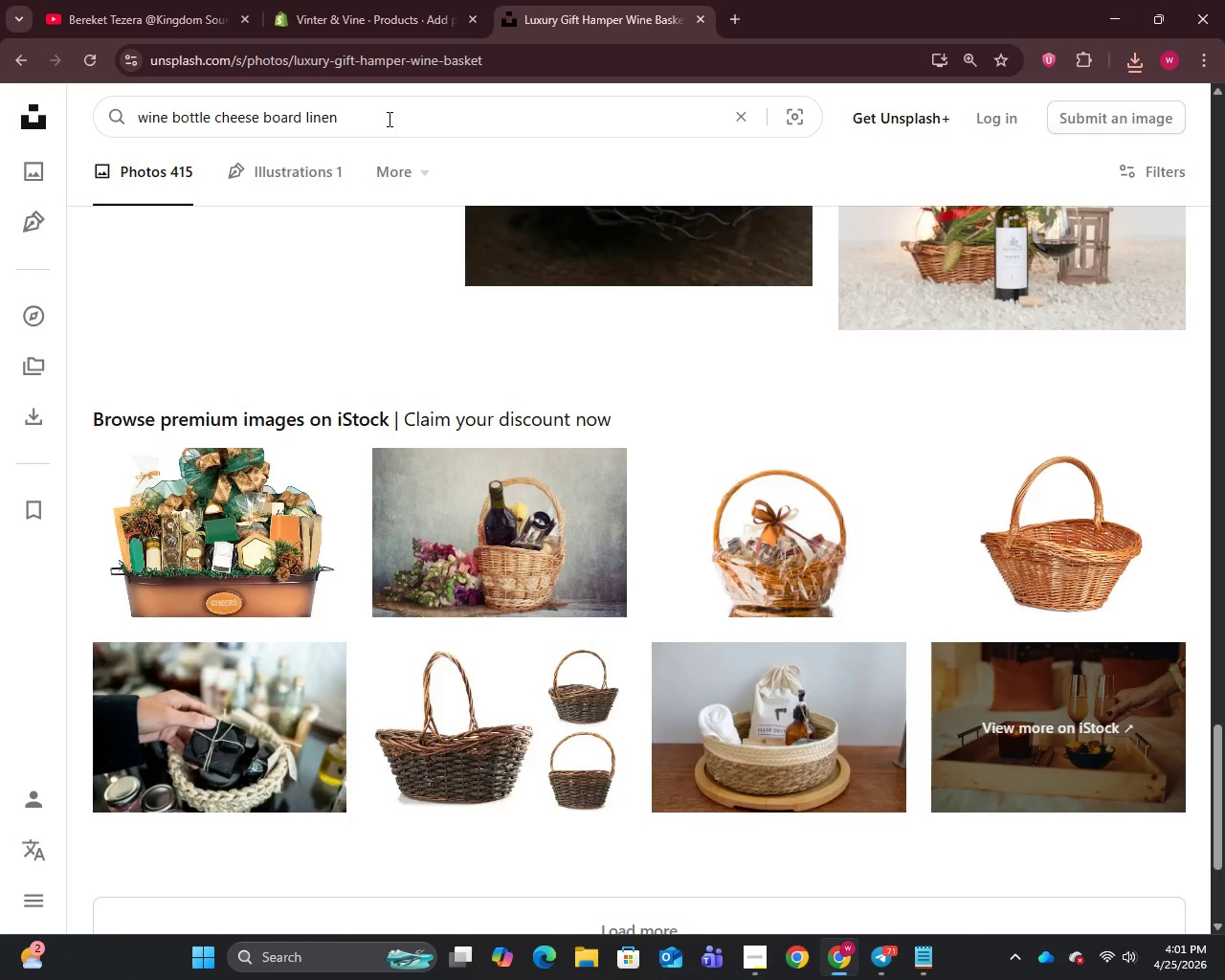 
key(Enter)
 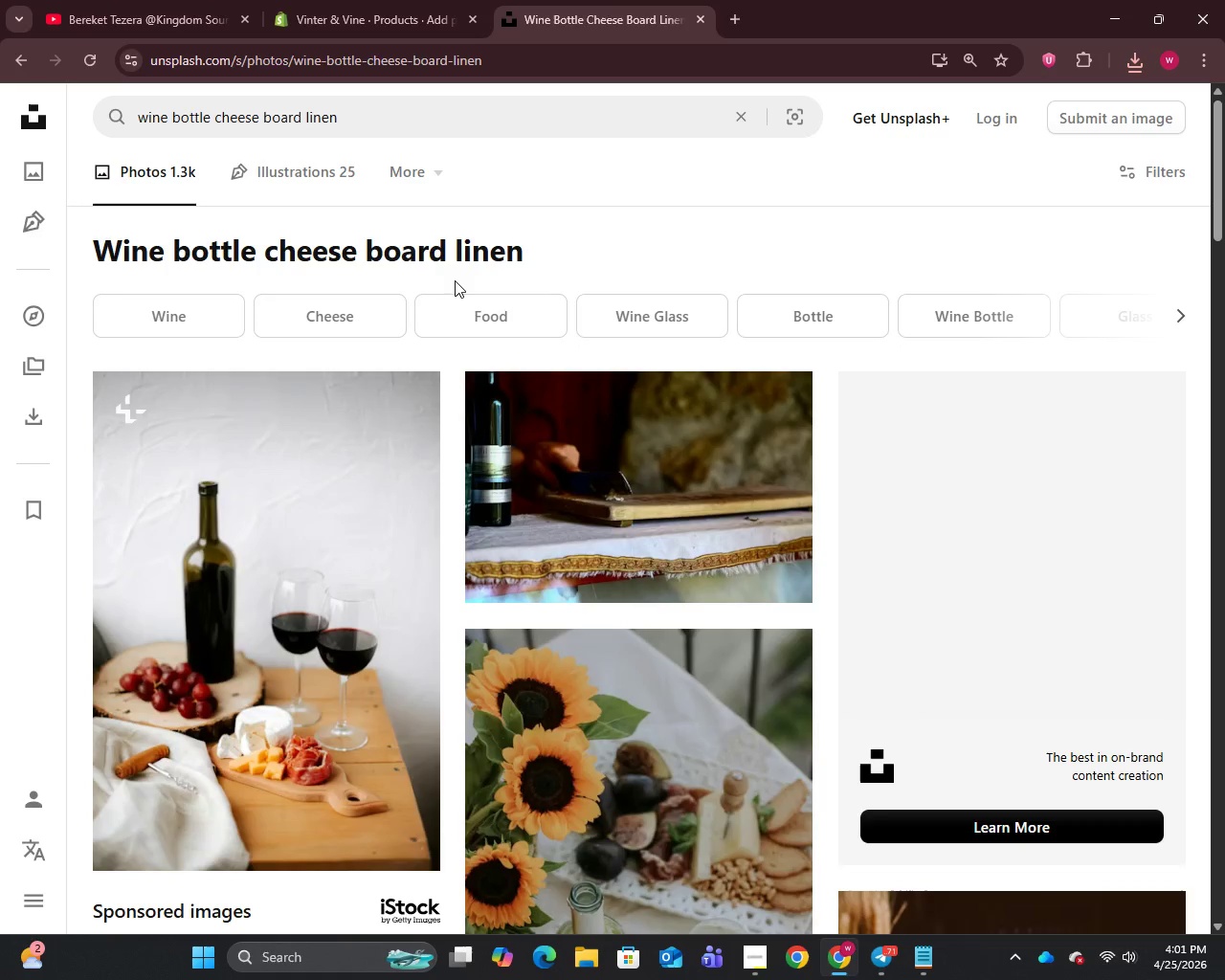 
scroll: coordinate [557, 354], scroll_direction: down, amount: 14.0
 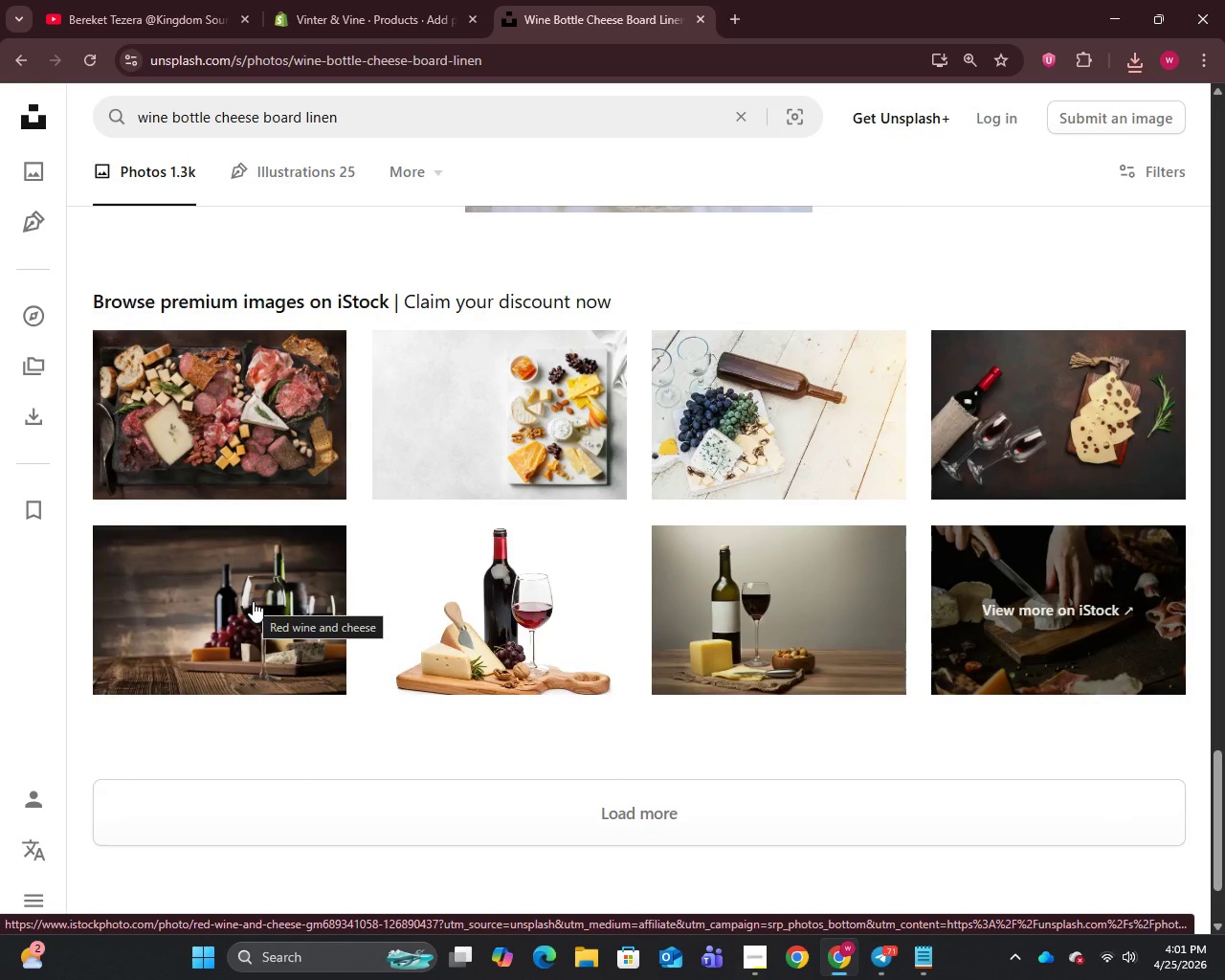 
wait(7.88)
 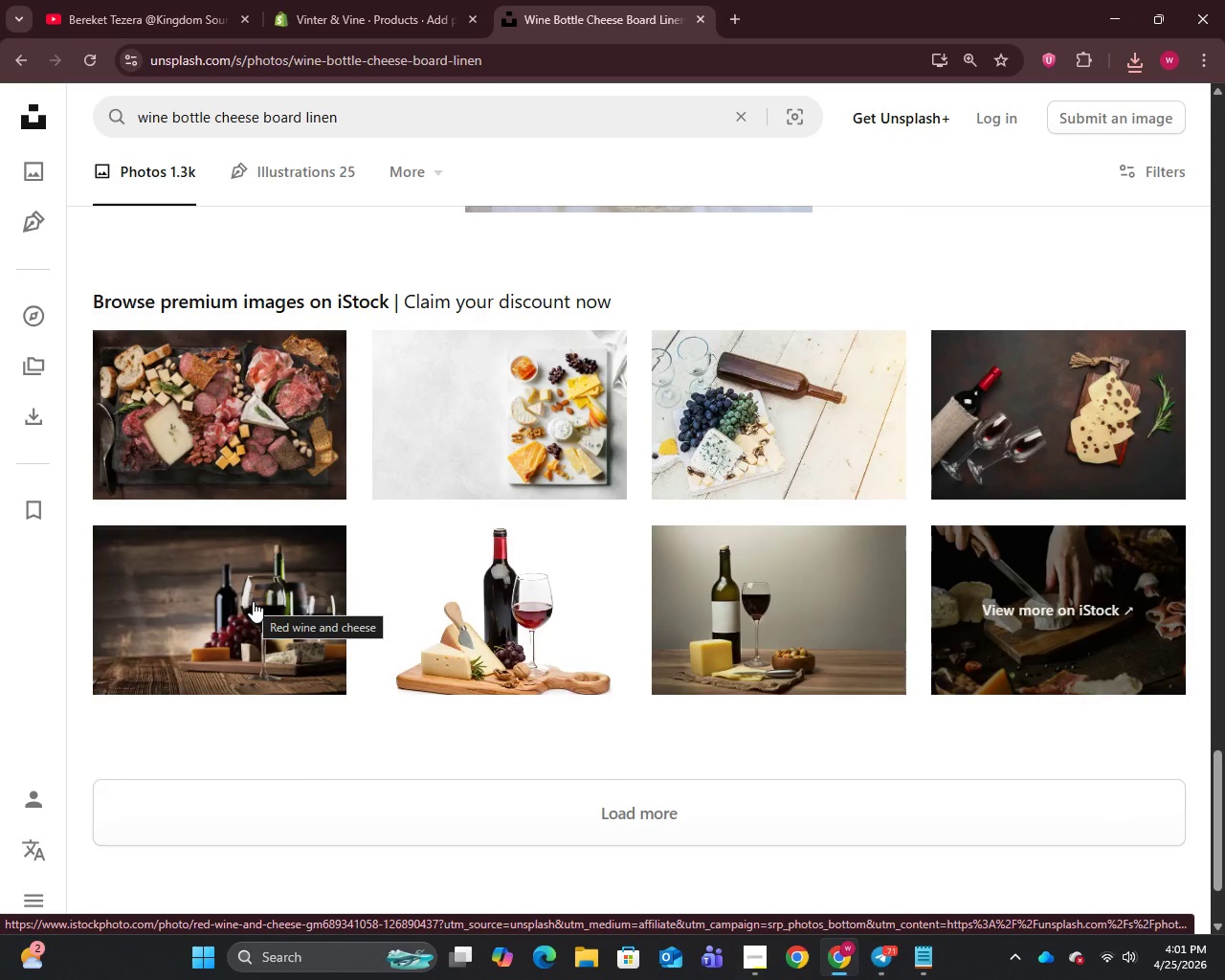 
right_click([253, 601])
 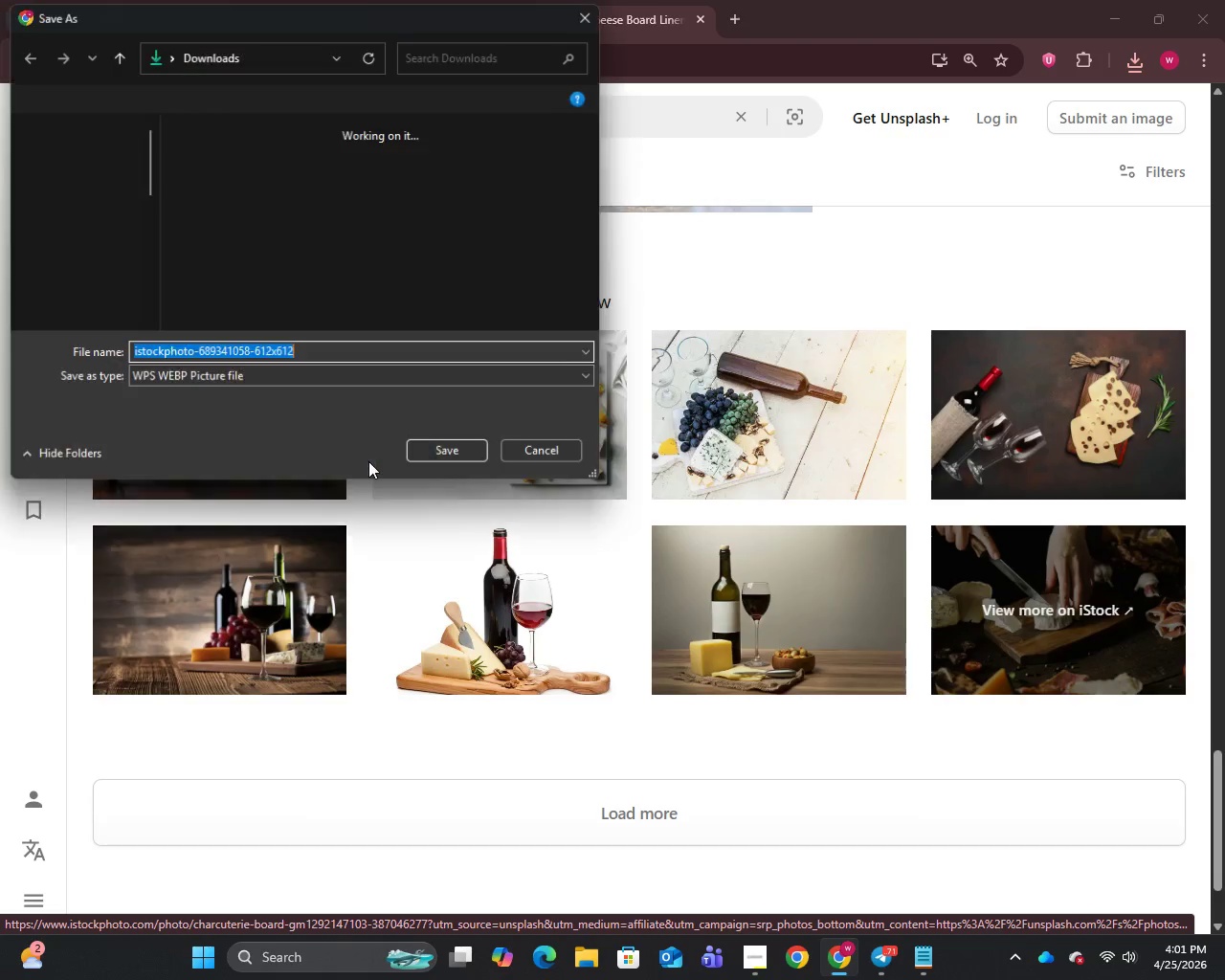 
left_click([434, 452])
 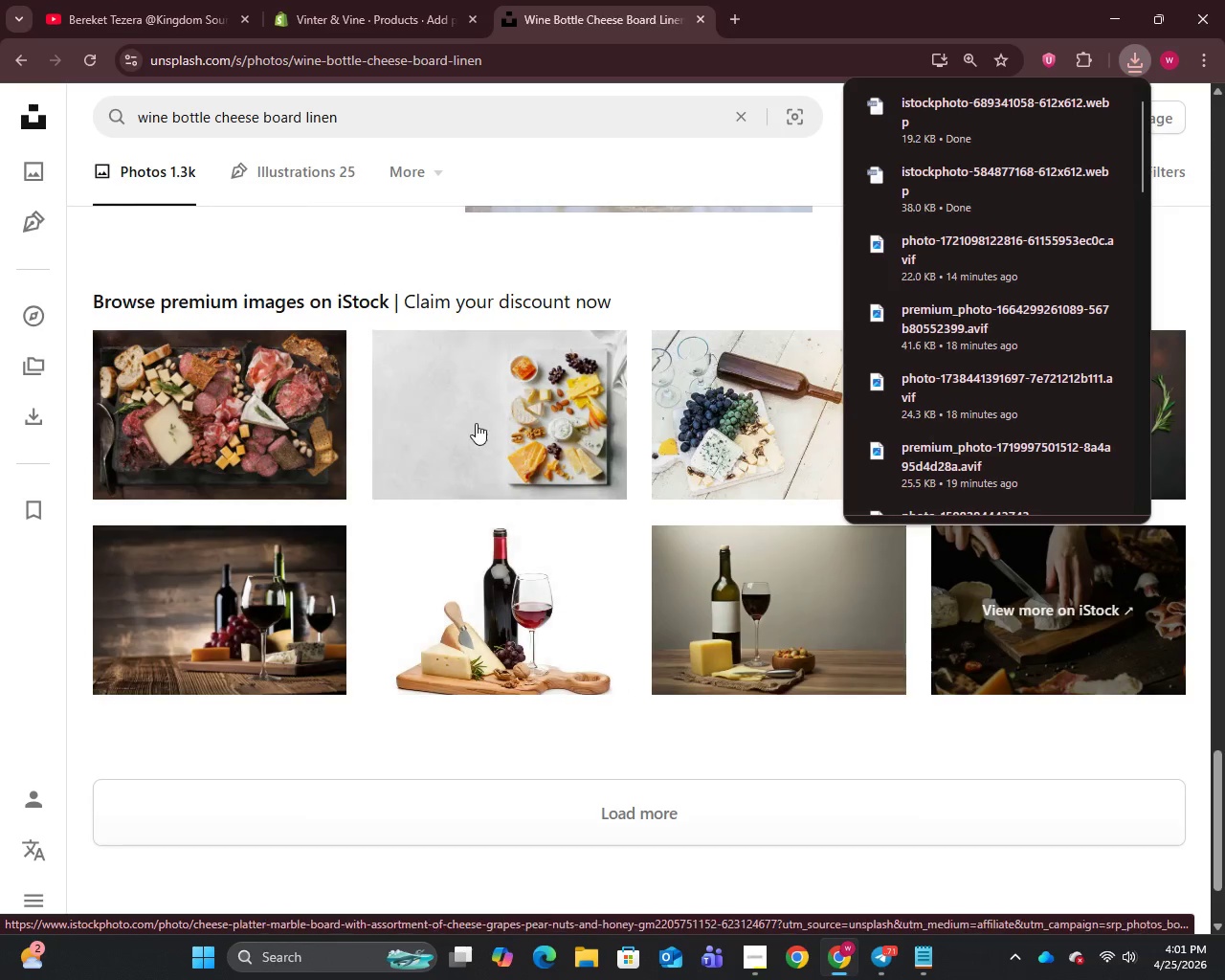 
left_click([428, 110])
 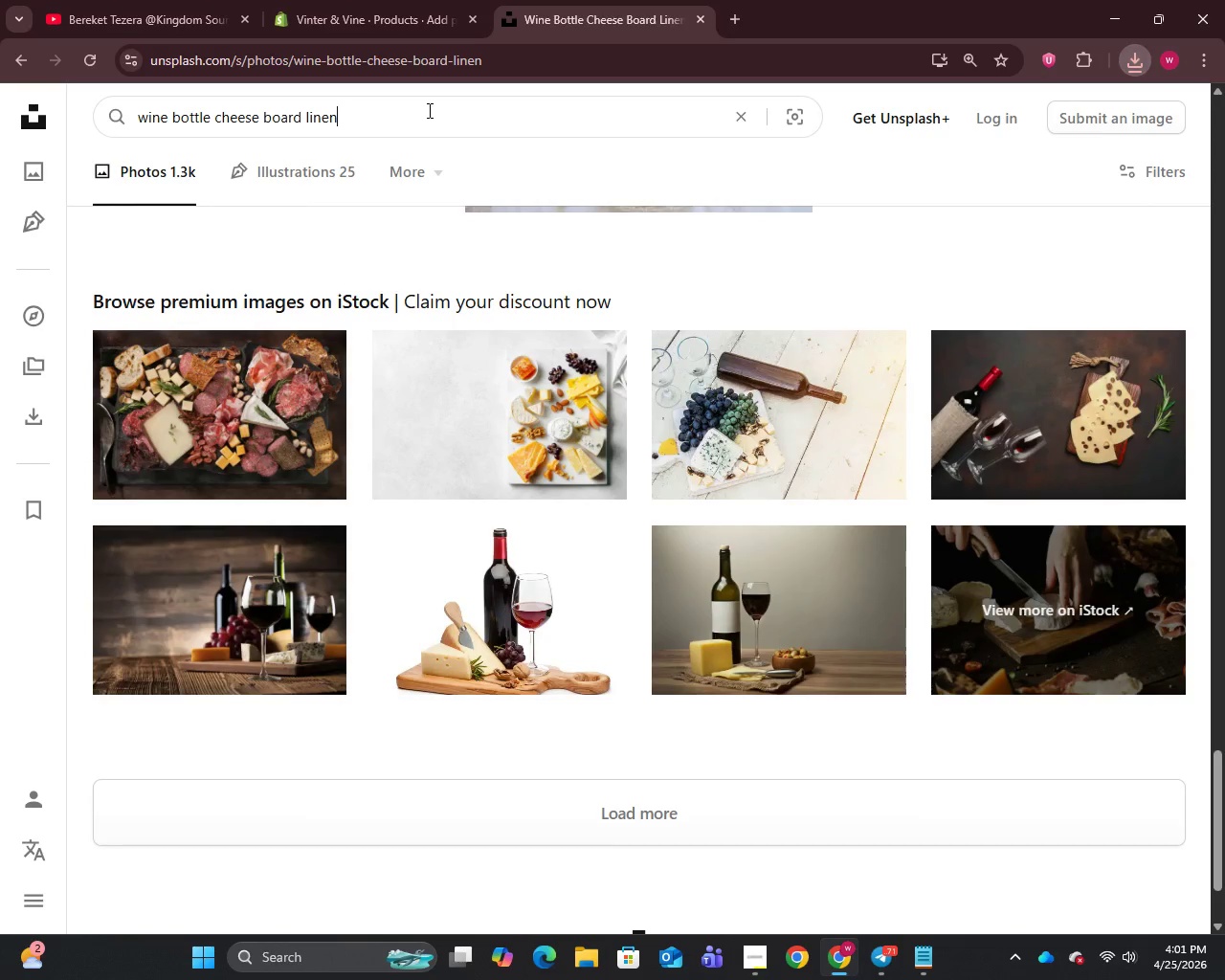 
key(Control+A)
 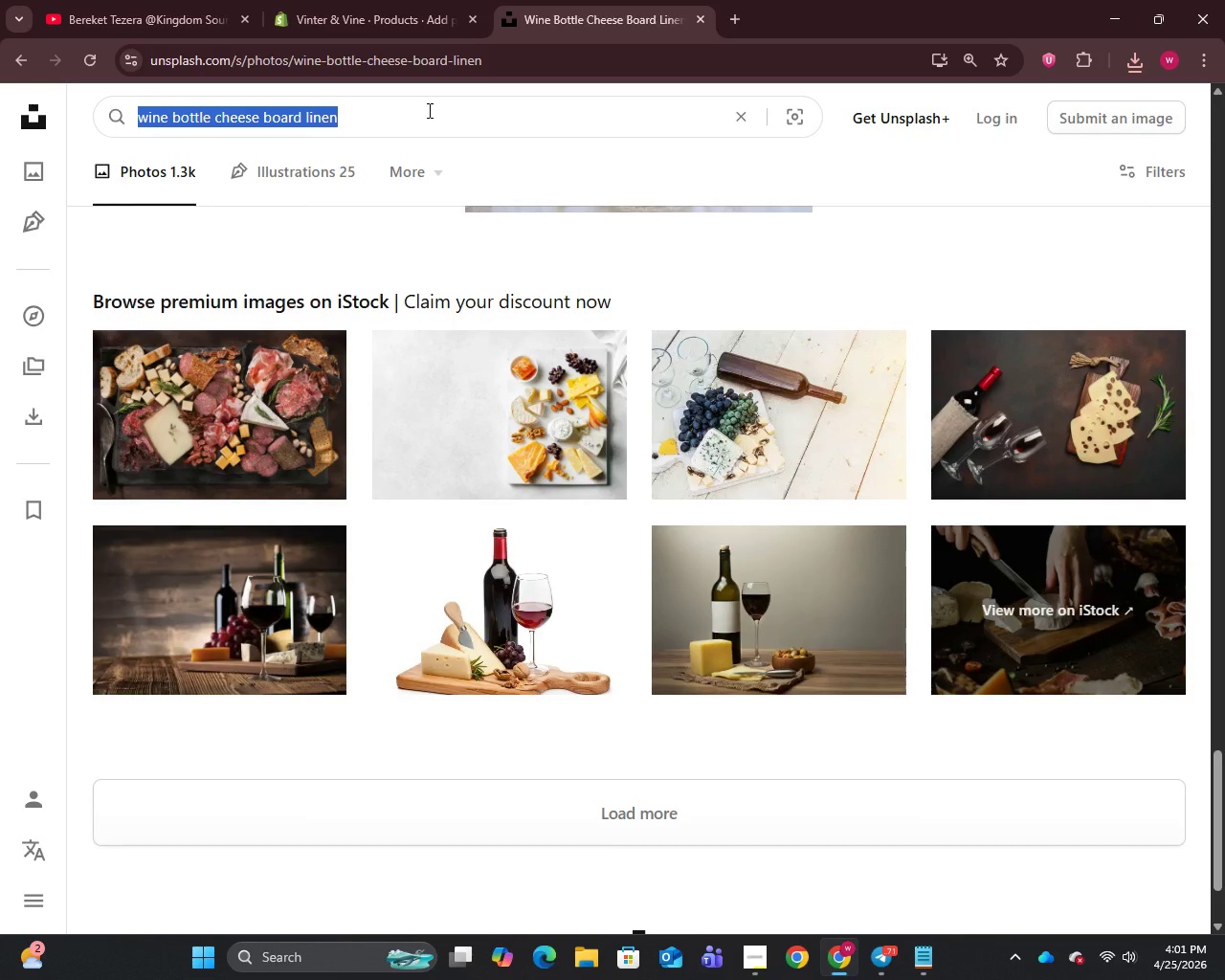 
type(gift box package)
key(Backspace)
type(ing rustic elegant)
 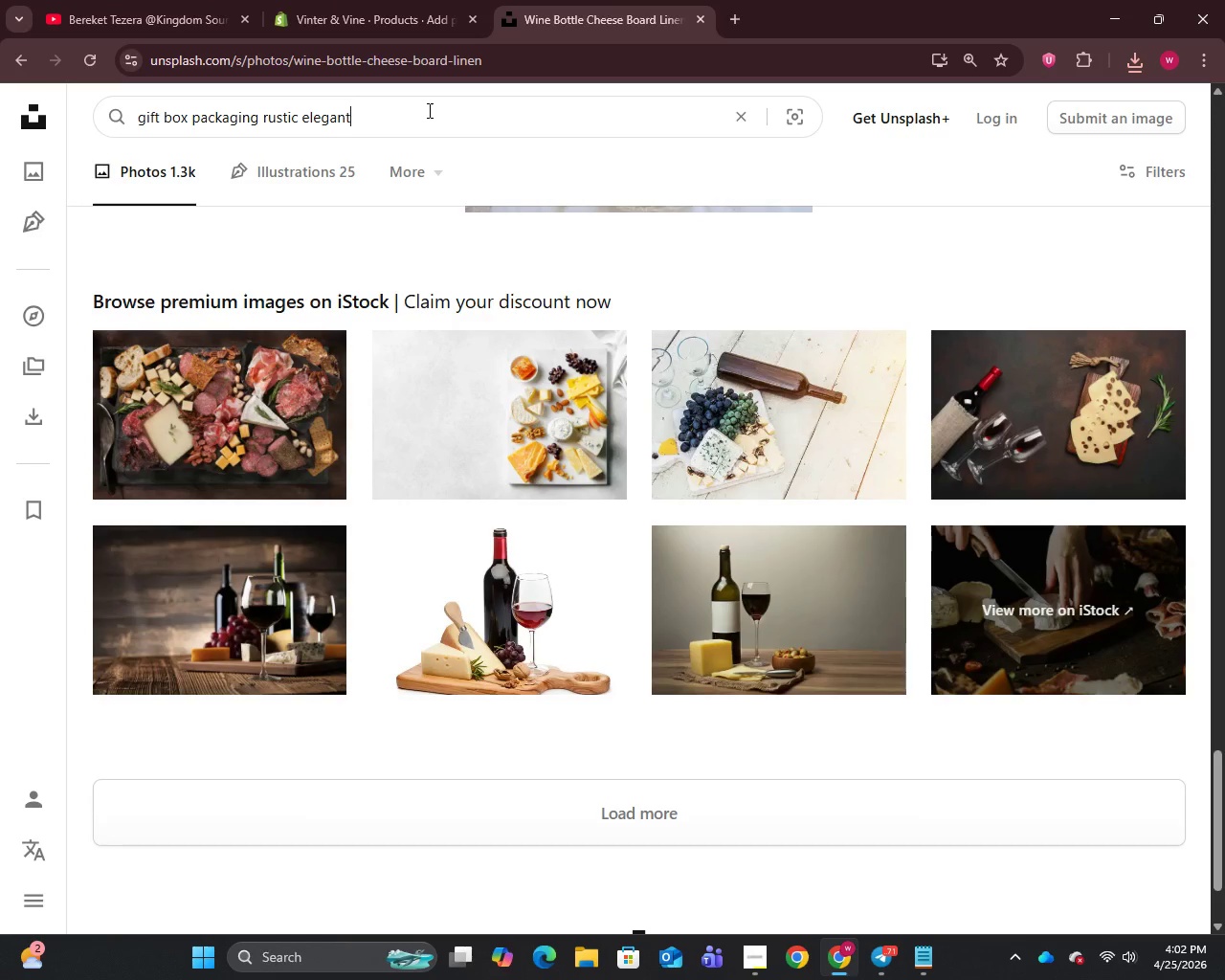 
key(Enter)
 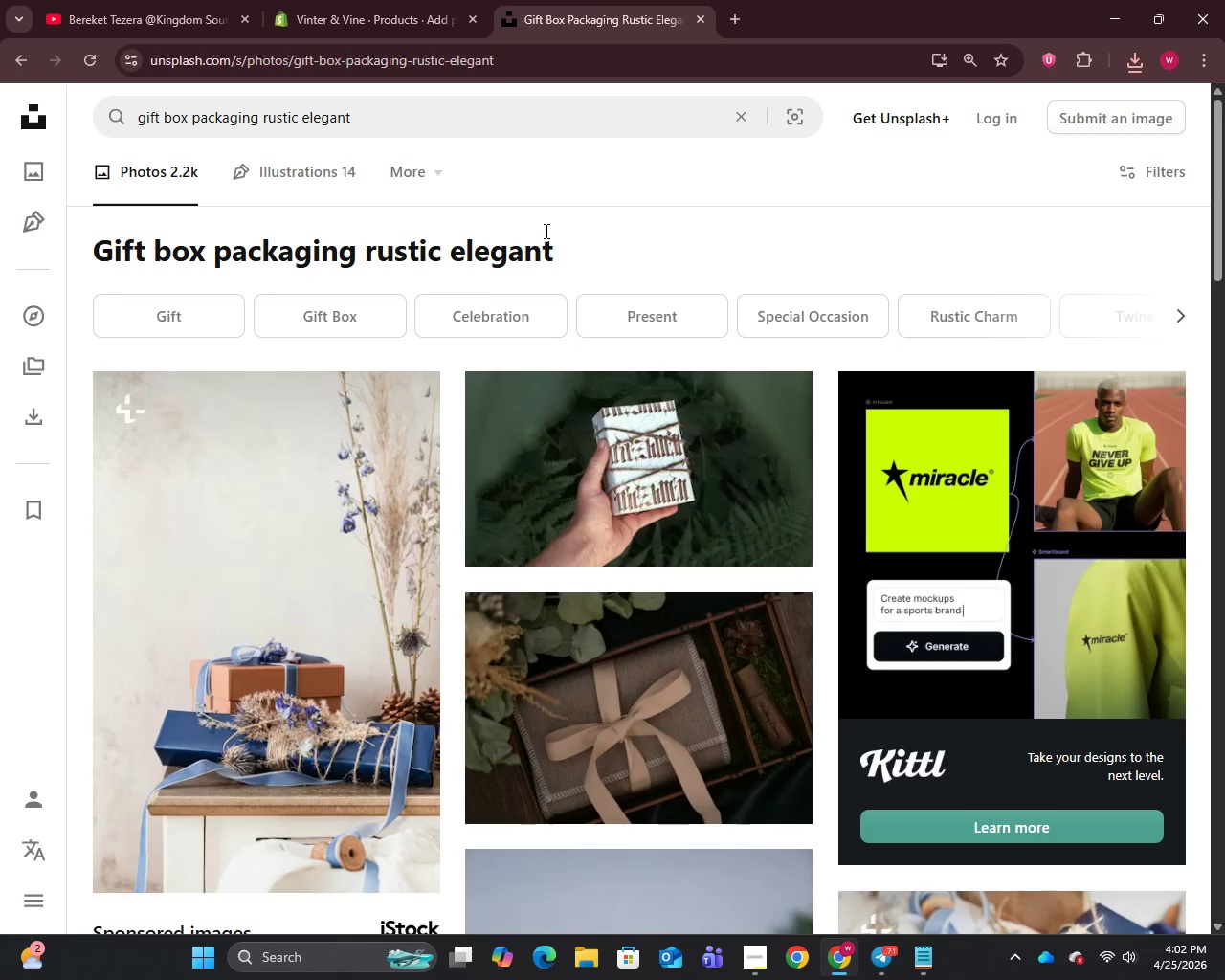 
scroll: coordinate [545, 231], scroll_direction: down, amount: 10.0
 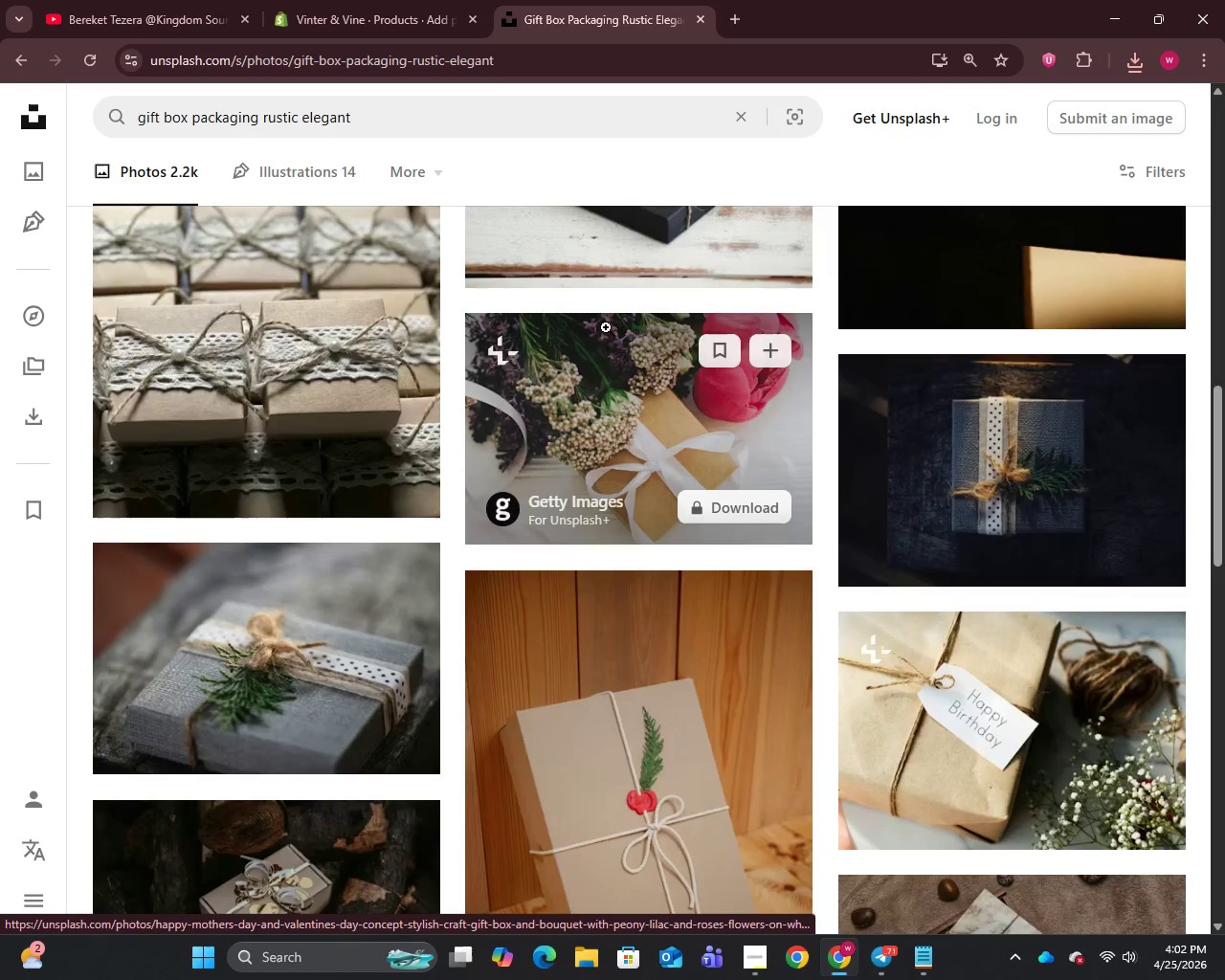 
right_click([613, 394])
 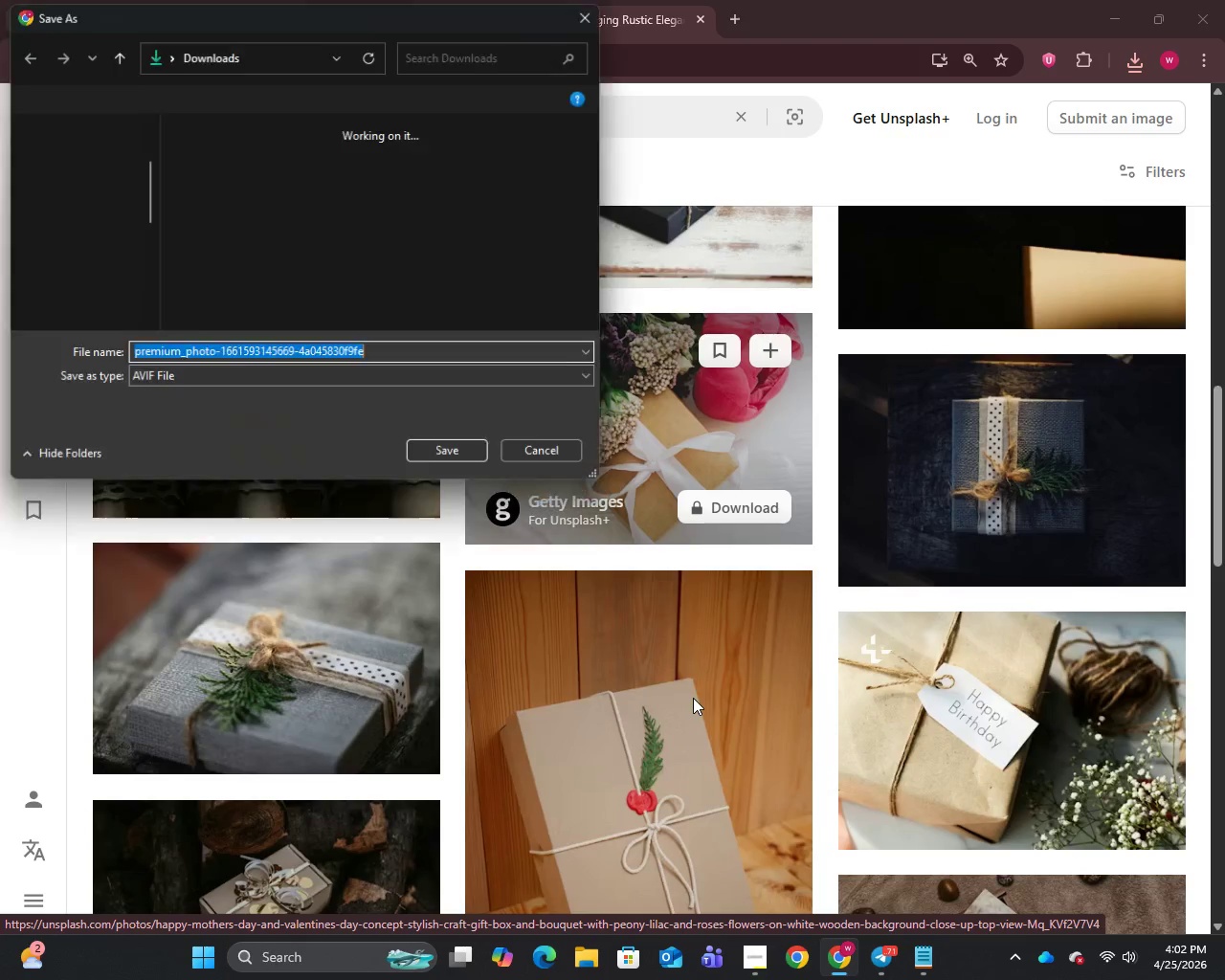 
left_click([469, 444])
 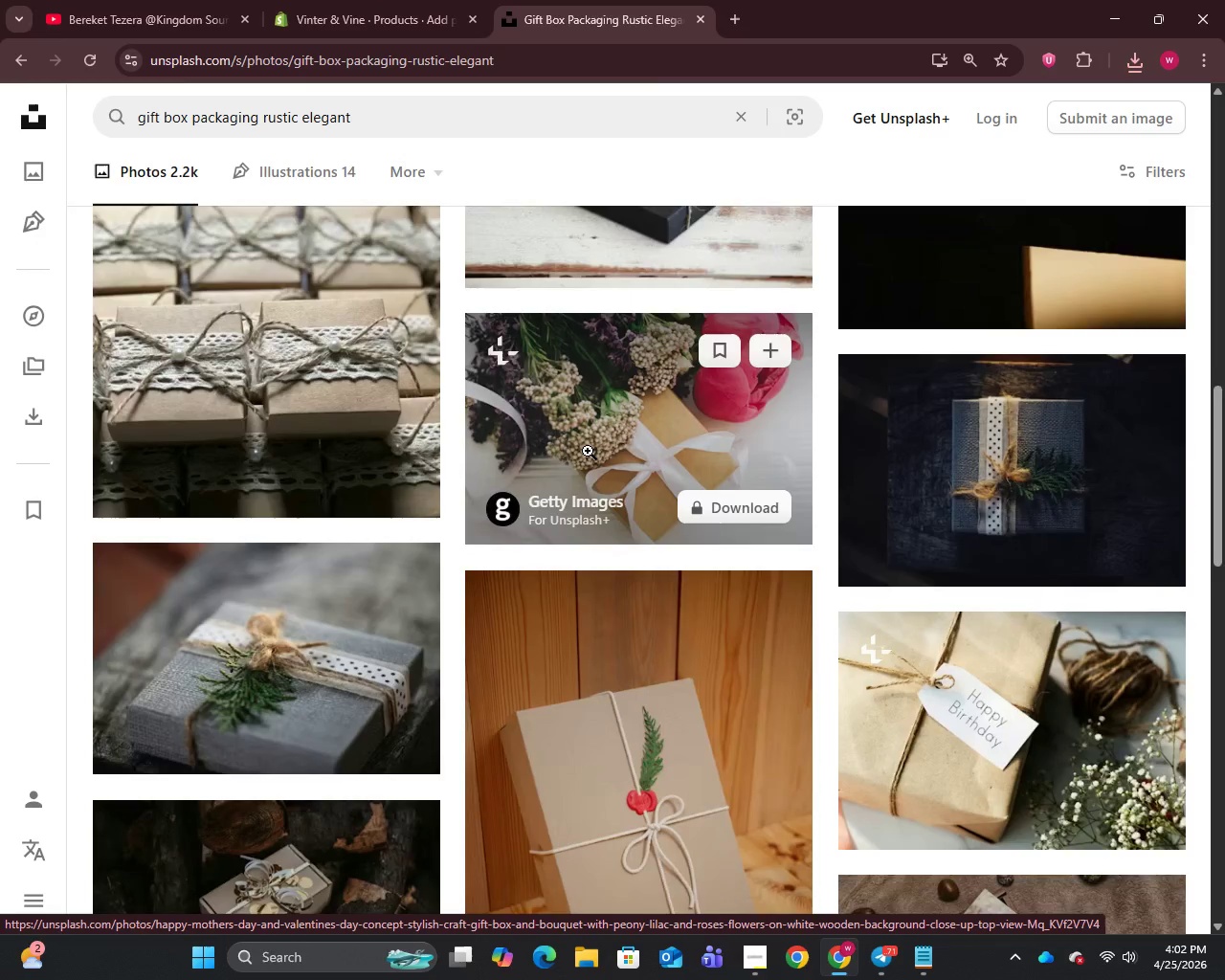 
scroll: coordinate [588, 451], scroll_direction: down, amount: 3.0
 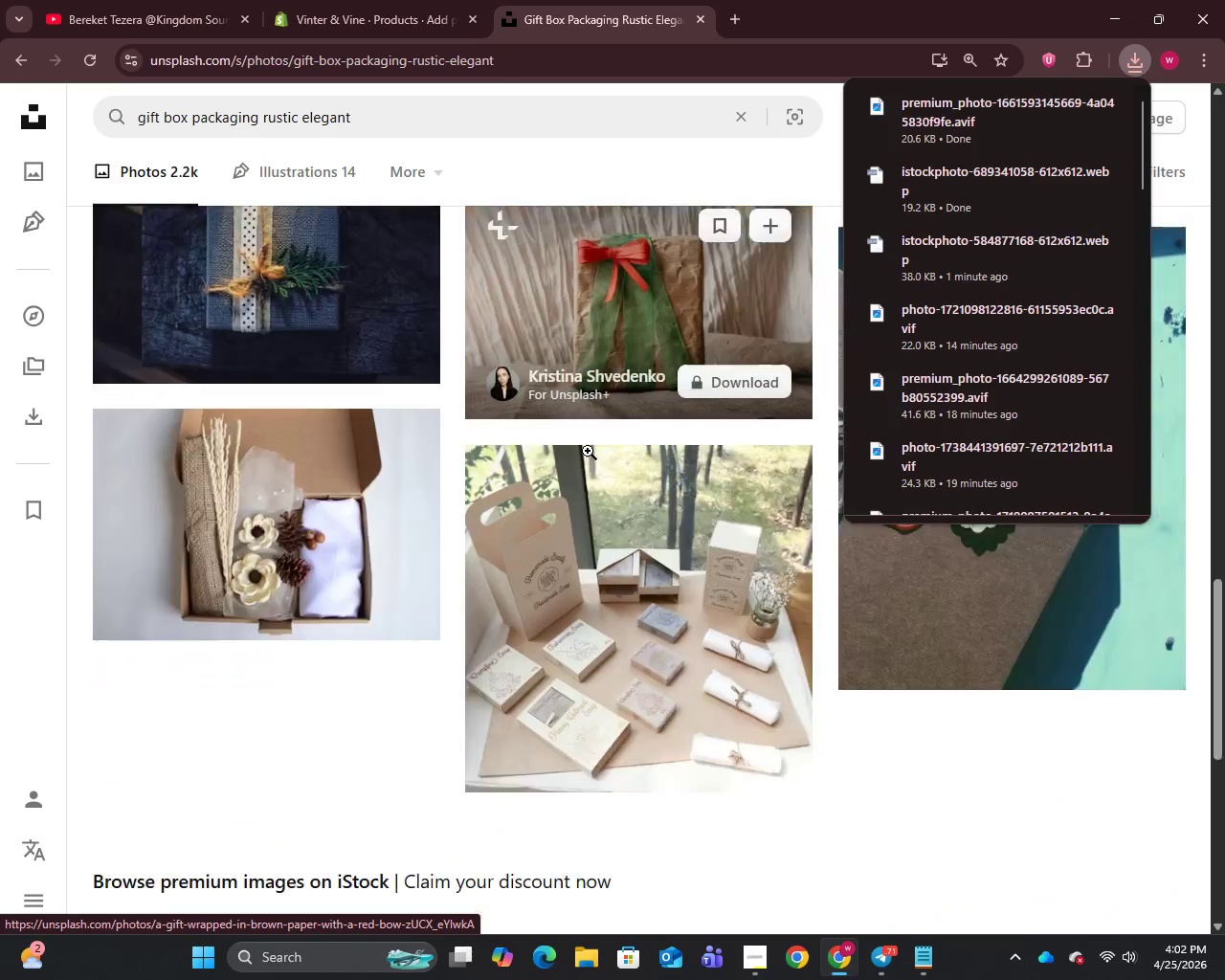 
scroll: coordinate [588, 451], scroll_direction: up, amount: 2.0
 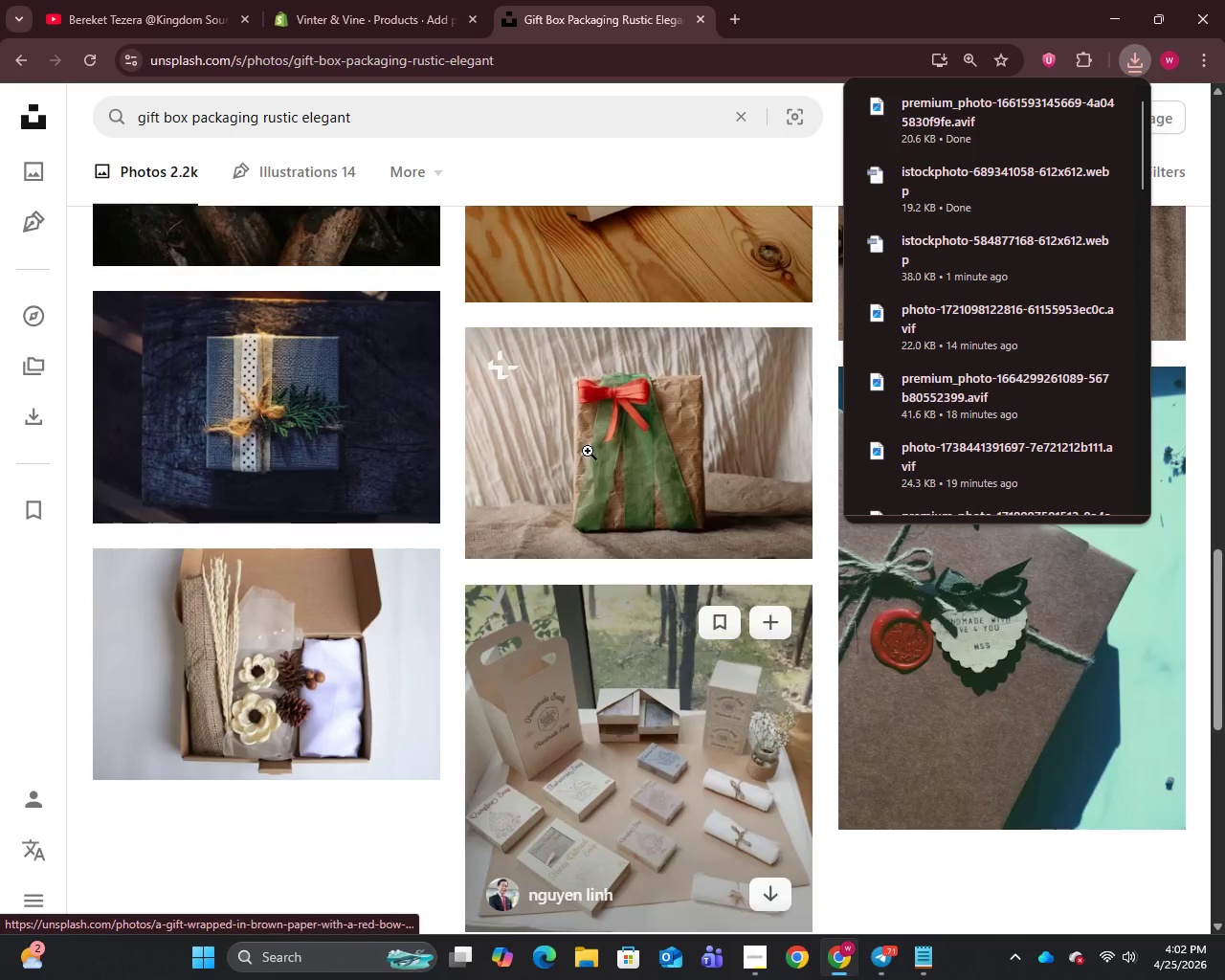 
scroll: coordinate [588, 451], scroll_direction: down, amount: 7.0
 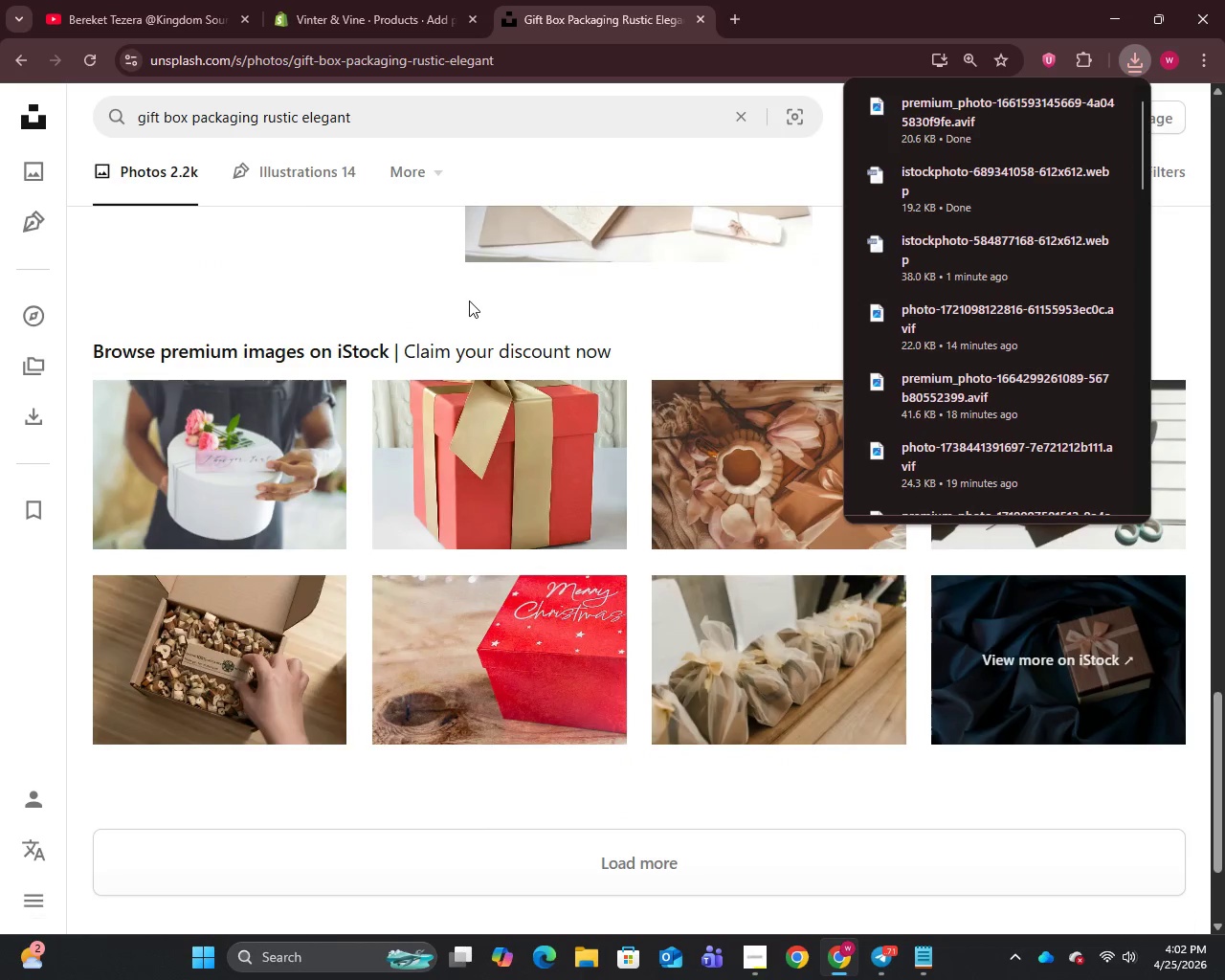 
scroll: coordinate [469, 301], scroll_direction: up, amount: 2.0
 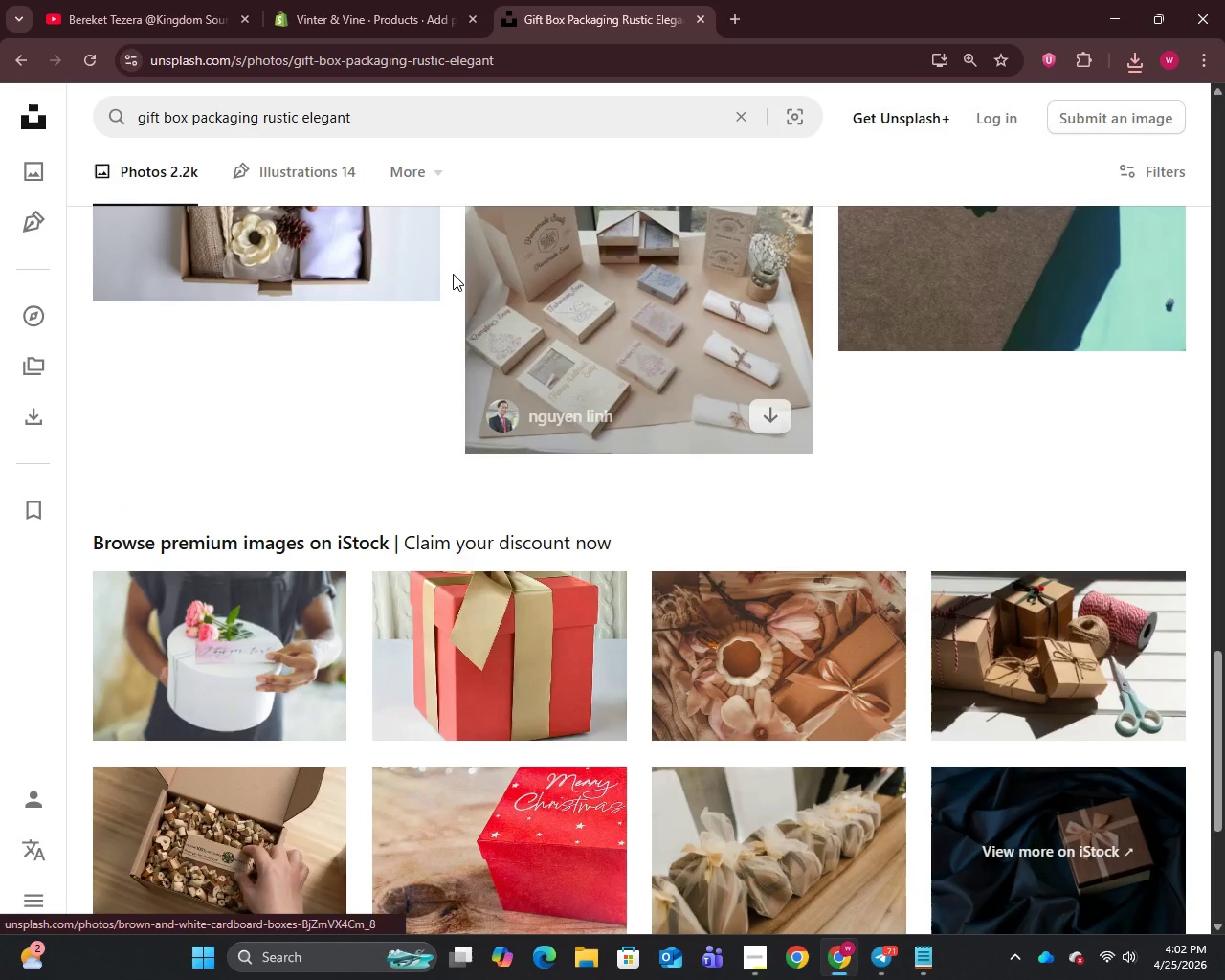 
left_click([318, 0])
 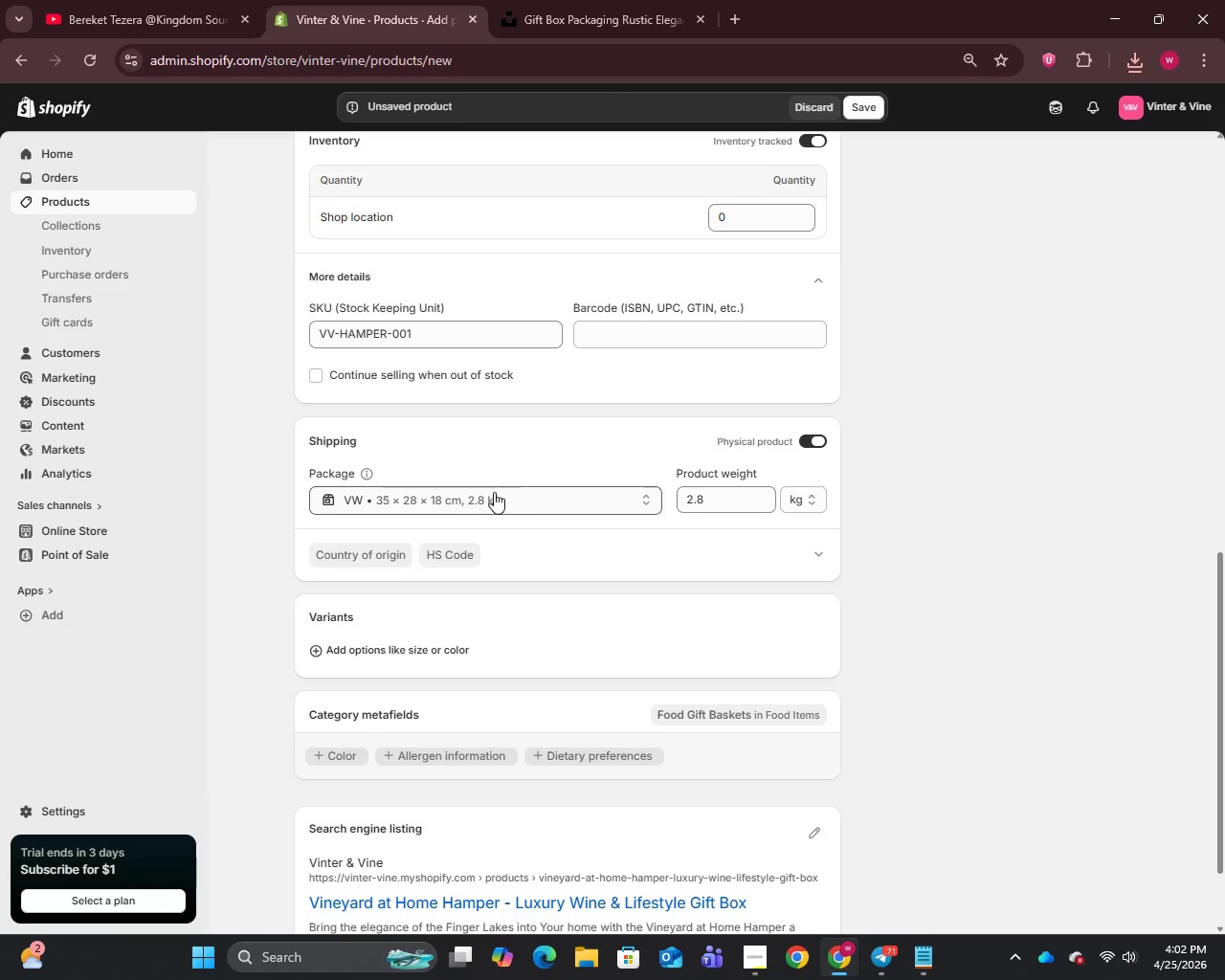 
scroll: coordinate [461, 429], scroll_direction: up, amount: 7.0
 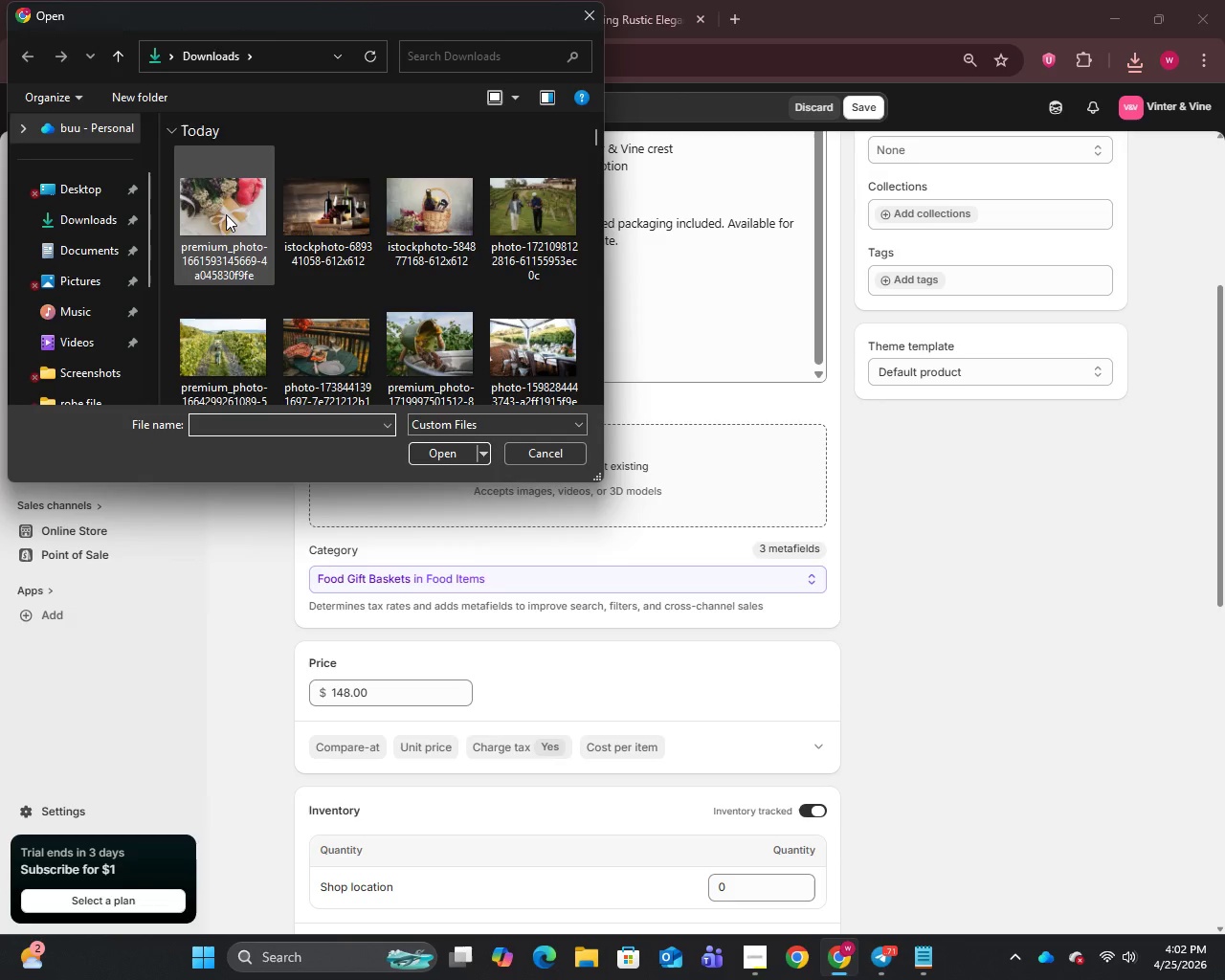 
hold_key(key=ControlLeft, duration=2.06)
left_click([222, 212])
 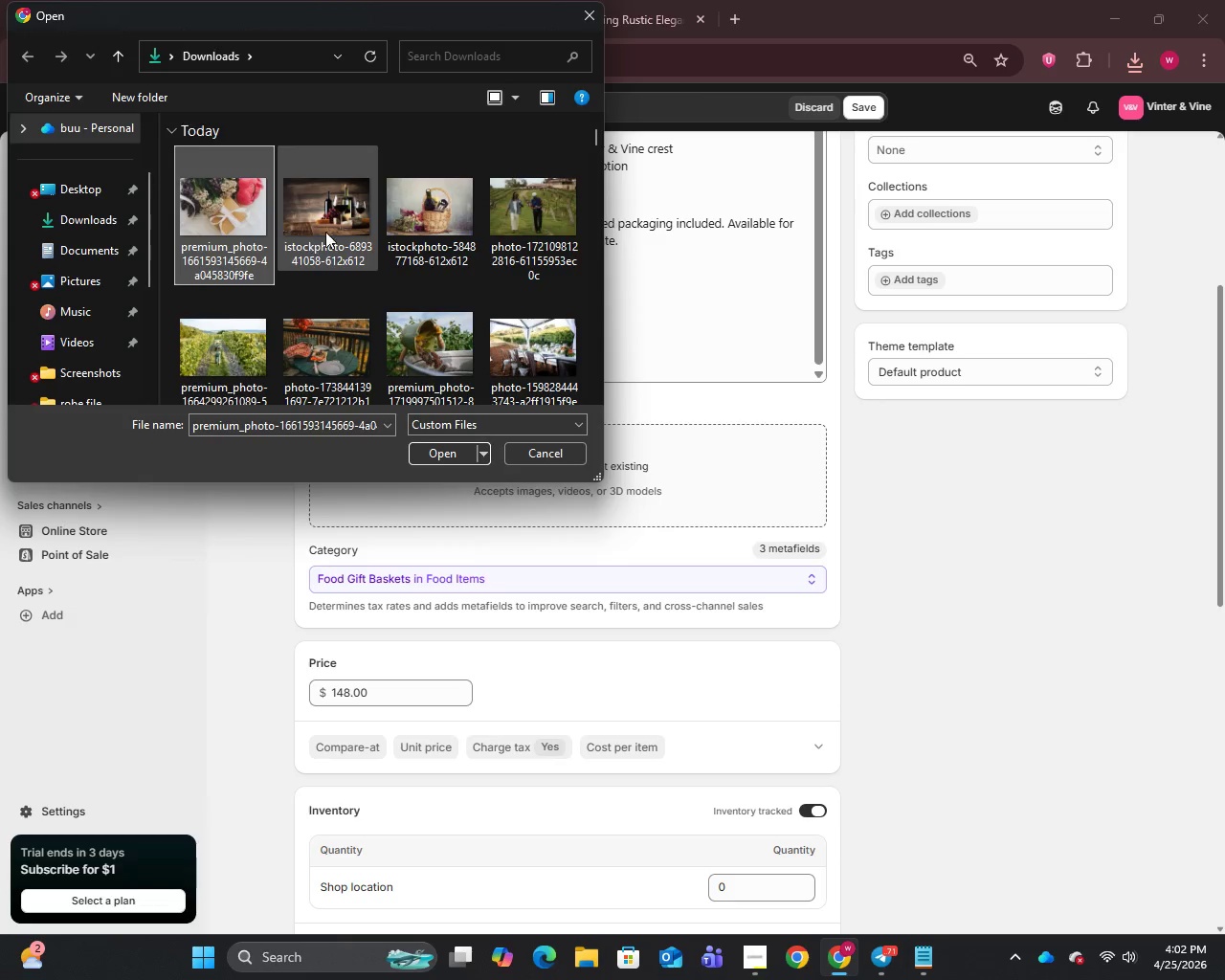 
left_click([321, 232])
 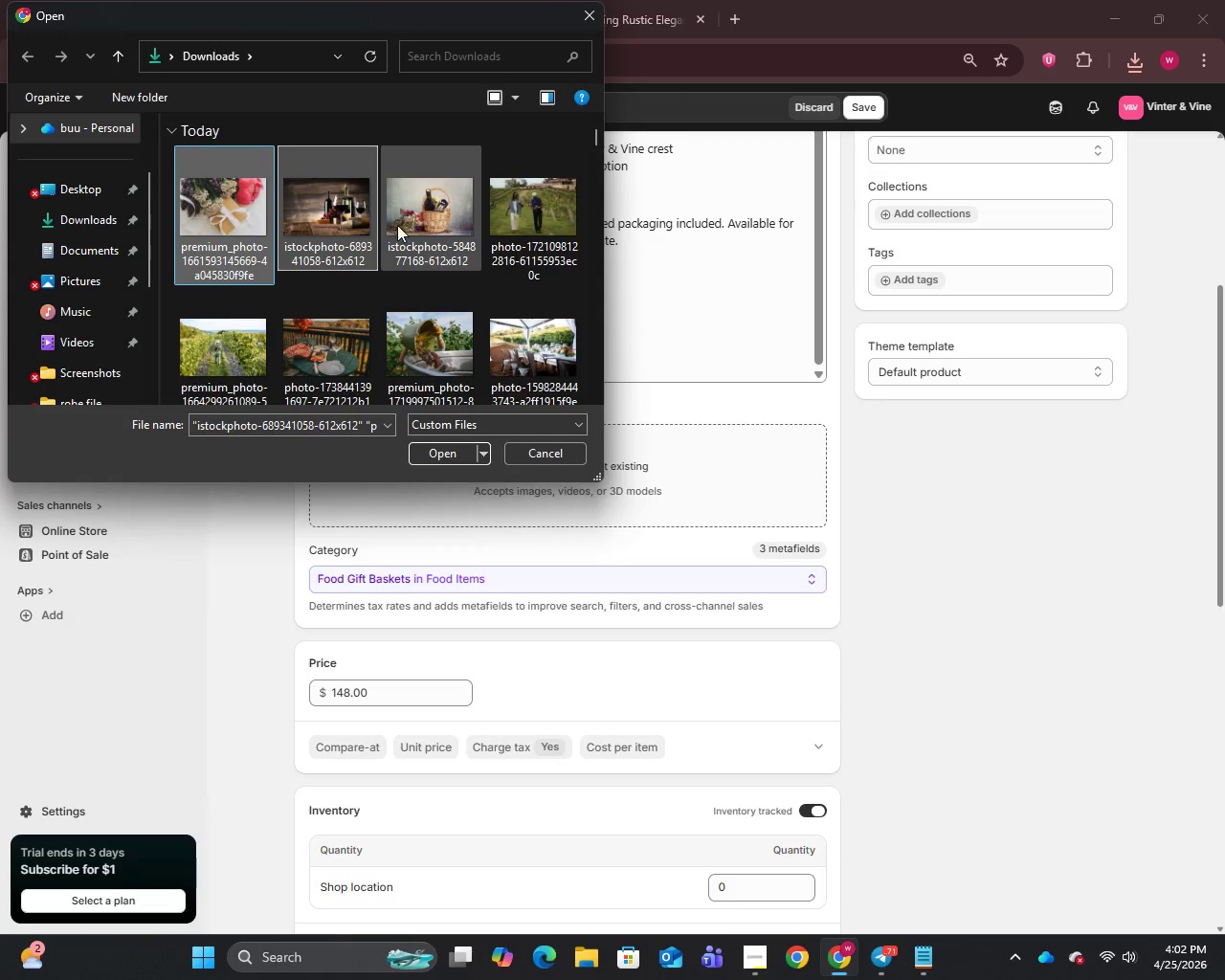 
left_click([401, 222])
 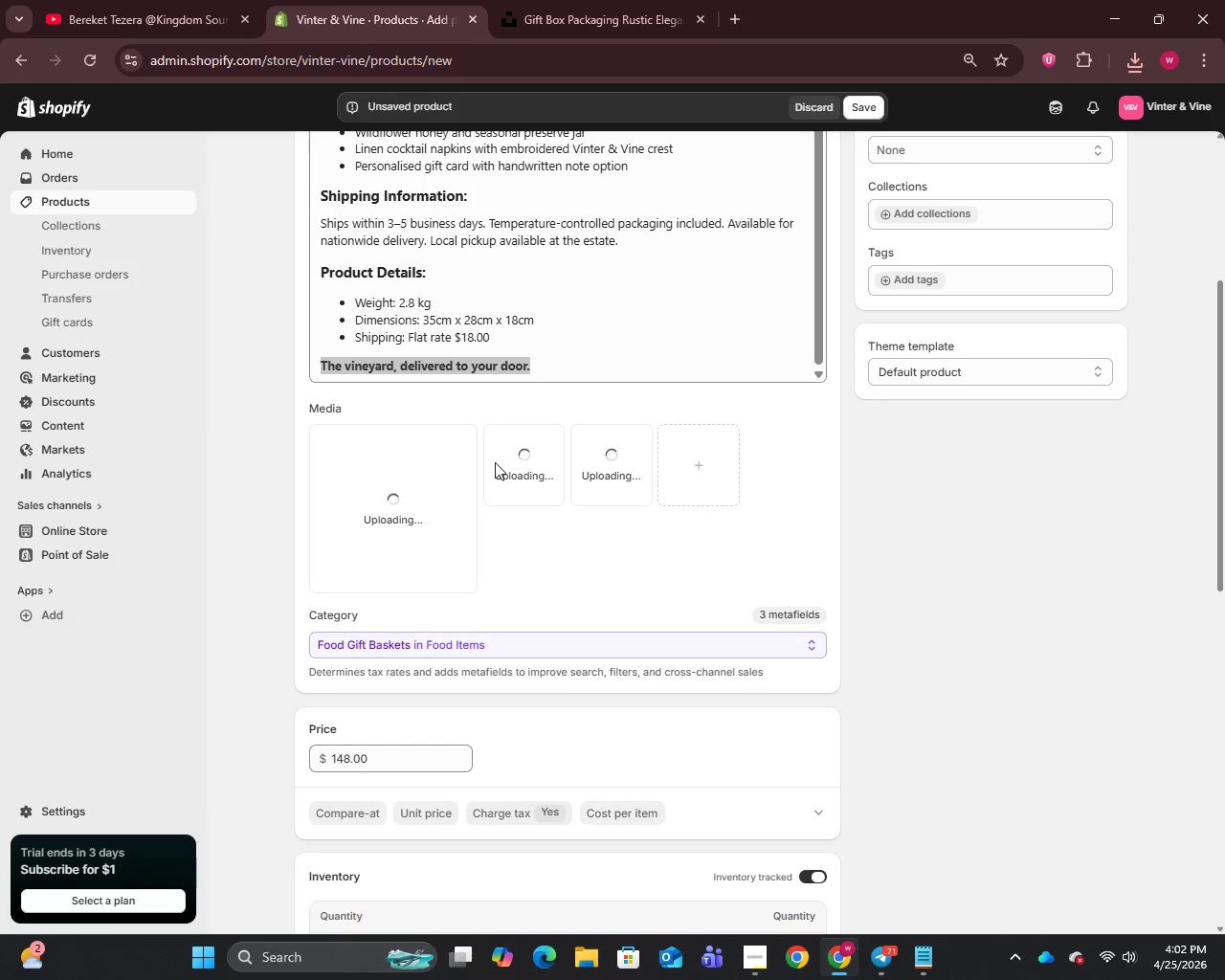 
wait(7.8)
 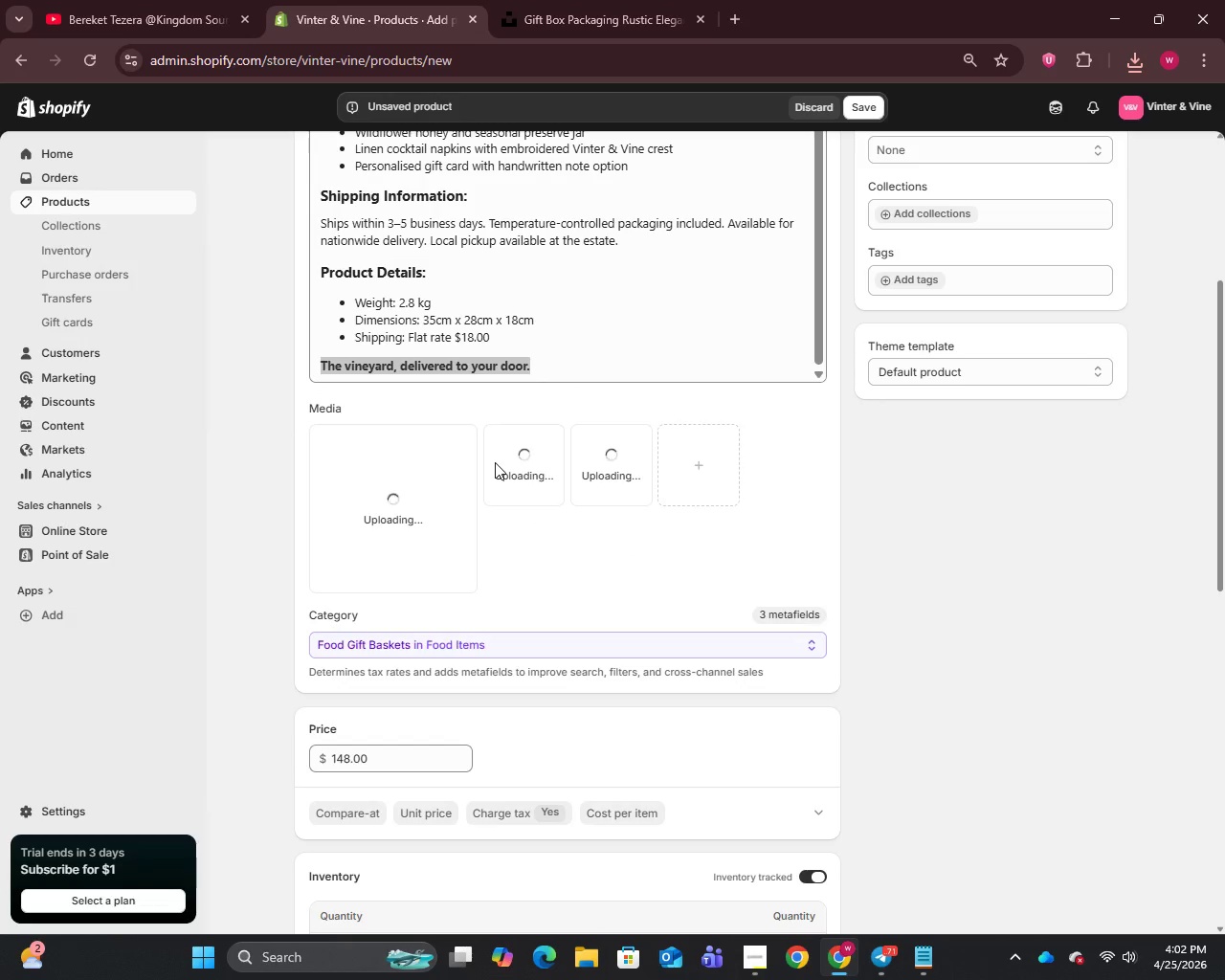 
left_click_drag(start_coordinate=[610, 469], to_coordinate=[415, 500])
 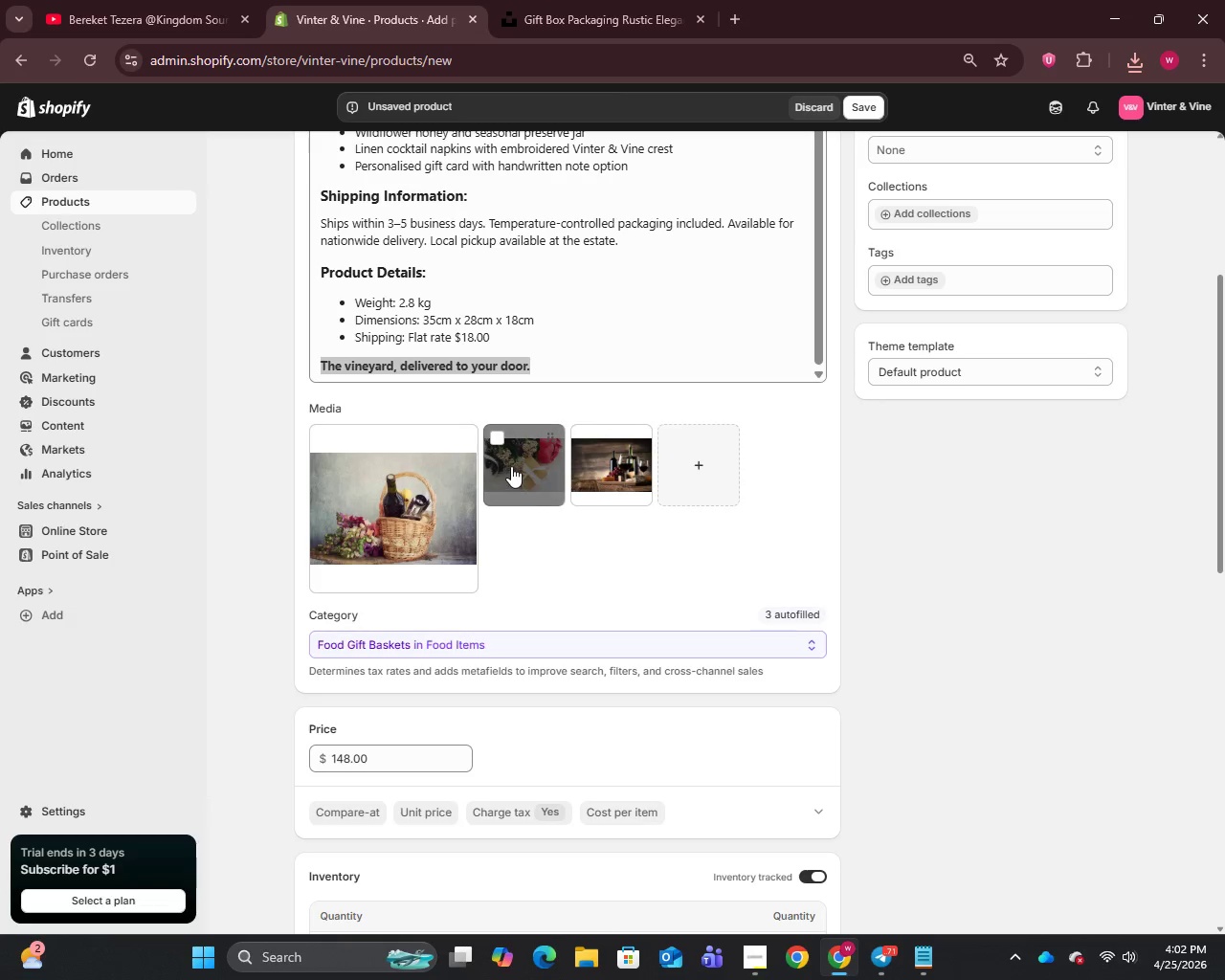 
left_click_drag(start_coordinate=[511, 466], to_coordinate=[644, 469])
 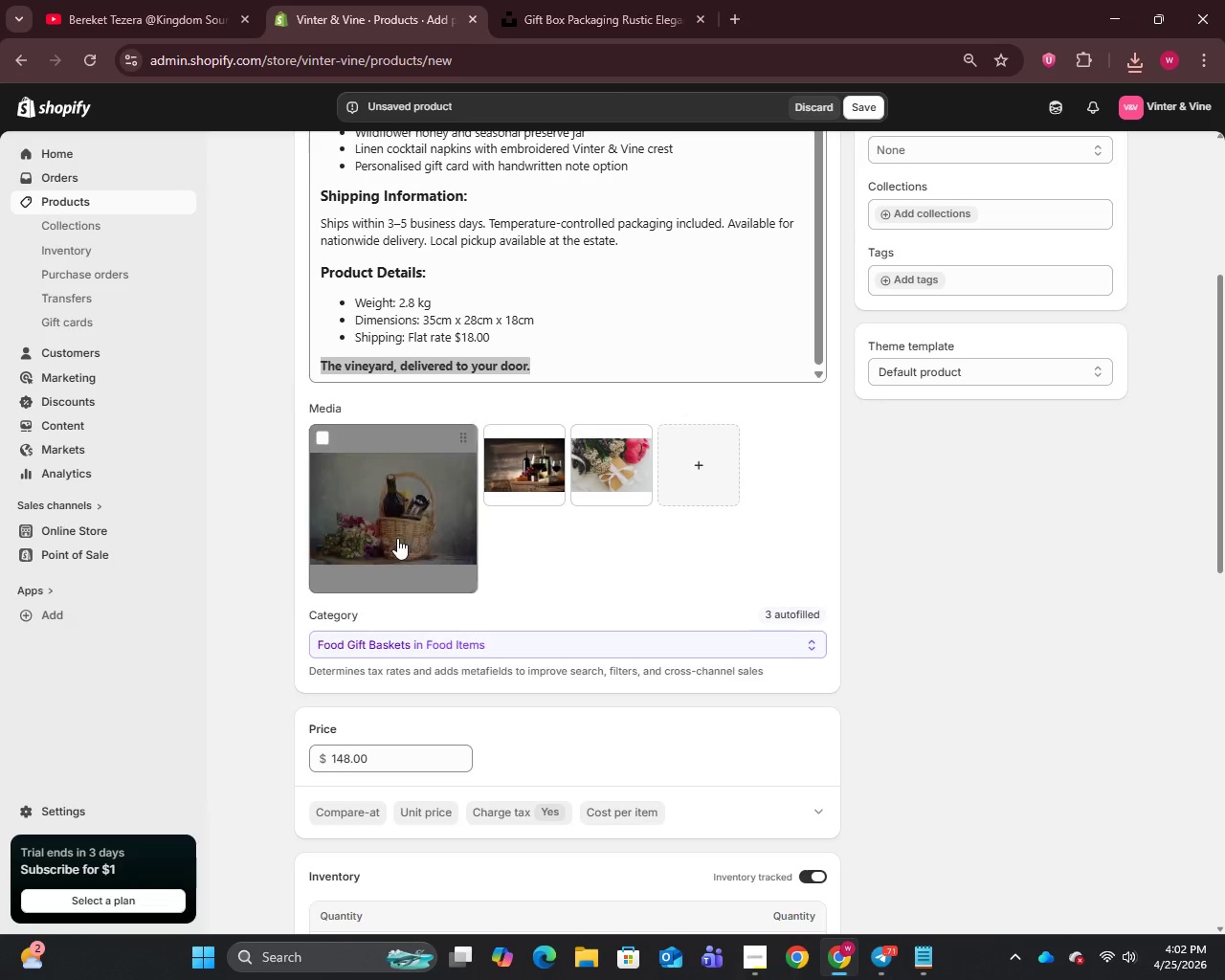 
left_click([392, 534])
 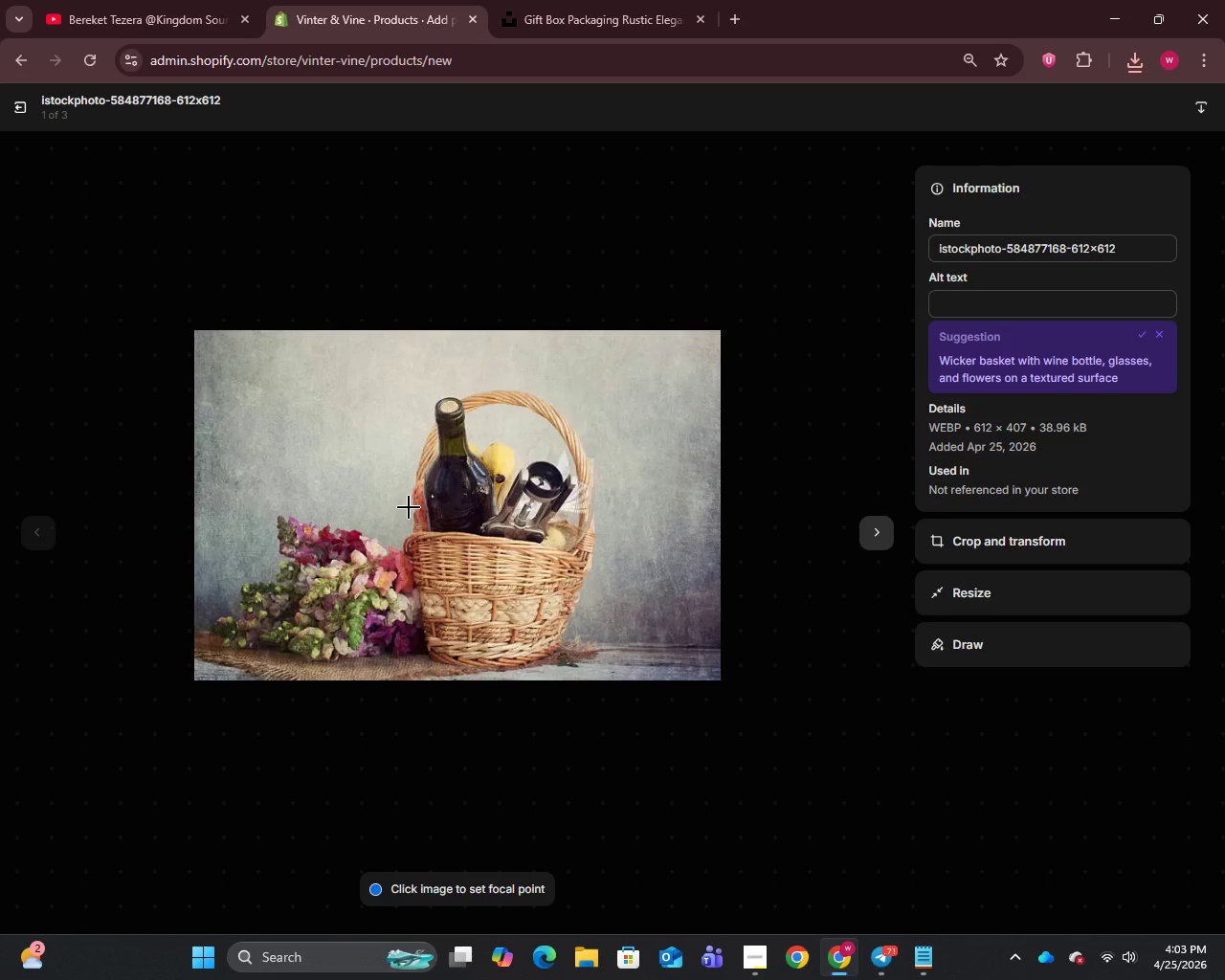 
wait(24.31)
 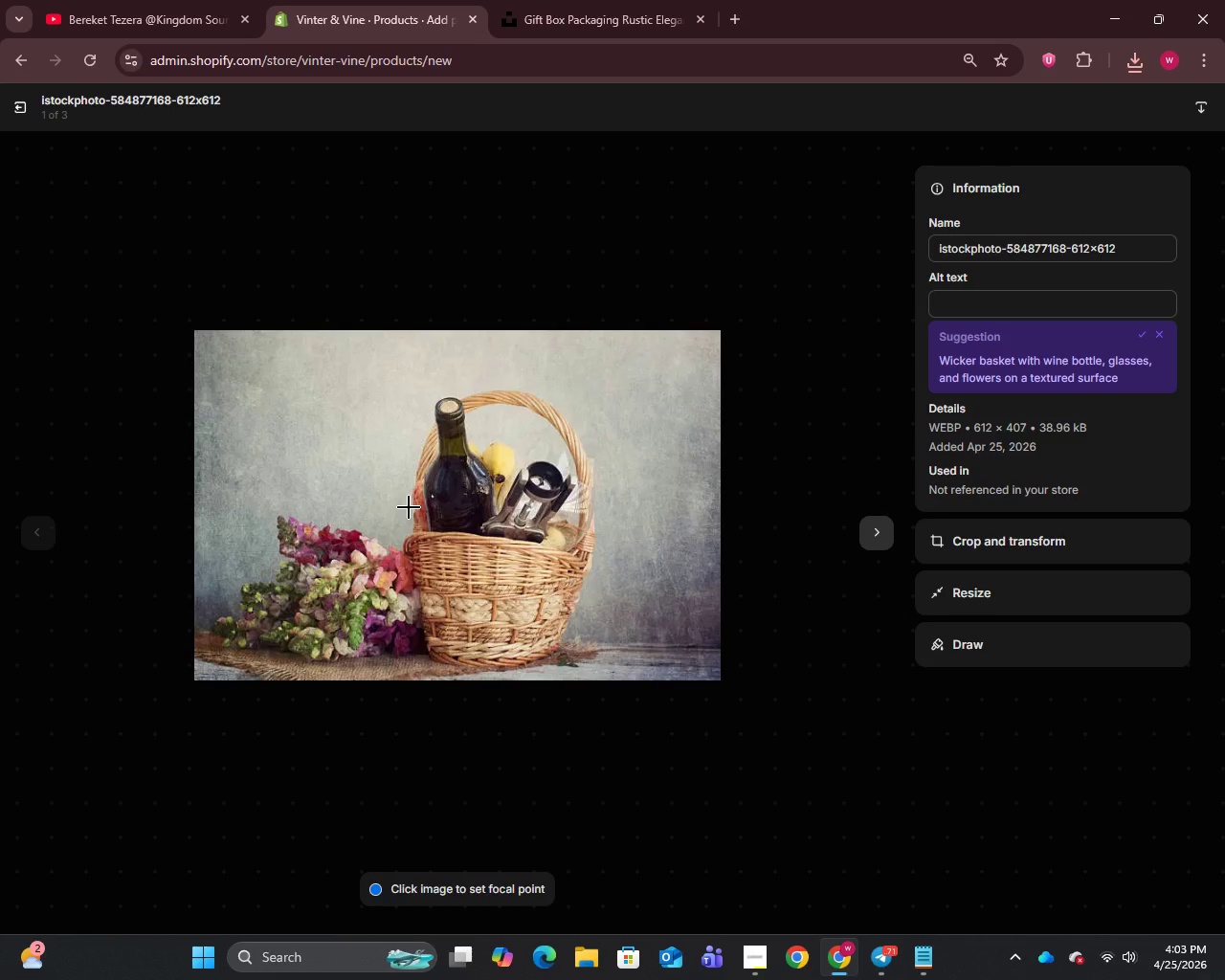 
left_click([985, 248])
 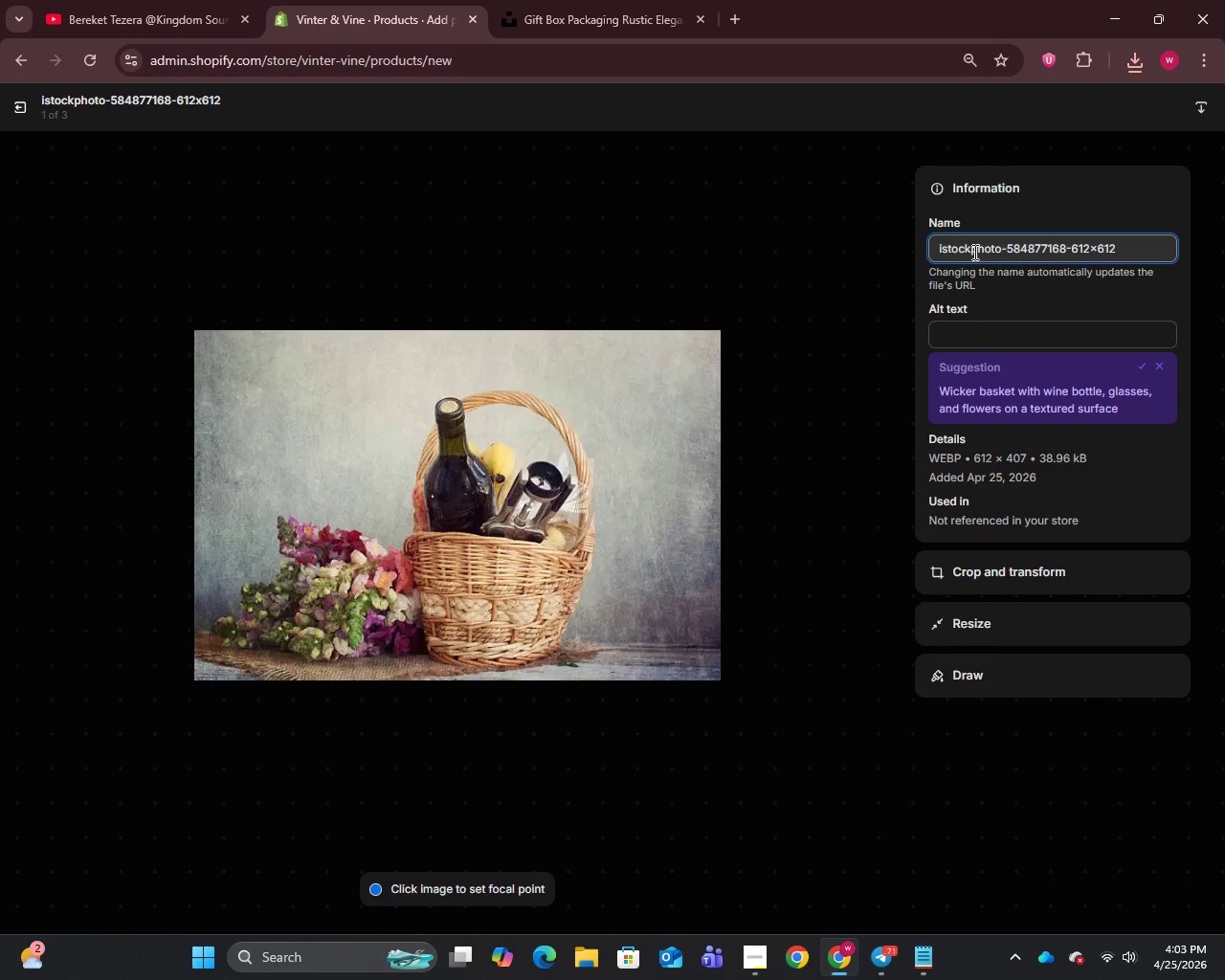 
key(Control+A)
 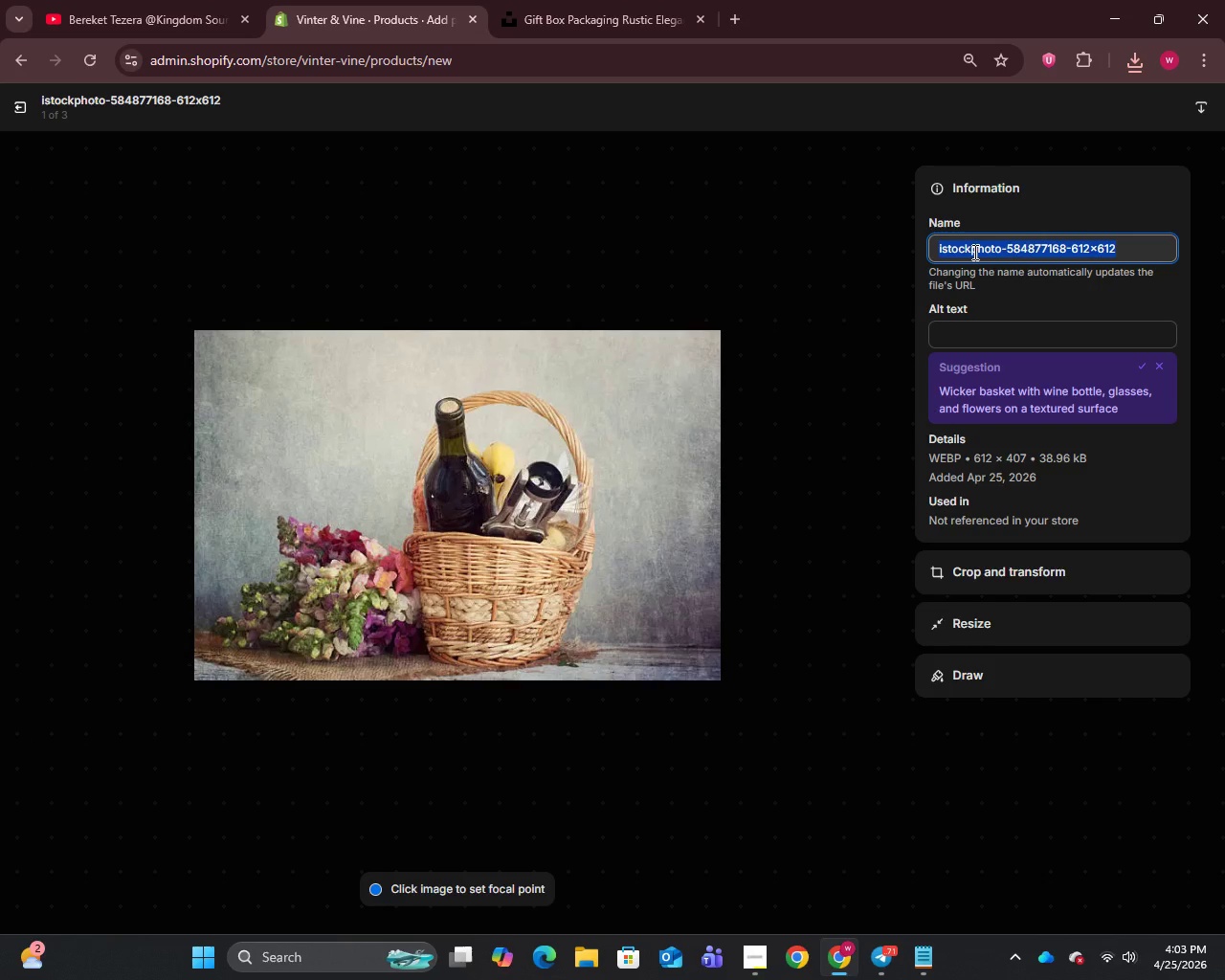 
type(vineyard hamper gift v)
key(Backspace)
type(box)
 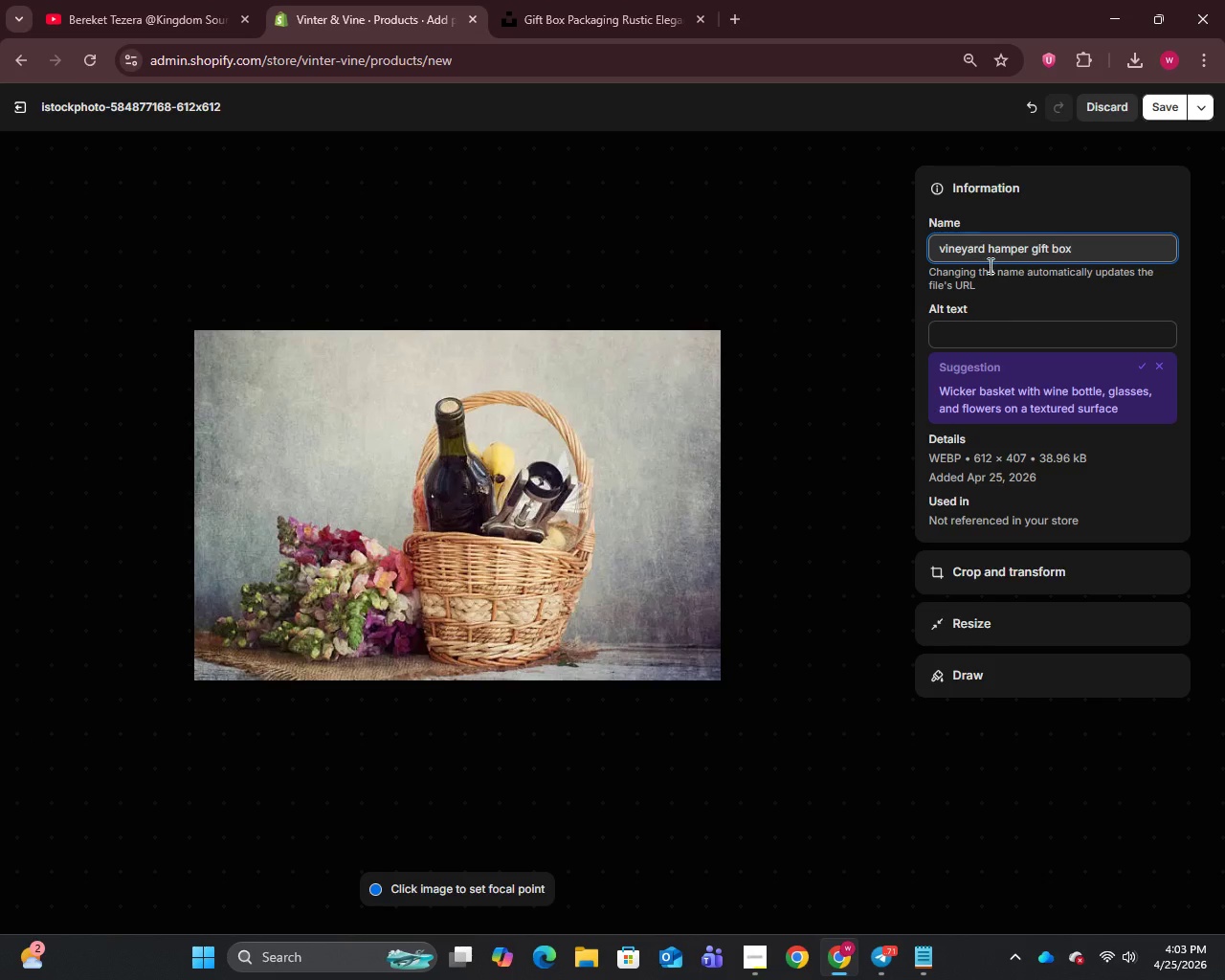 
left_click([994, 338])
 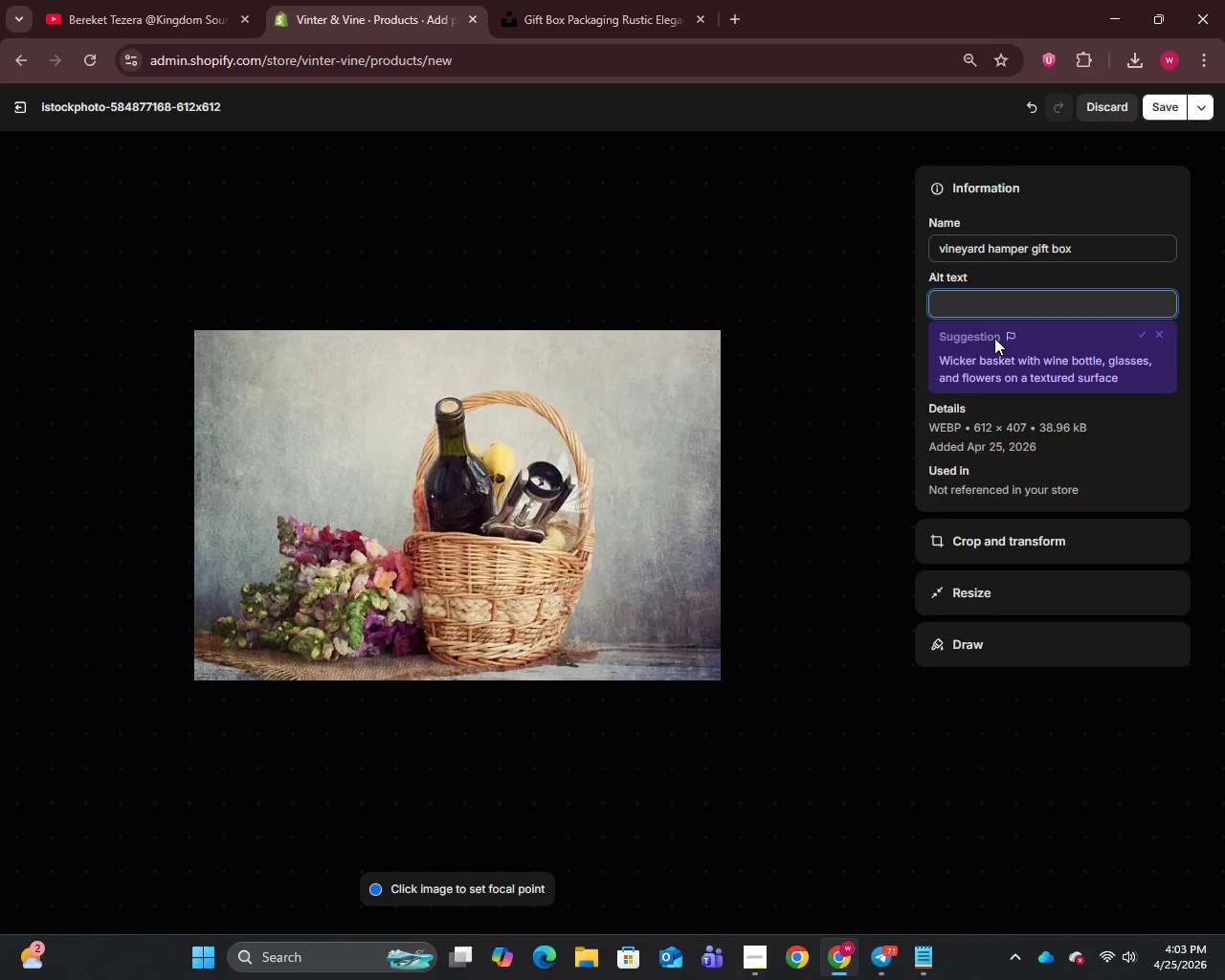 
wait(14.33)
 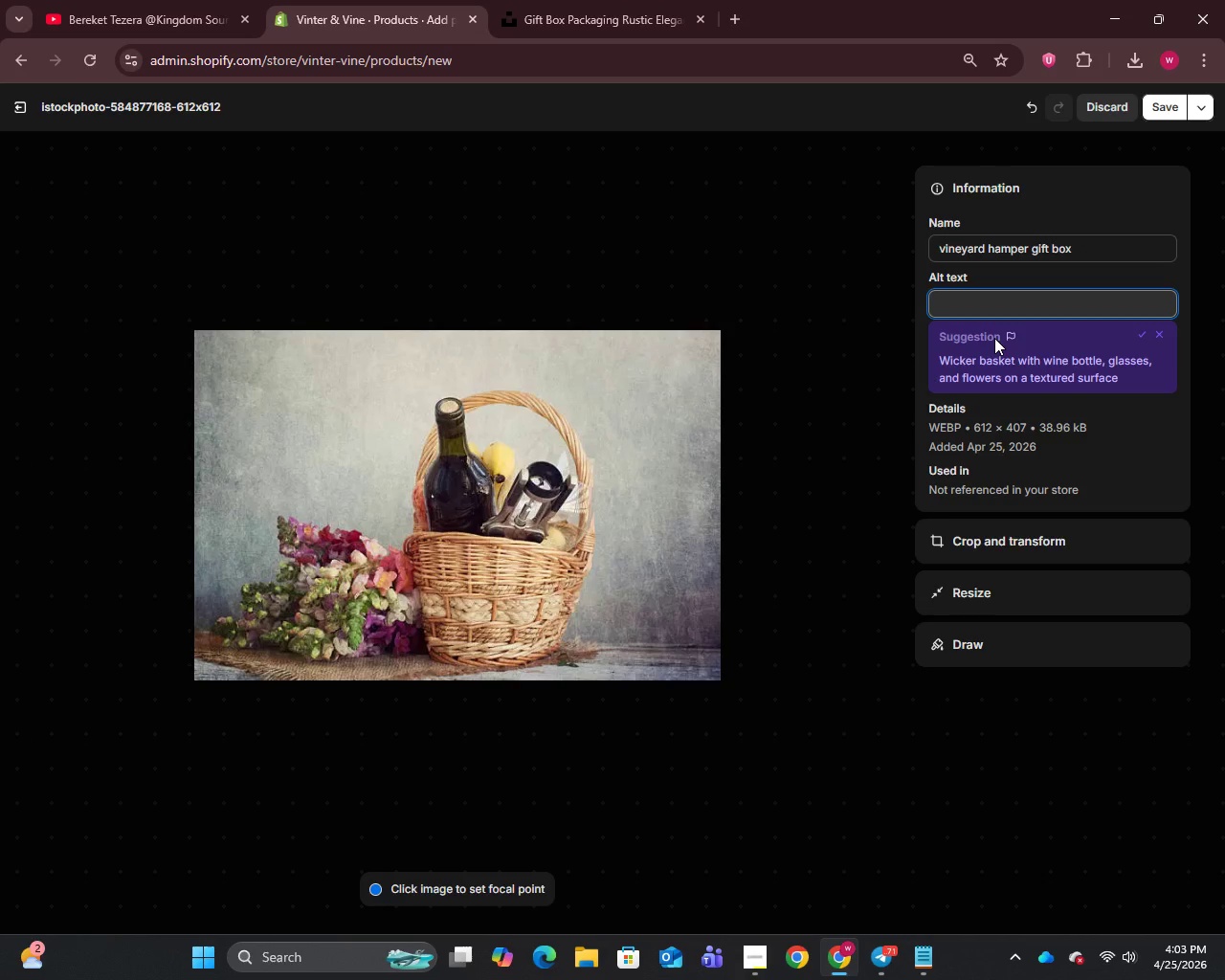 
type(Vineyard at Home Hamper by Vinter and Vine -L=)
key(Backspace)
key(Backspace)
type( )
key(Backspace)
key(Backspace)
key(Backspace)
key(Backspace)
key(Backspace)
type(ine - luxury wine and lifestyle gift box with estate reserve bottle )
key(Backspace)
 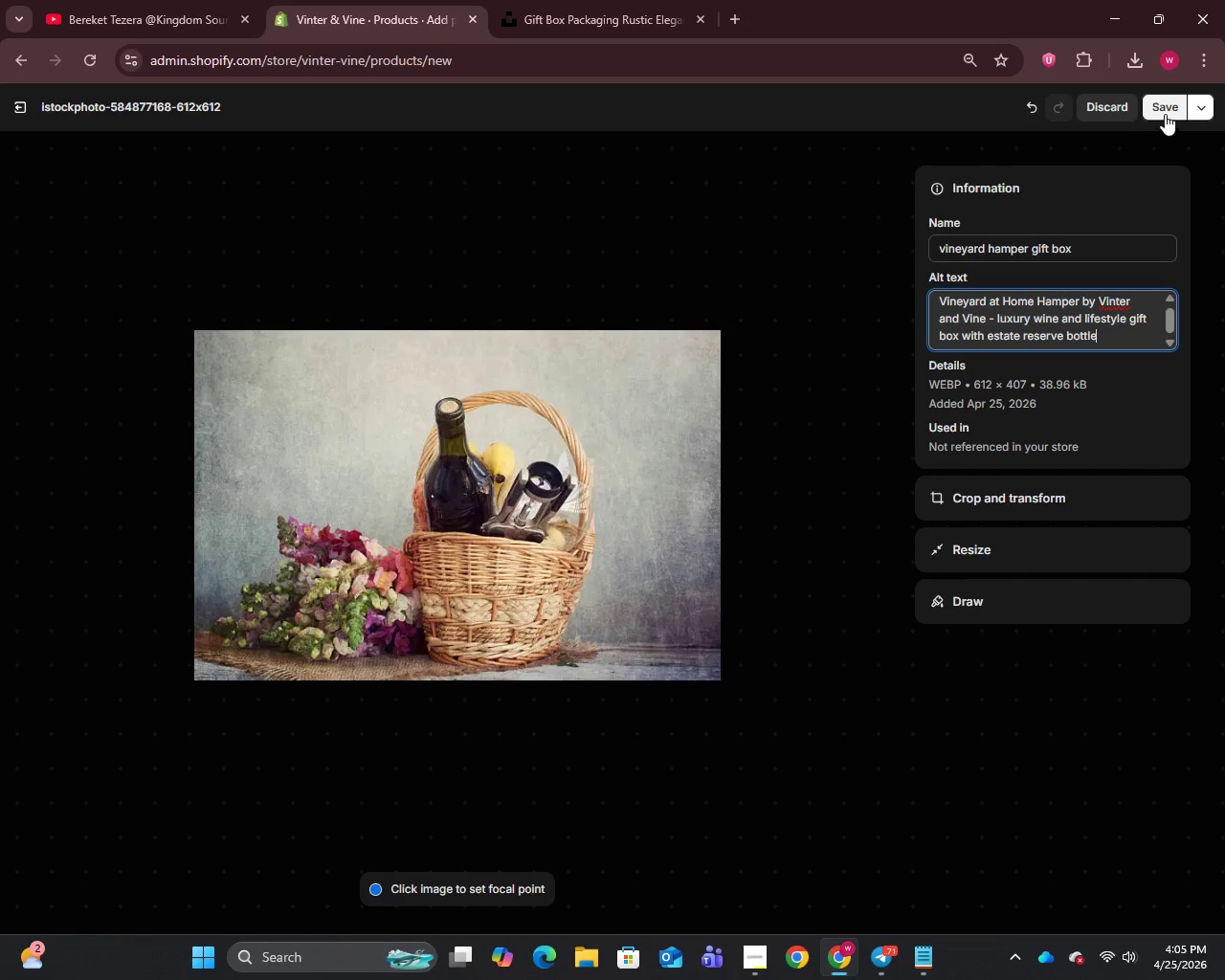 
left_click([1165, 112])
 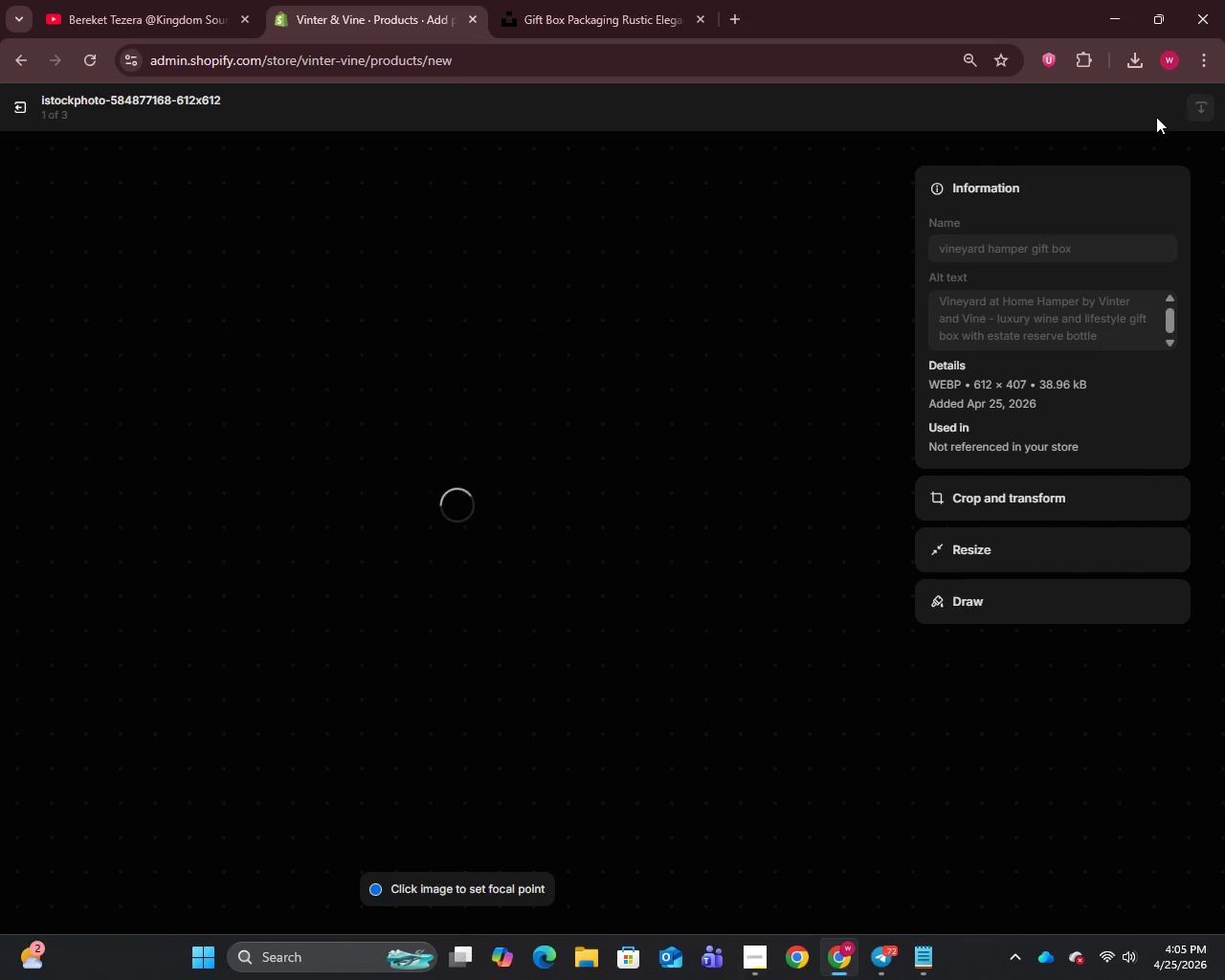 
hold_key(key=Space, duration=0.69)
 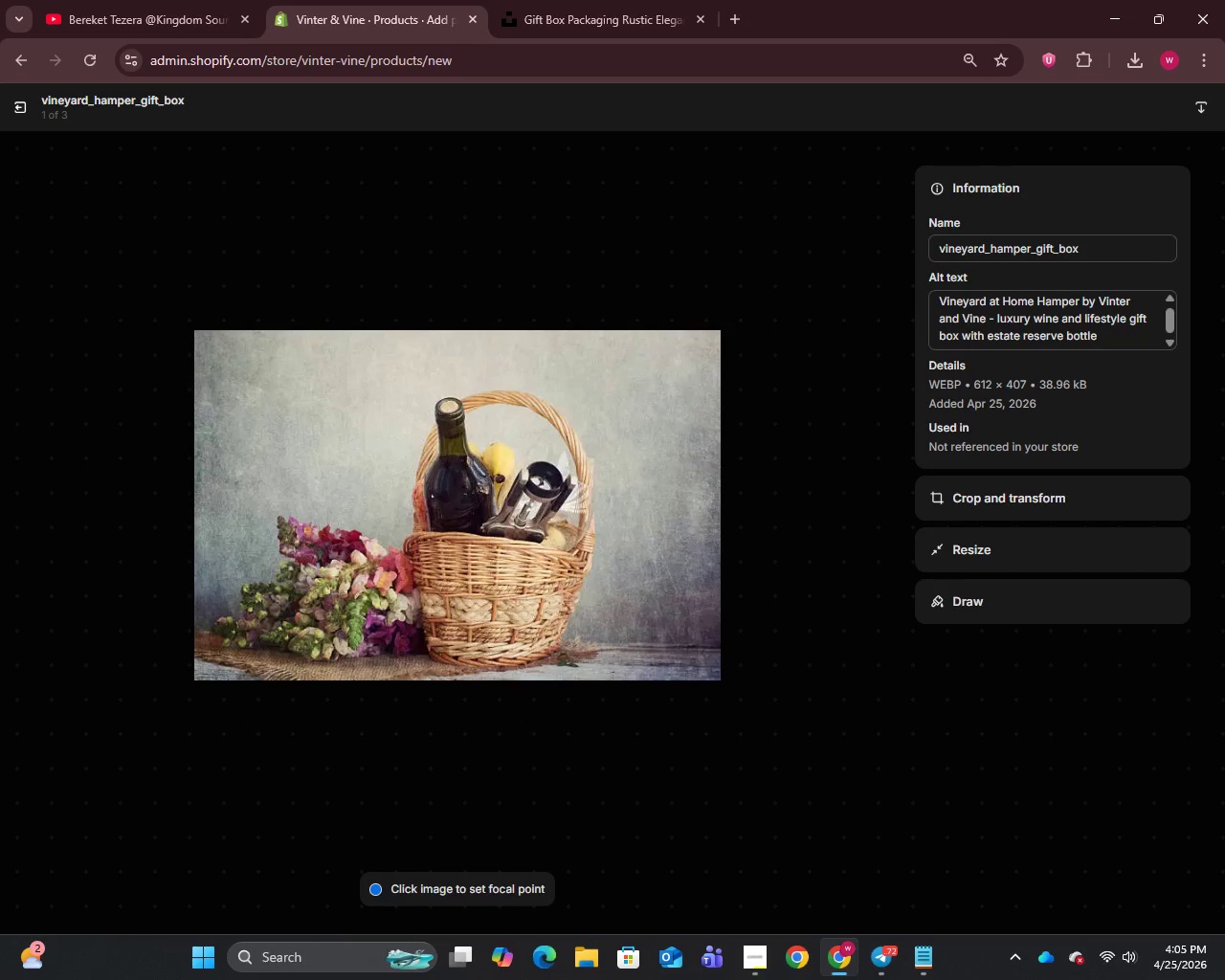 
wait(6.0)
 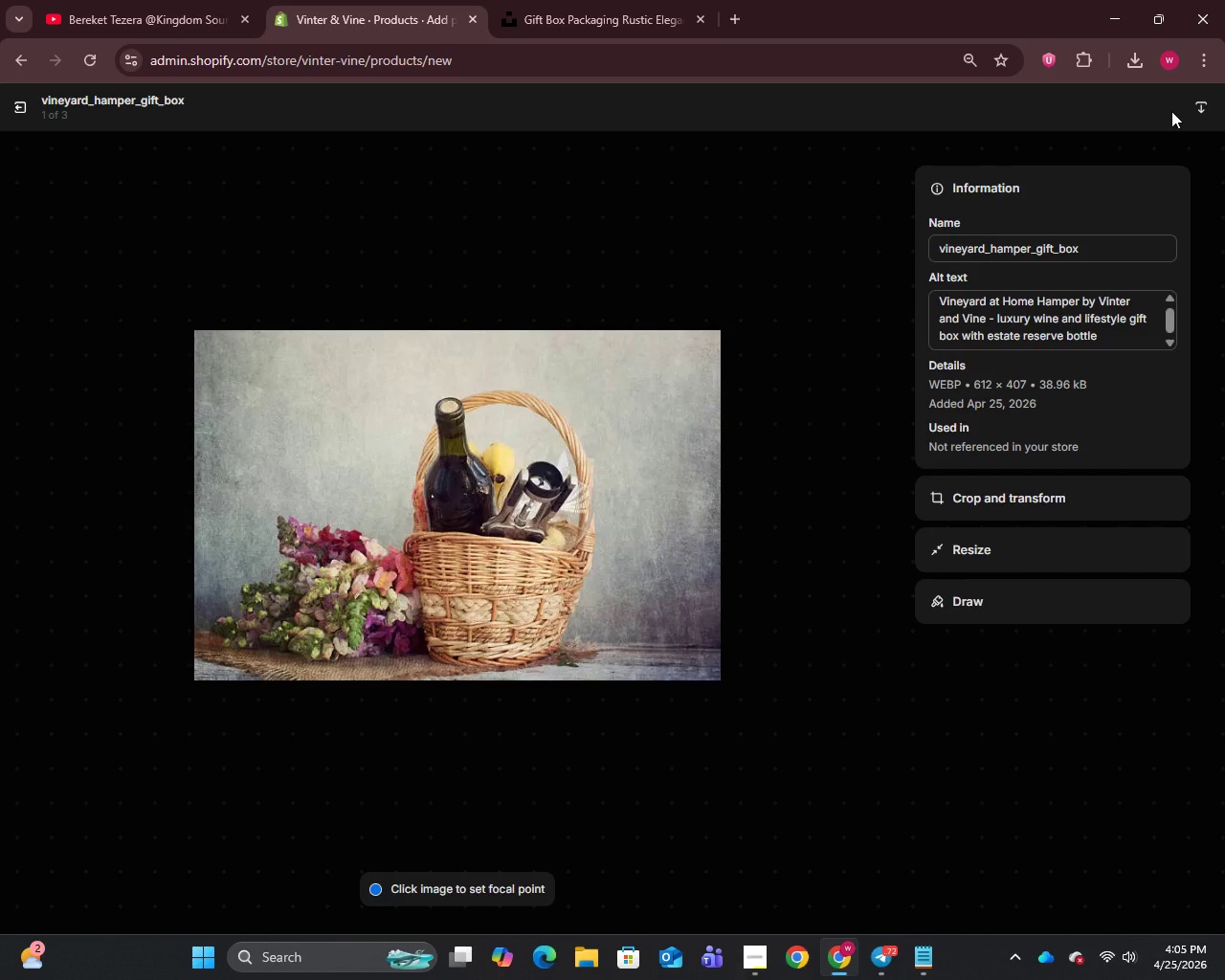 
left_click([16, 110])
 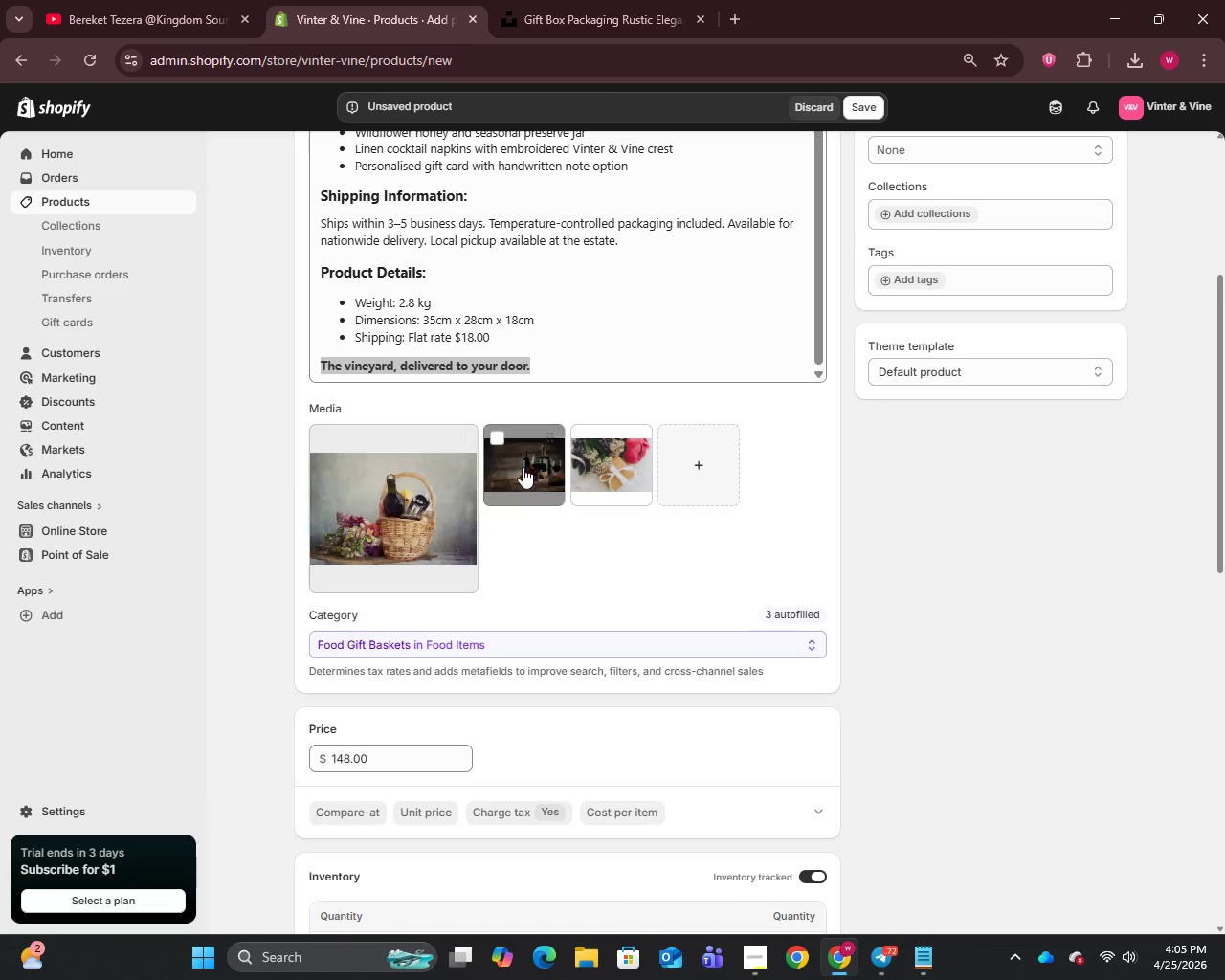 
left_click([524, 464])
 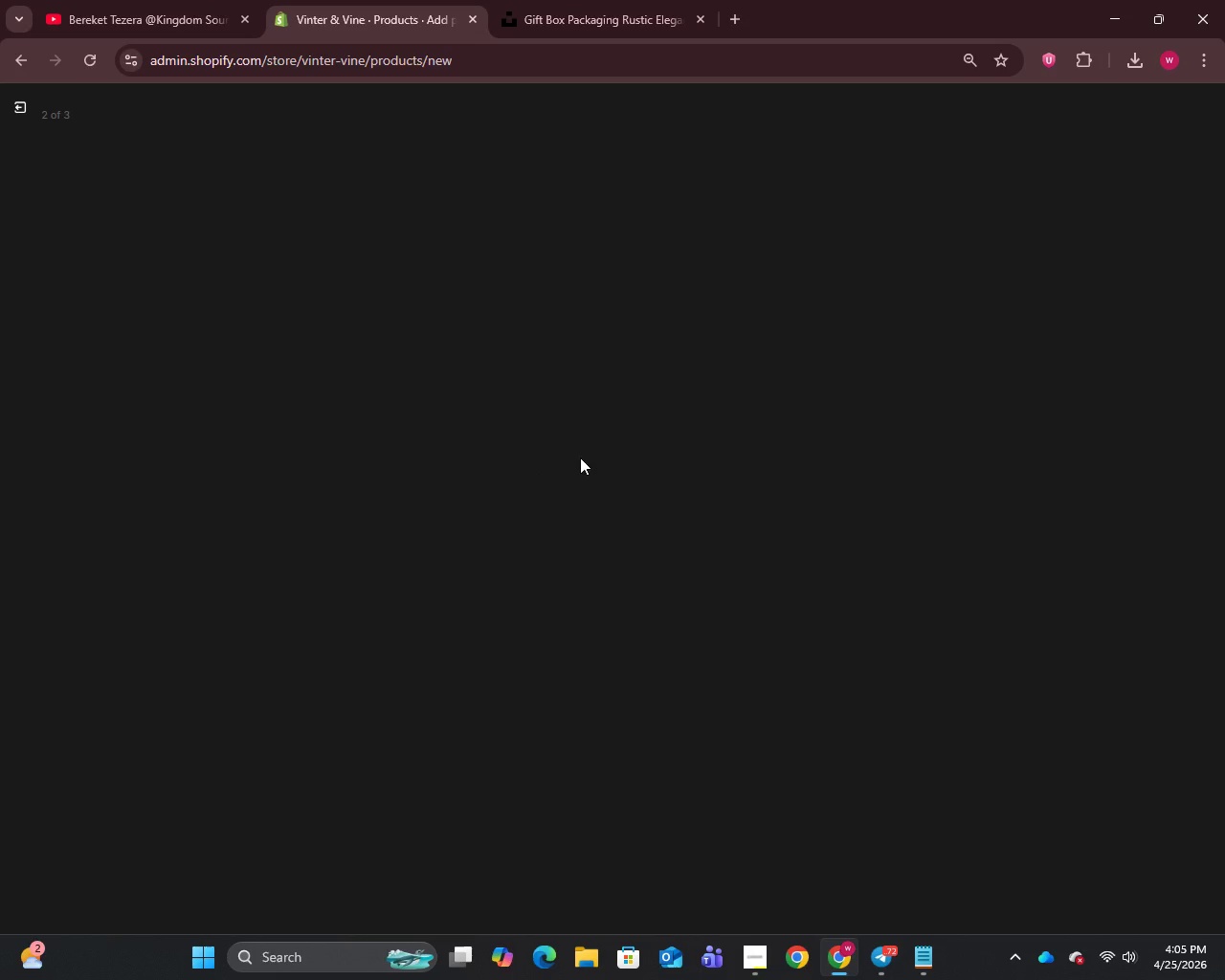 
mouse_move([831, 417])
 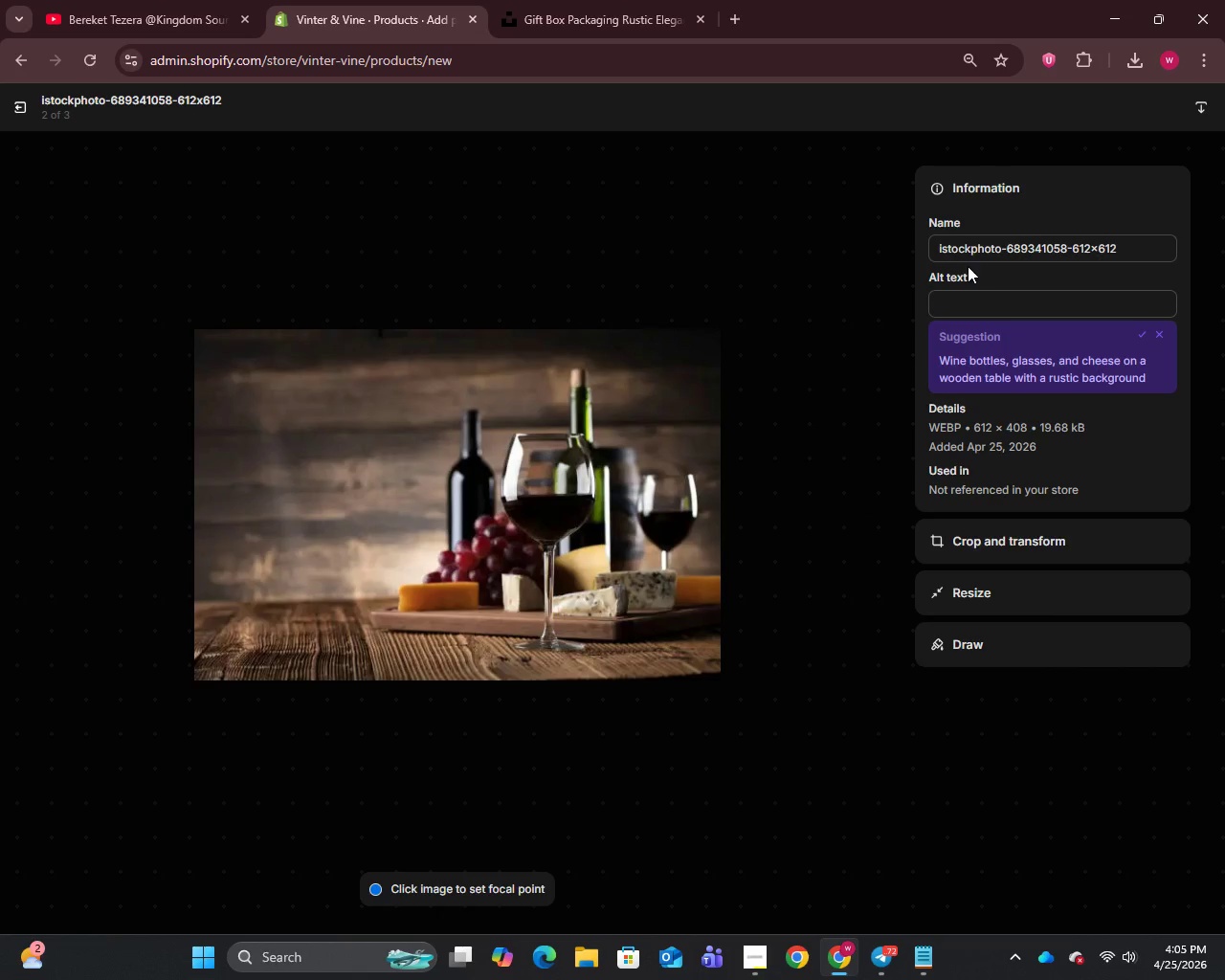 
left_click([971, 250])
 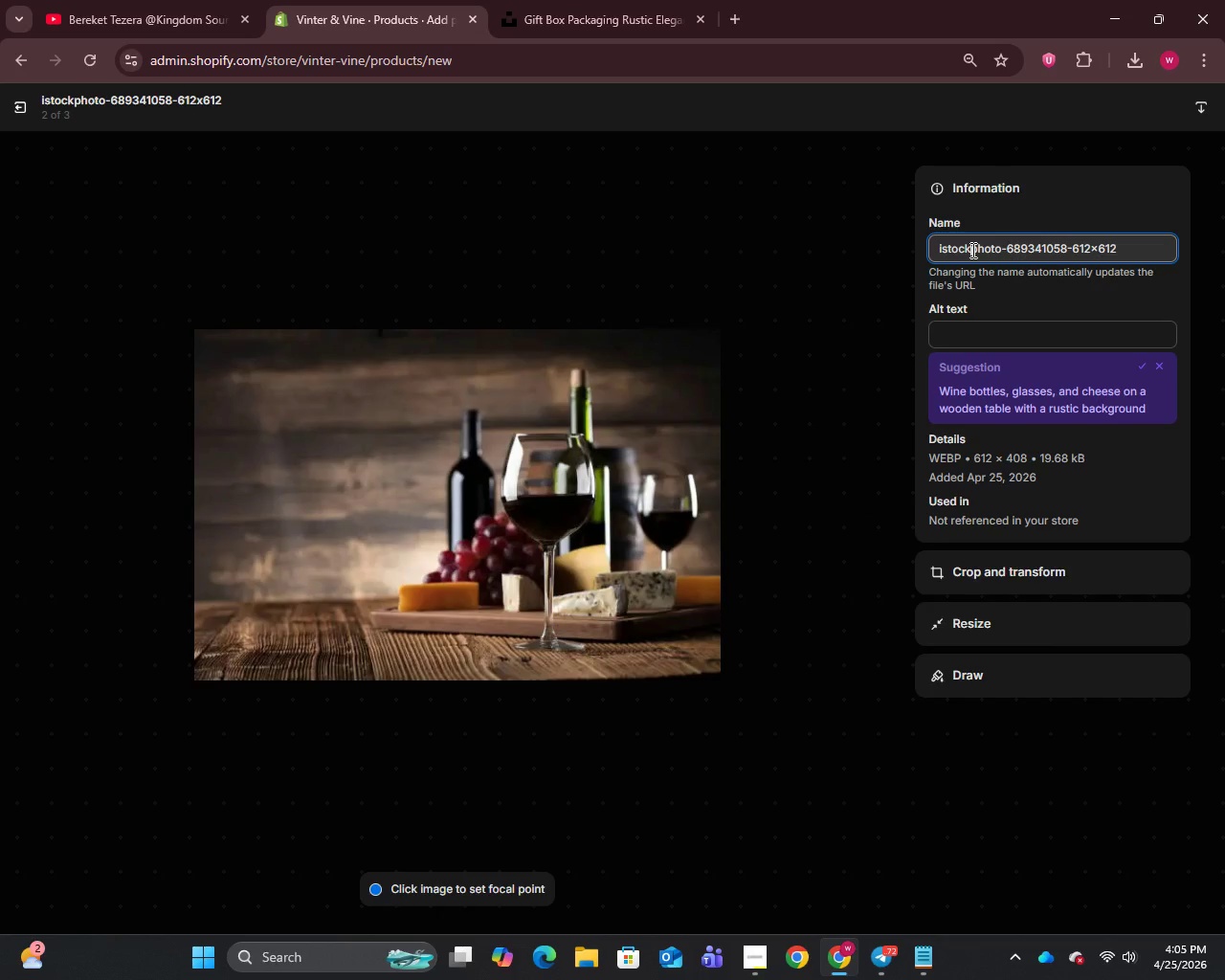 
key(Control+S)
 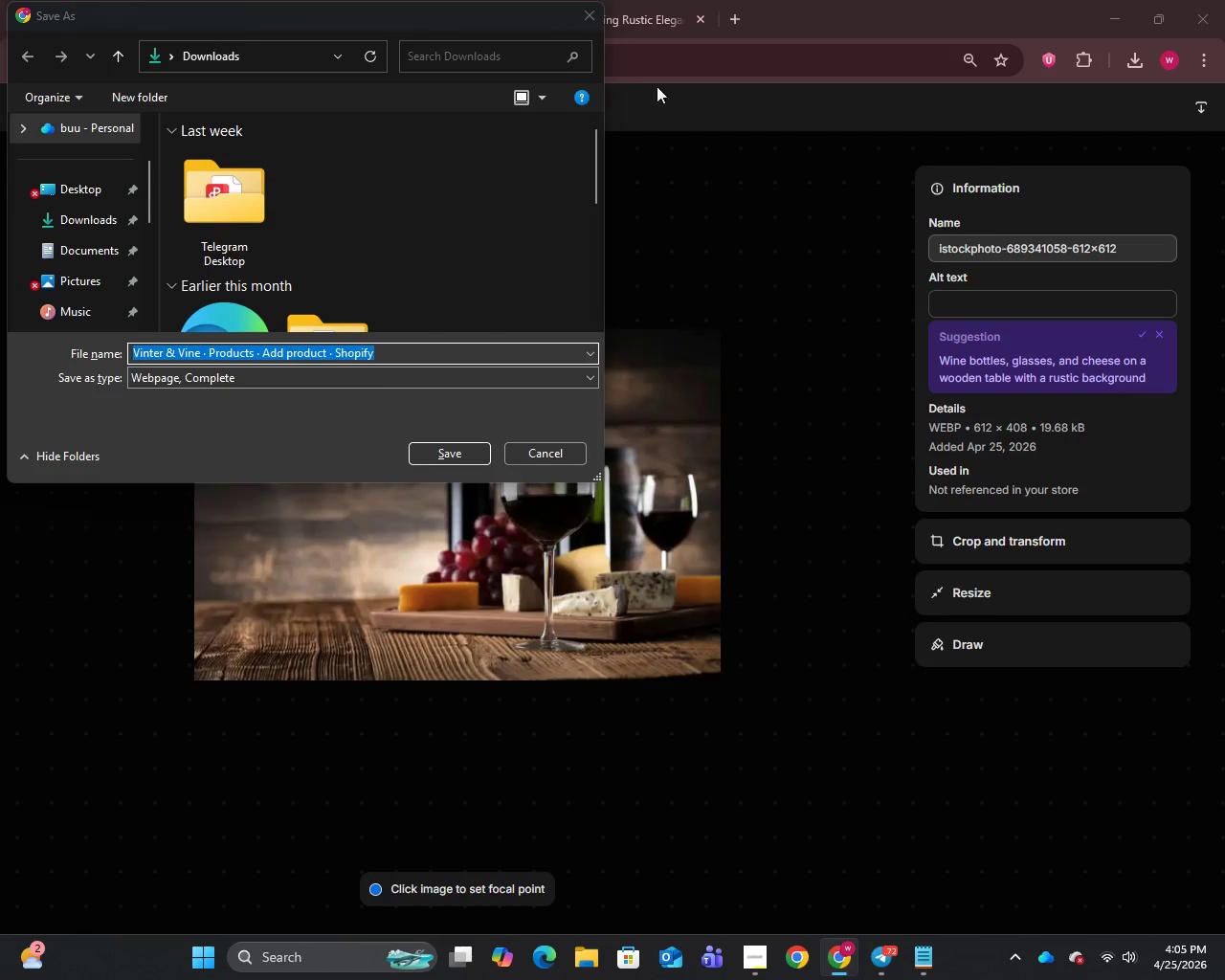 
left_click([586, 9])
 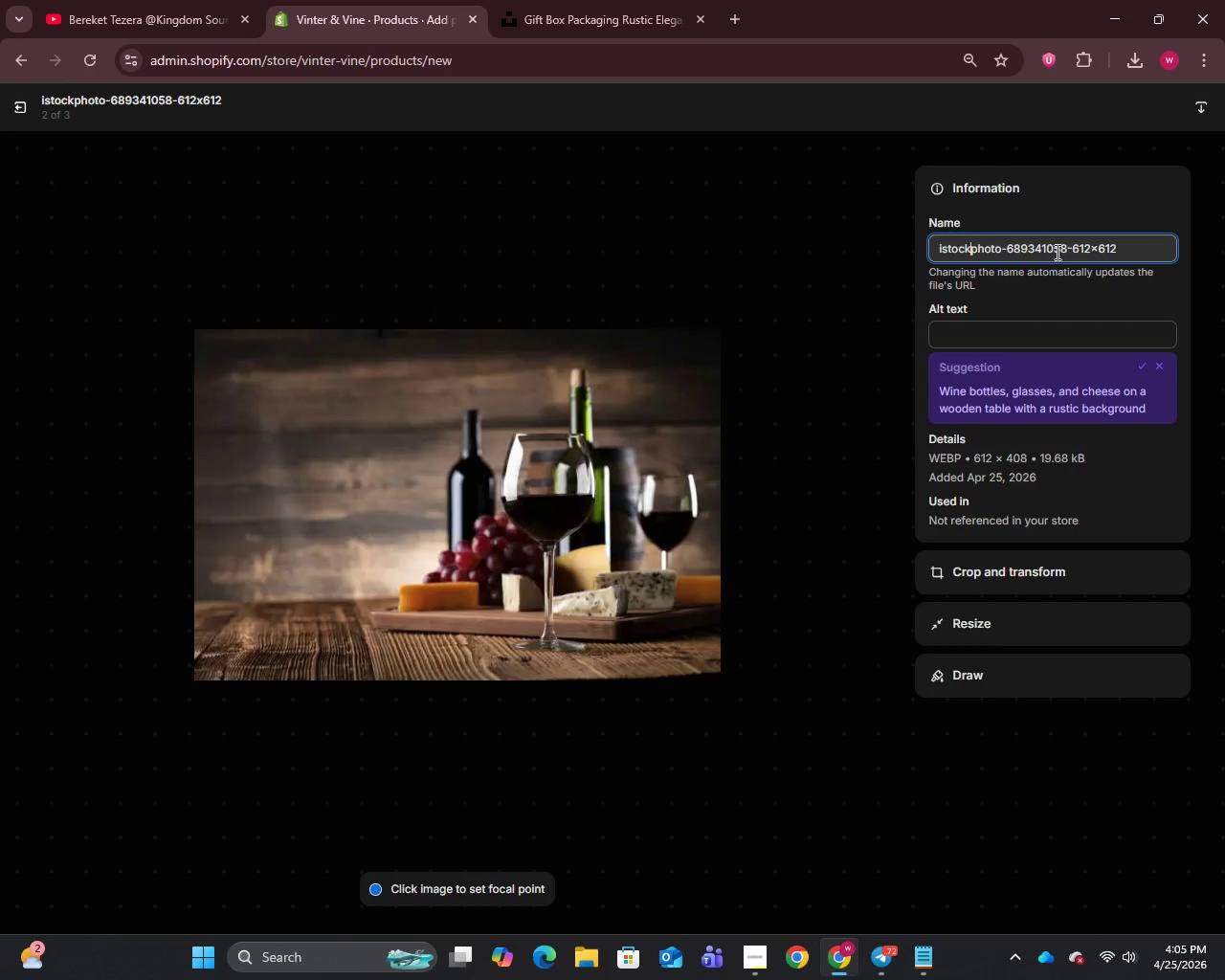 
left_click([1043, 255])
 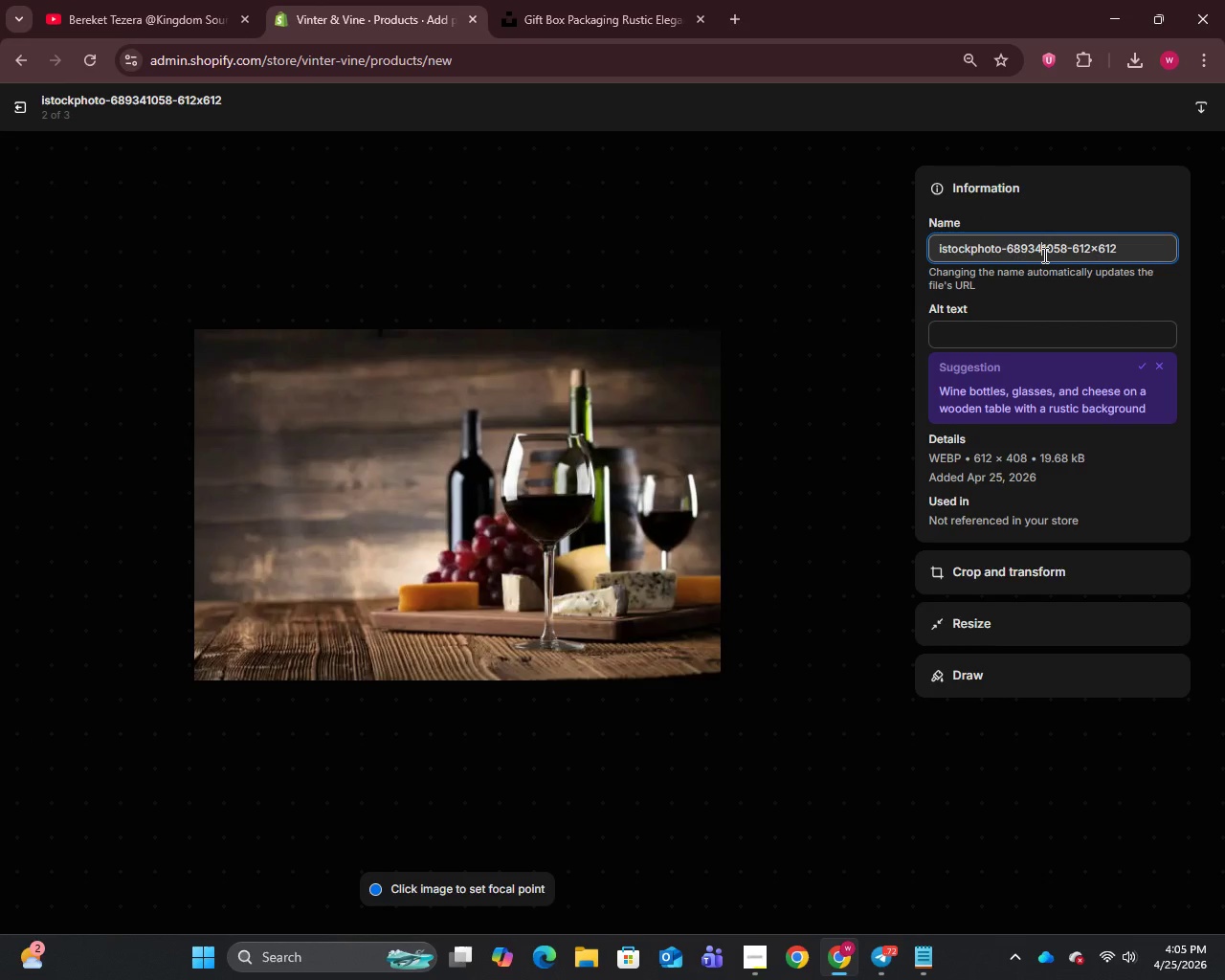 
key(Control+A)
 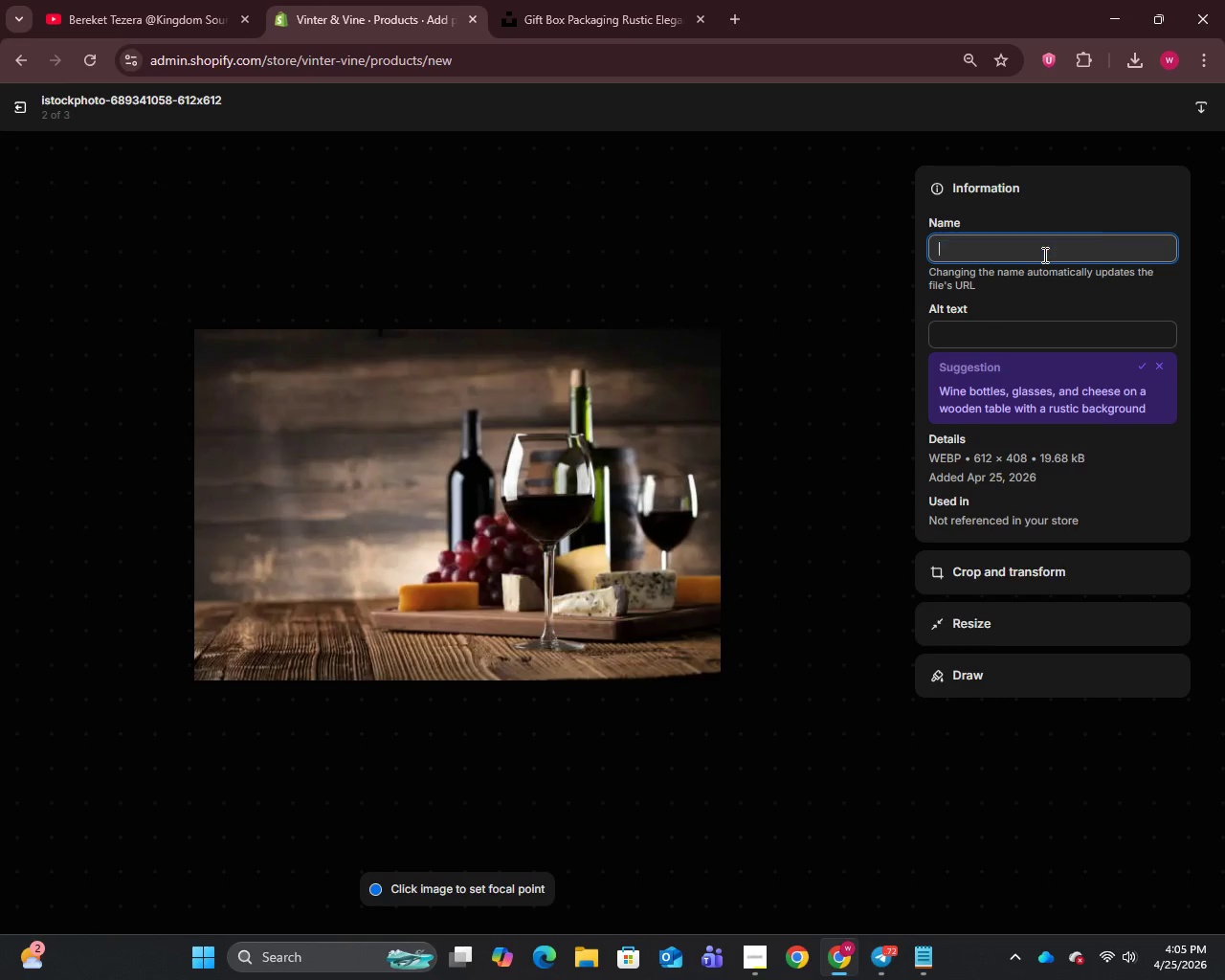 
key(Backspace)
type(Vi)
key(Backspace)
key(Backspace)
key(Backspace)
type(vineyard han)
key(Backspace)
type(mper contents)
 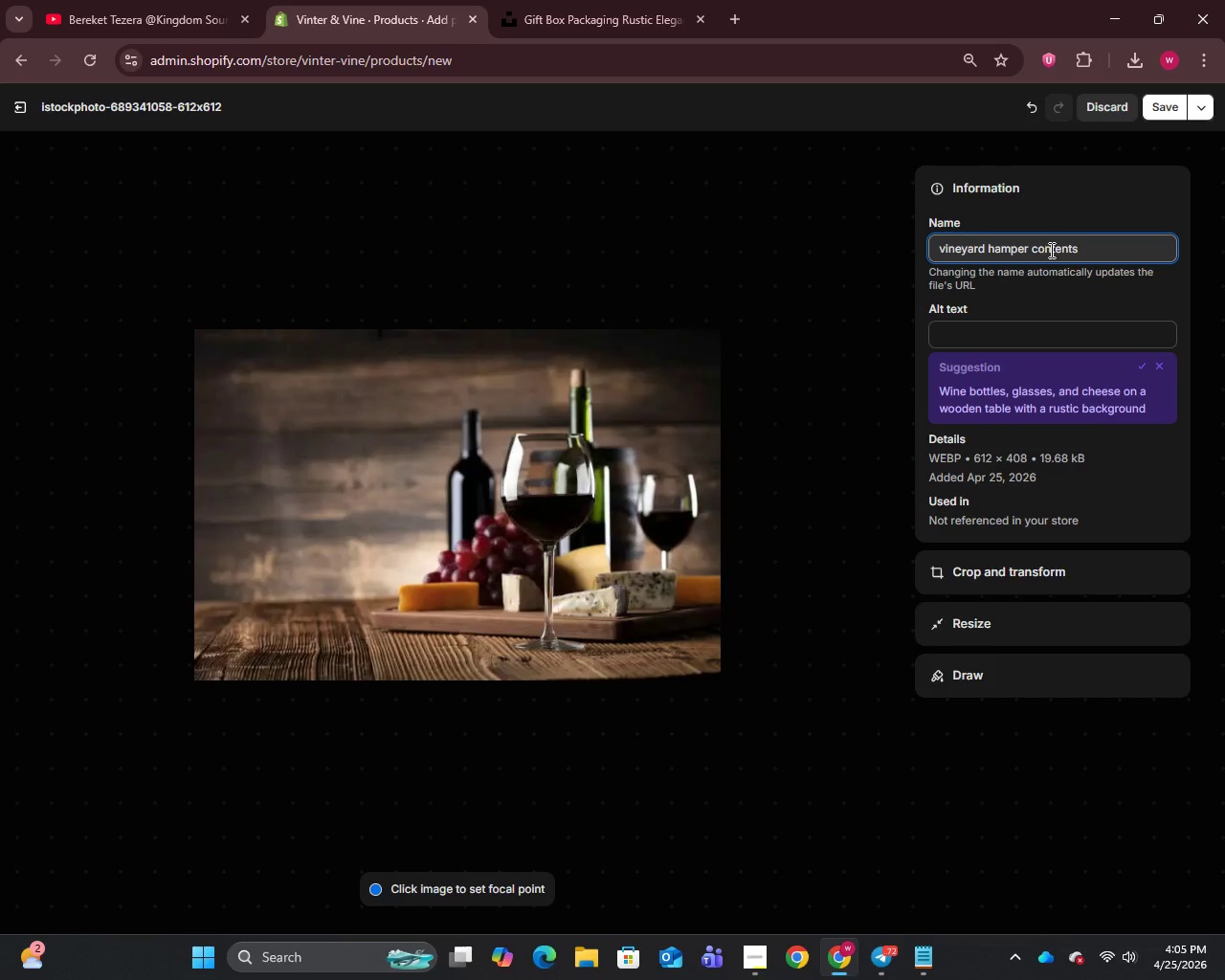 
left_click([1013, 328])
 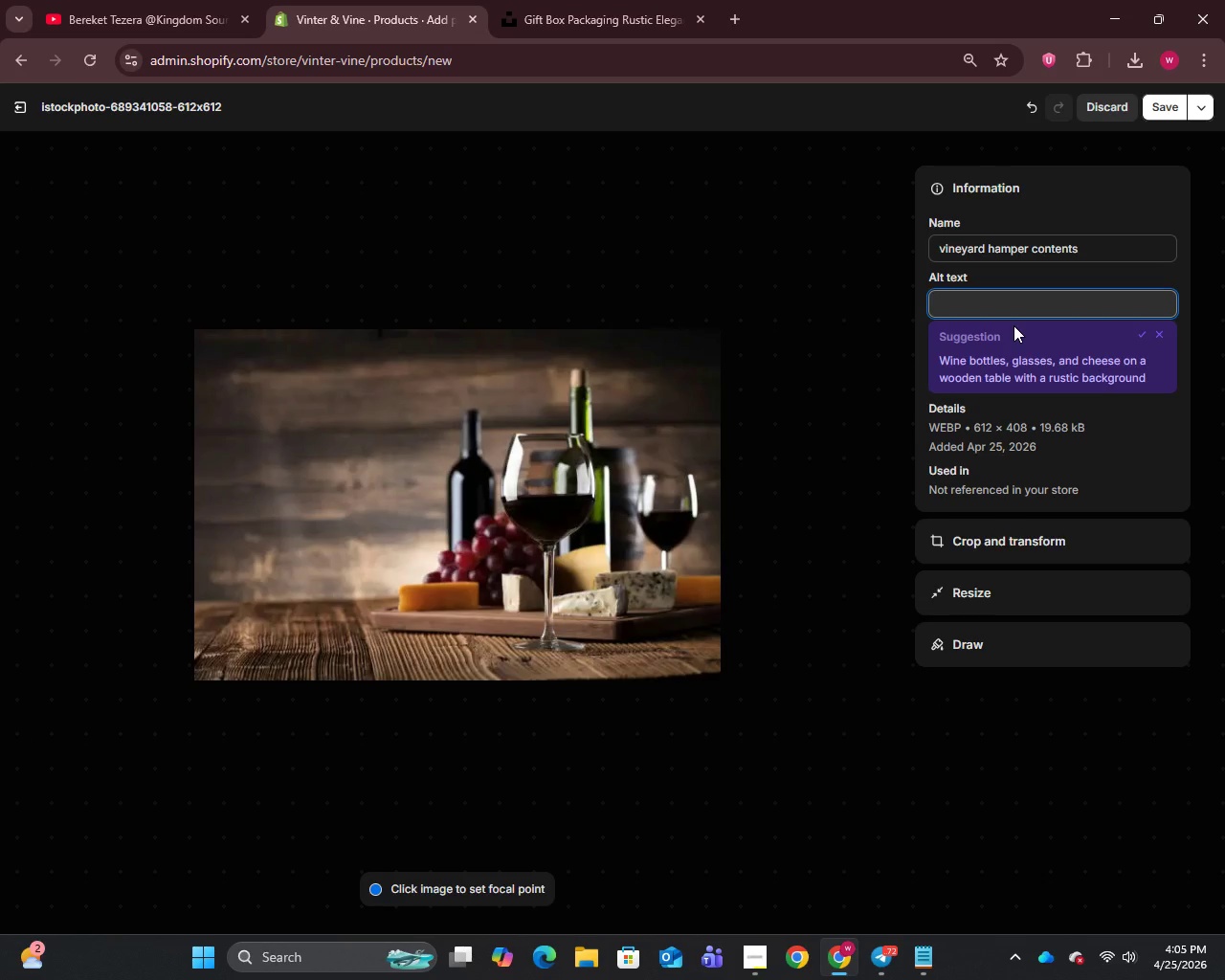 
type(Contents of the Vineyard at Home G)
key(Backspace)
type(h)
key(Backspace)
type(H)
 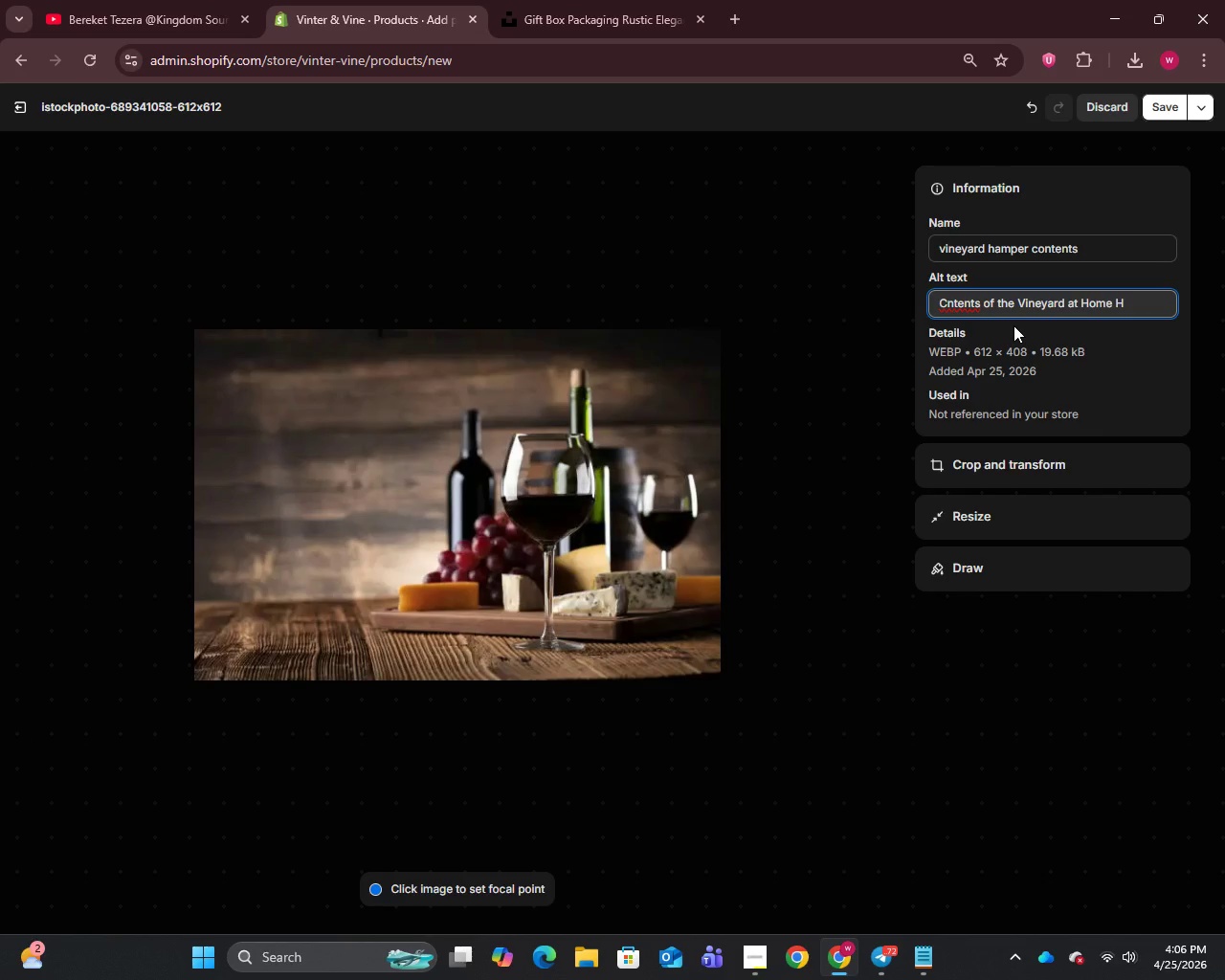 
wait(8.83)
 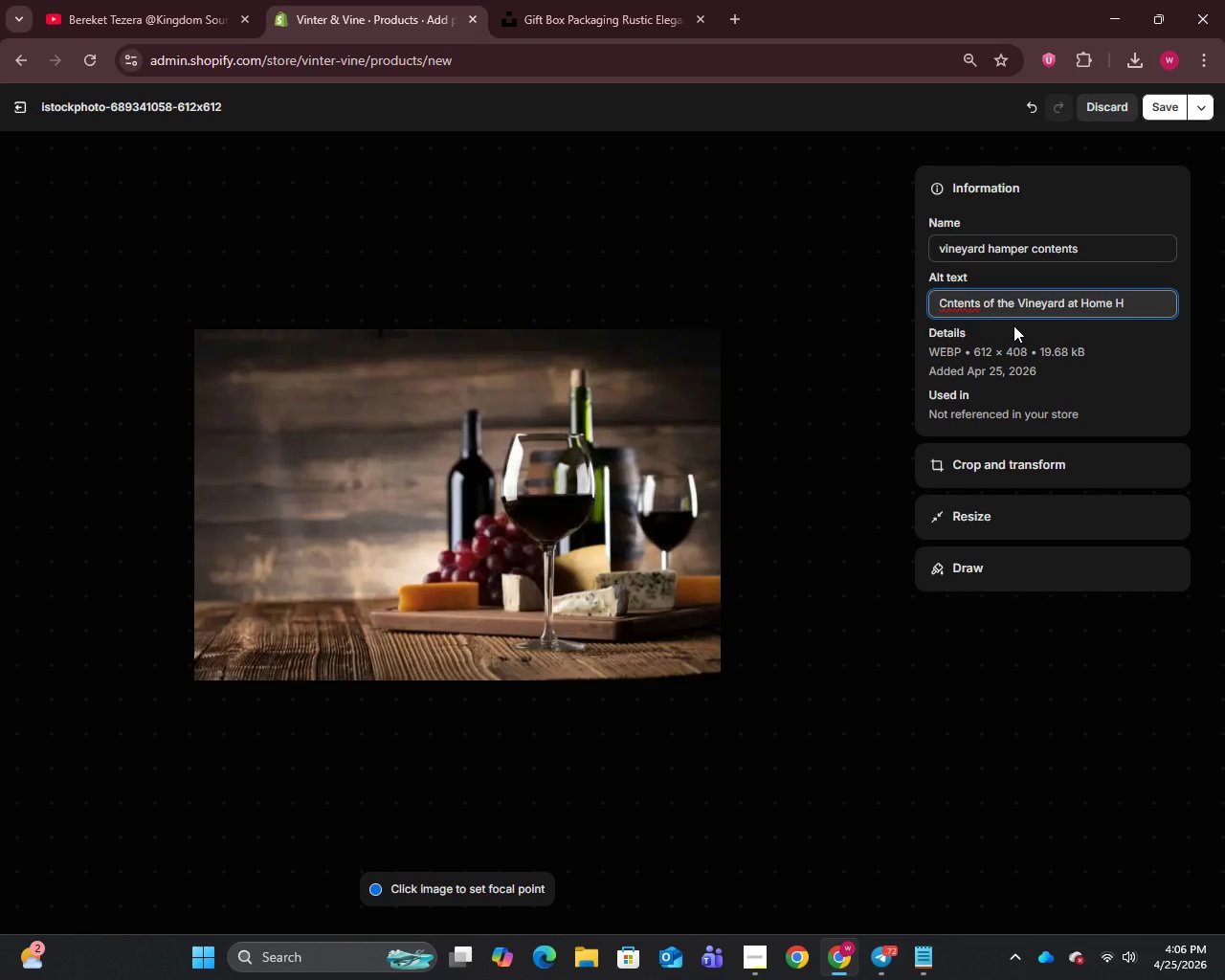 
type(amper include)
key(Backspace)
type(ing estate wine, artisan crackers, aged cheese and line napkins)
 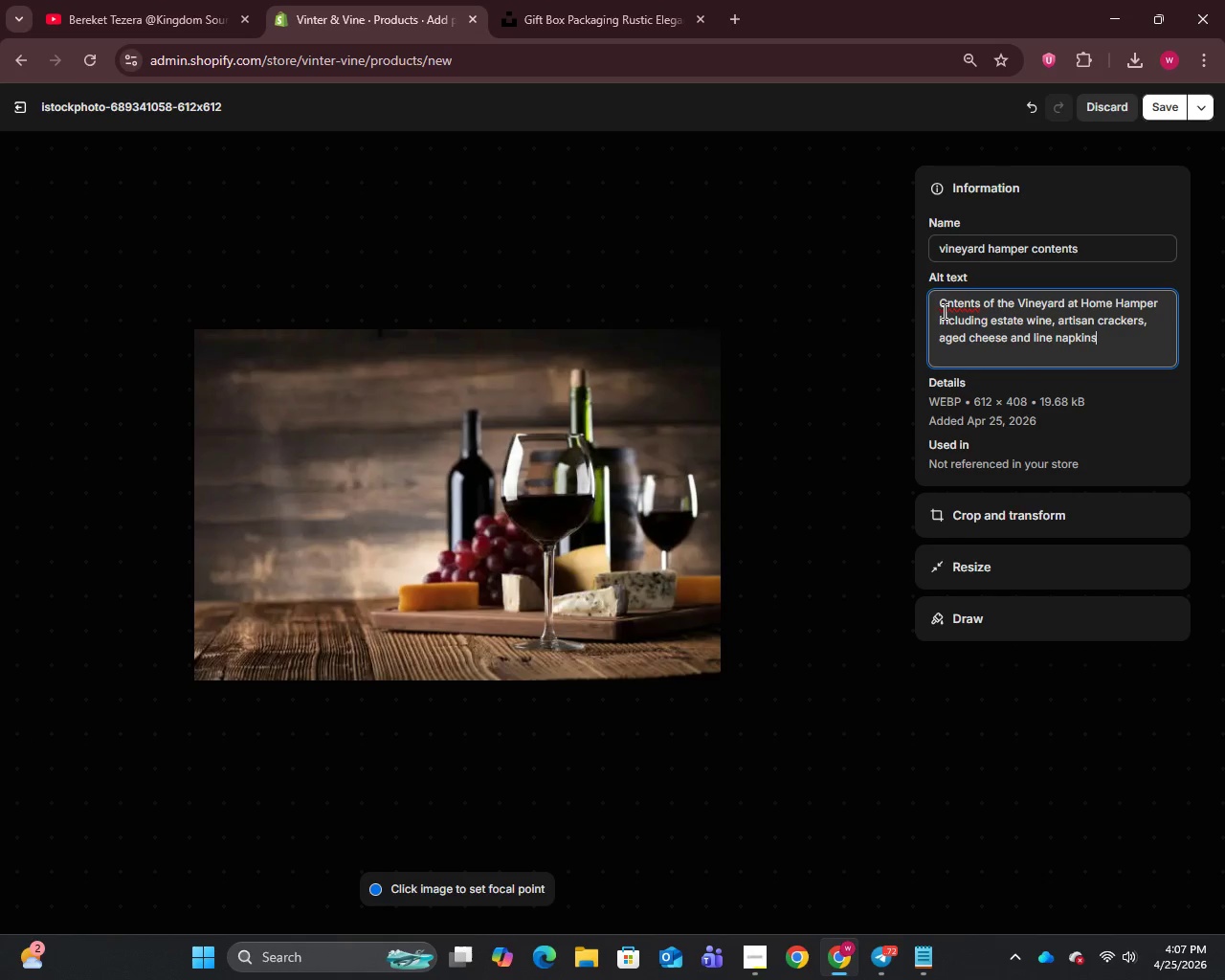 
left_click([945, 300])
 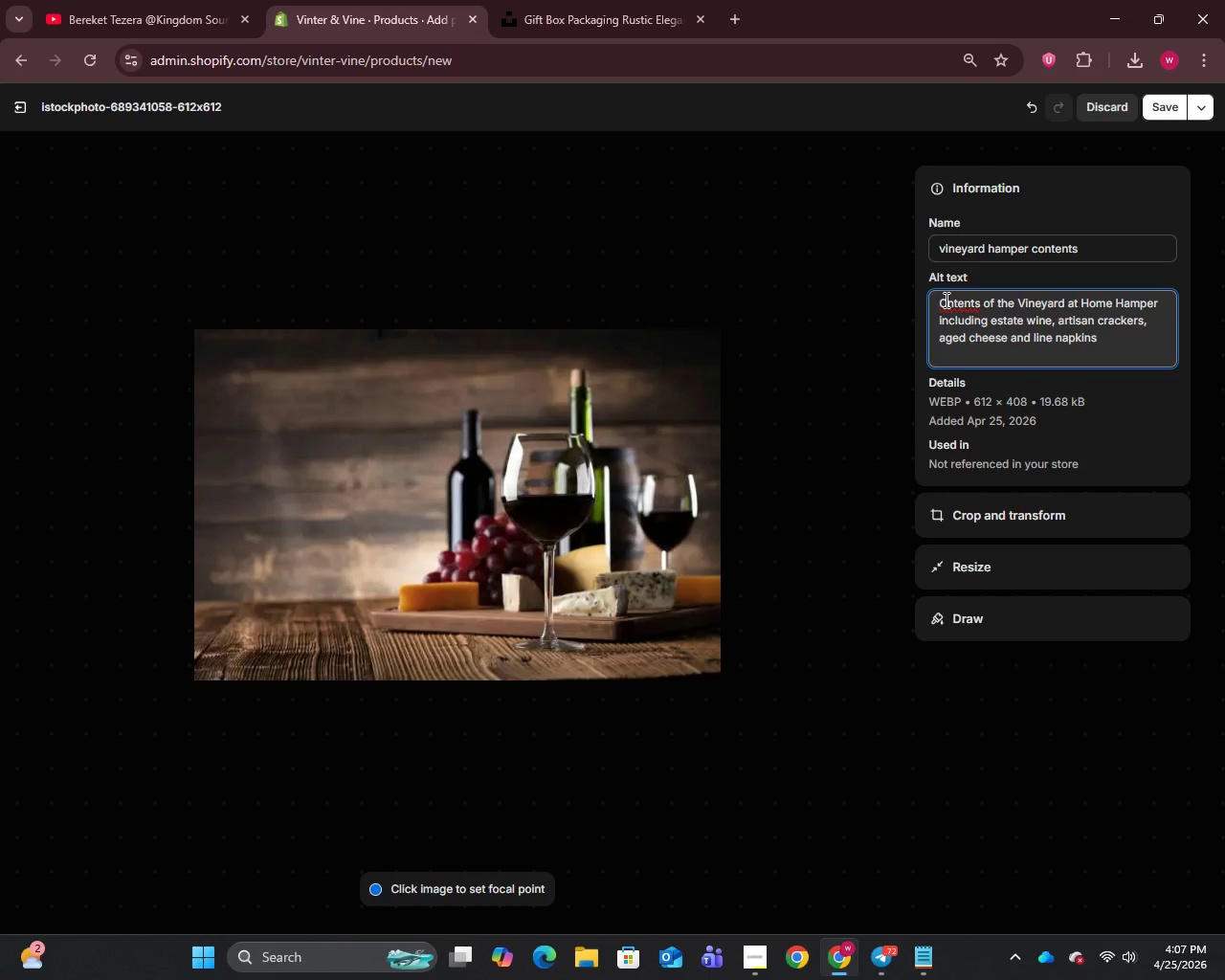 
key(O)
 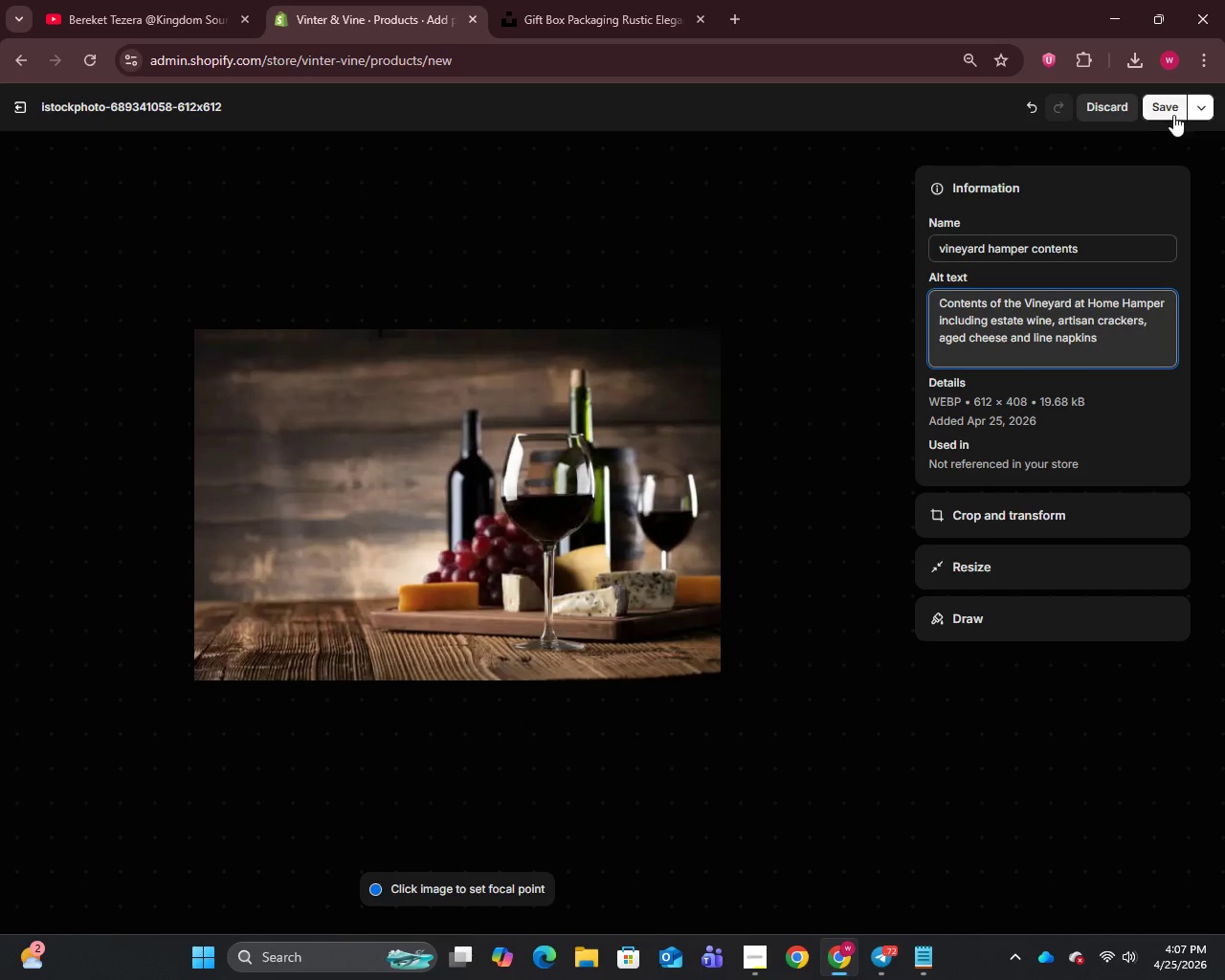 
left_click([1172, 106])
 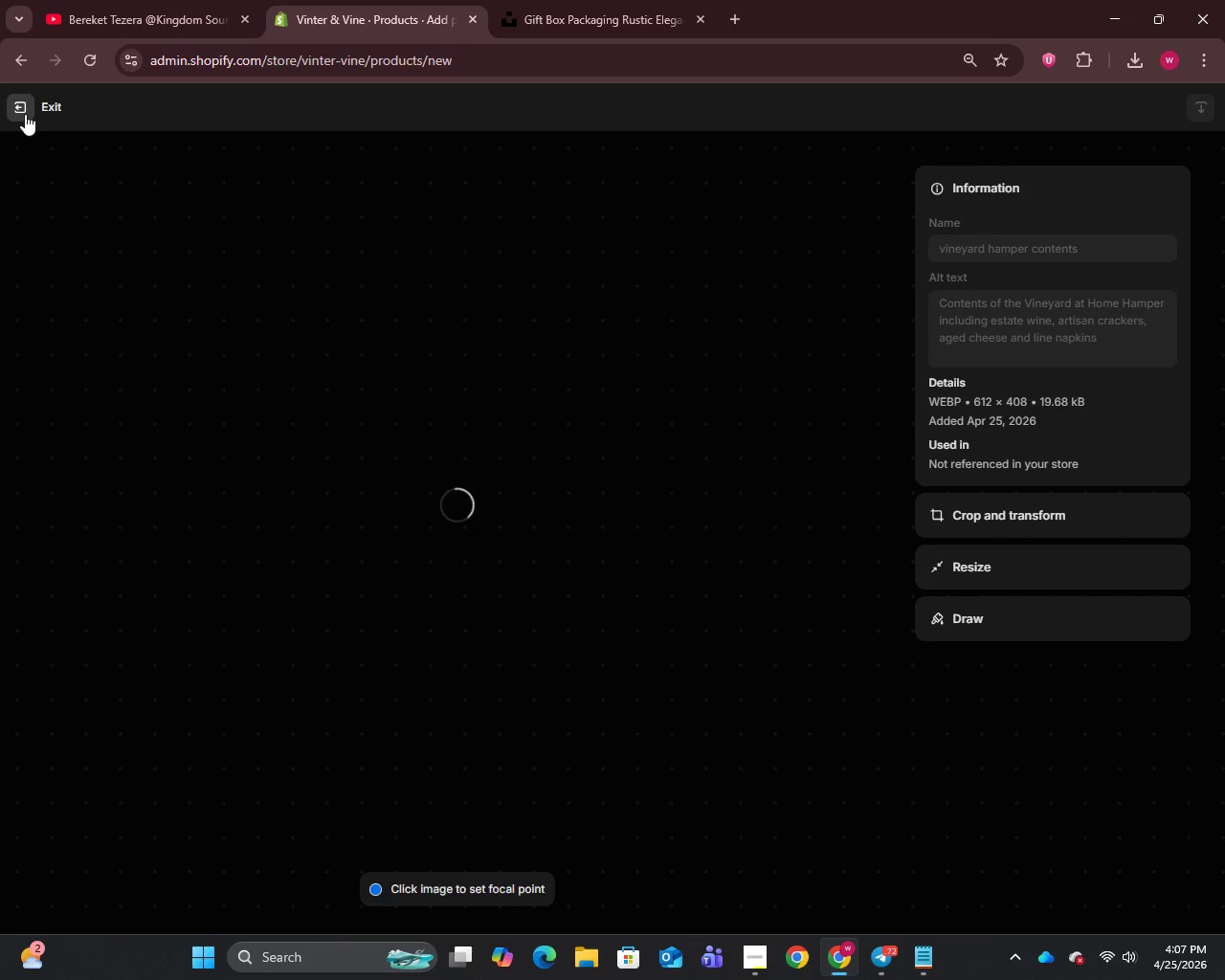 
left_click([25, 114])
 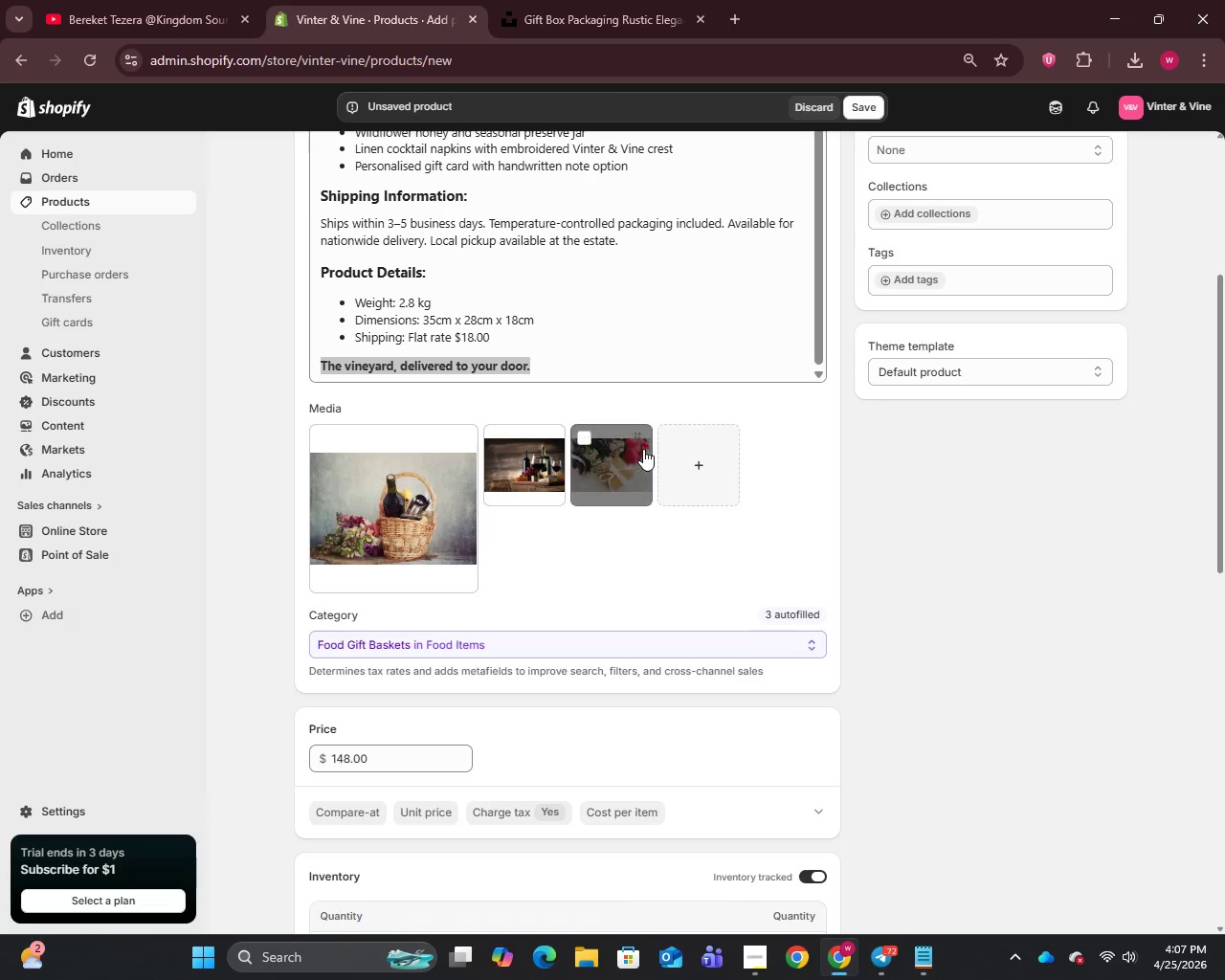 
left_click([602, 466])
 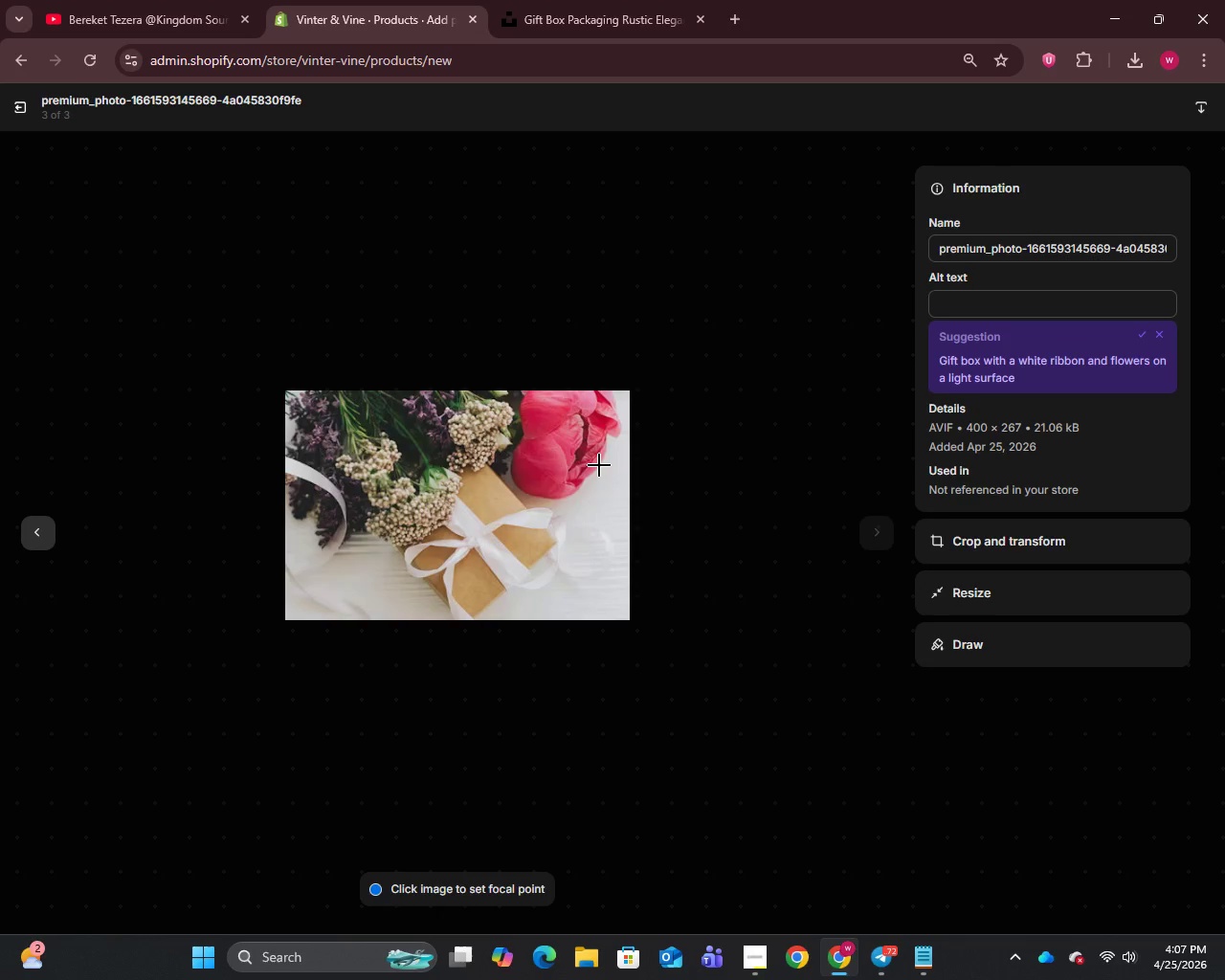 
left_click([952, 245])
 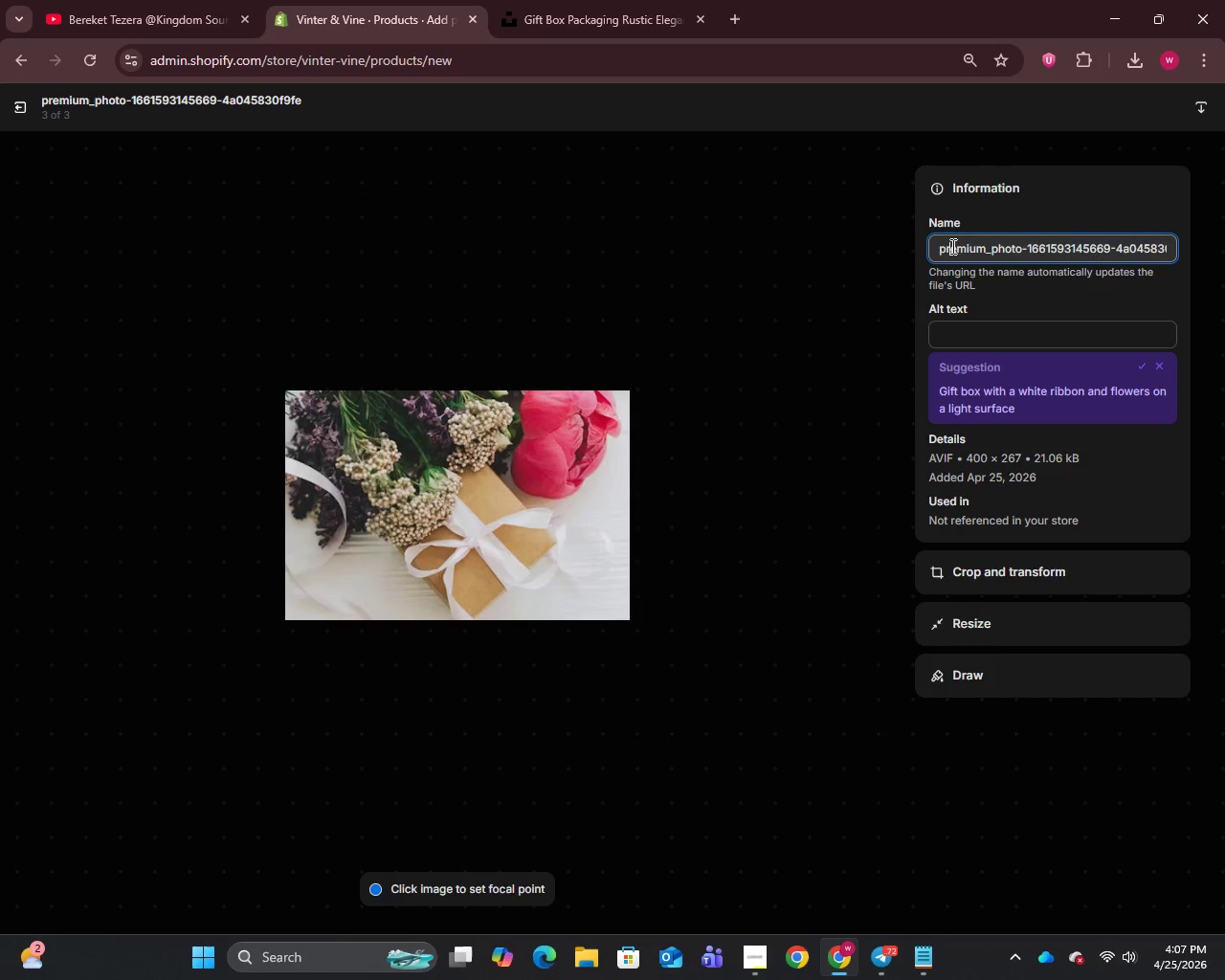 
key(Control+A)
 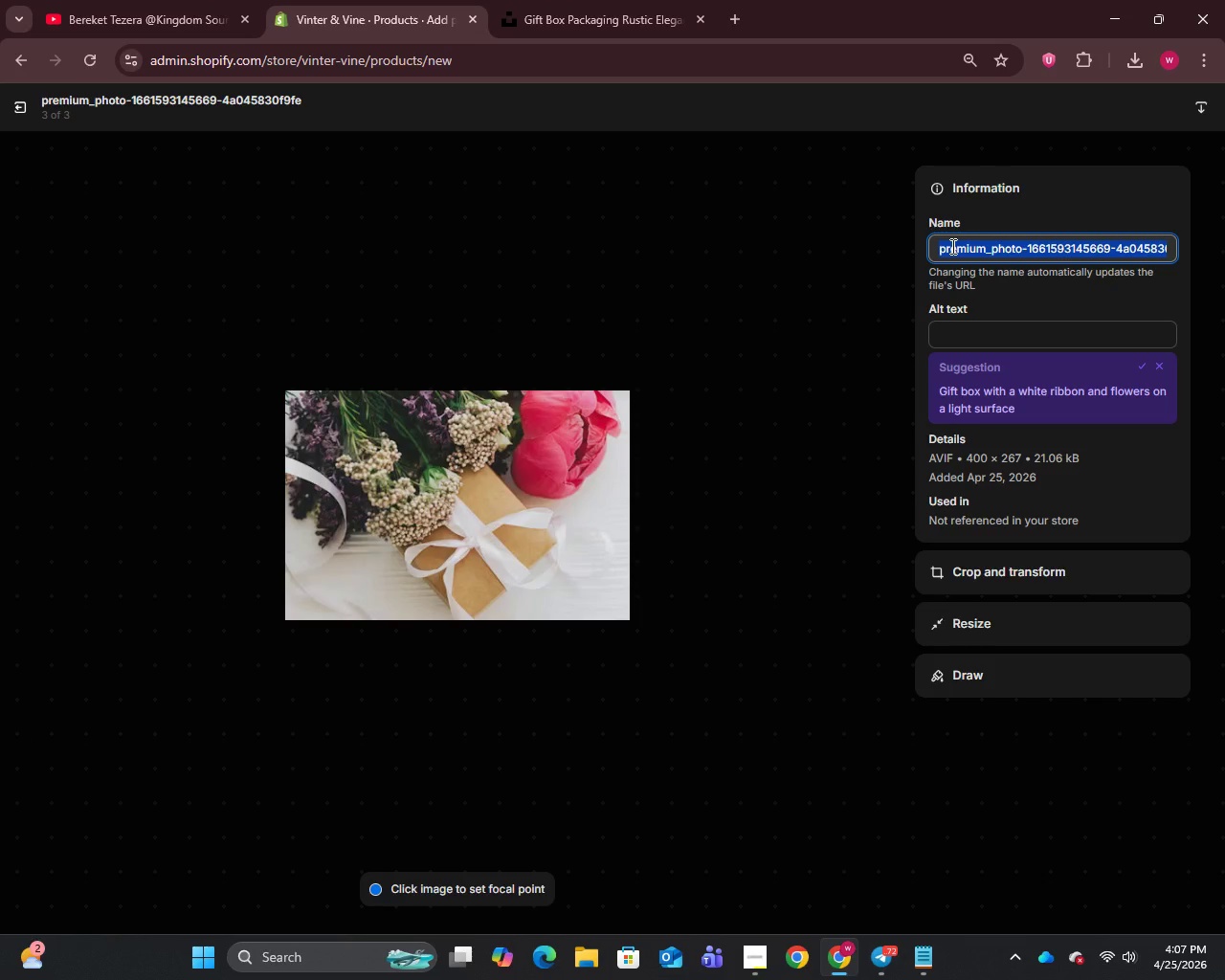 
type(vineyard hamper packaging)
 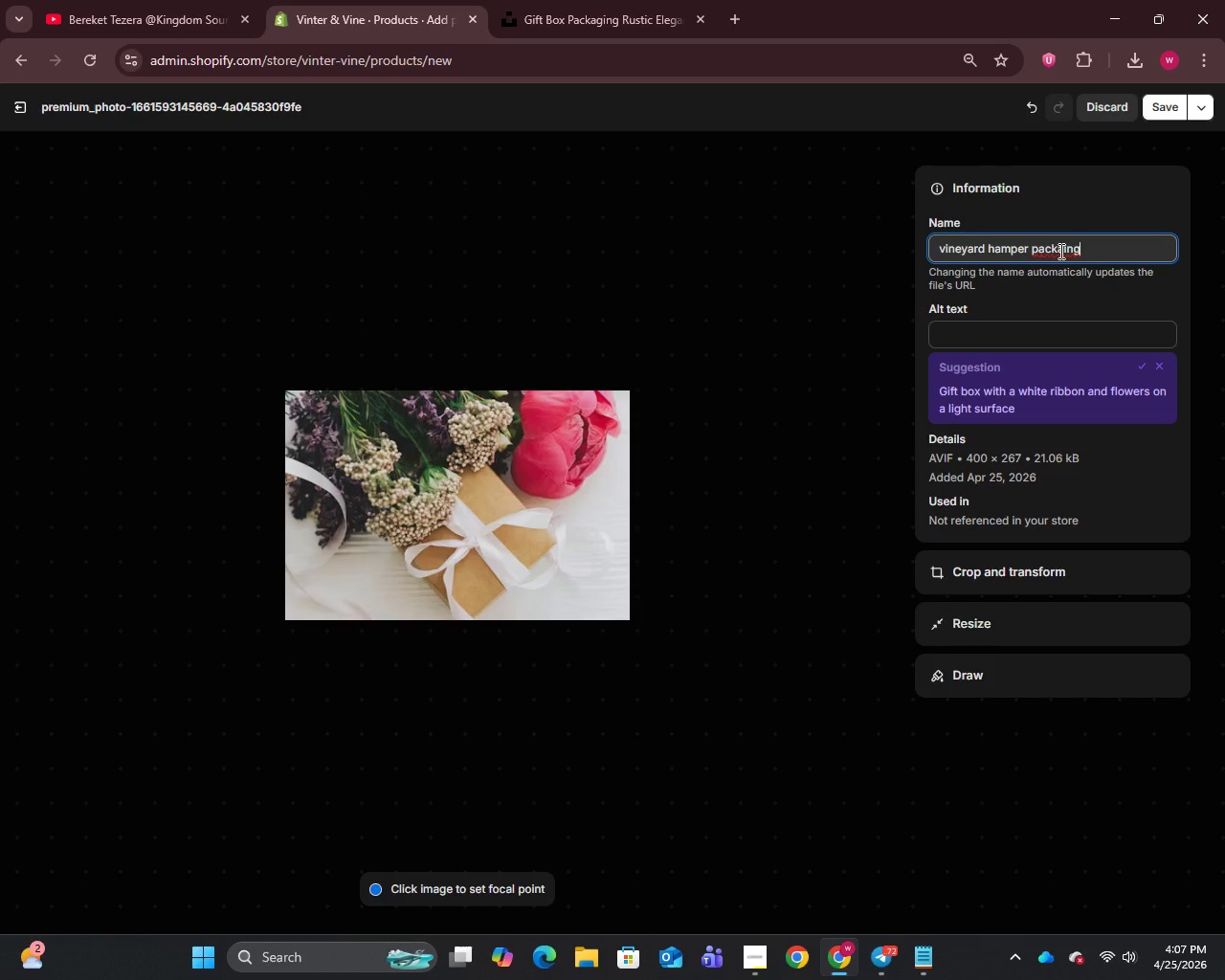 
wait(6.02)
 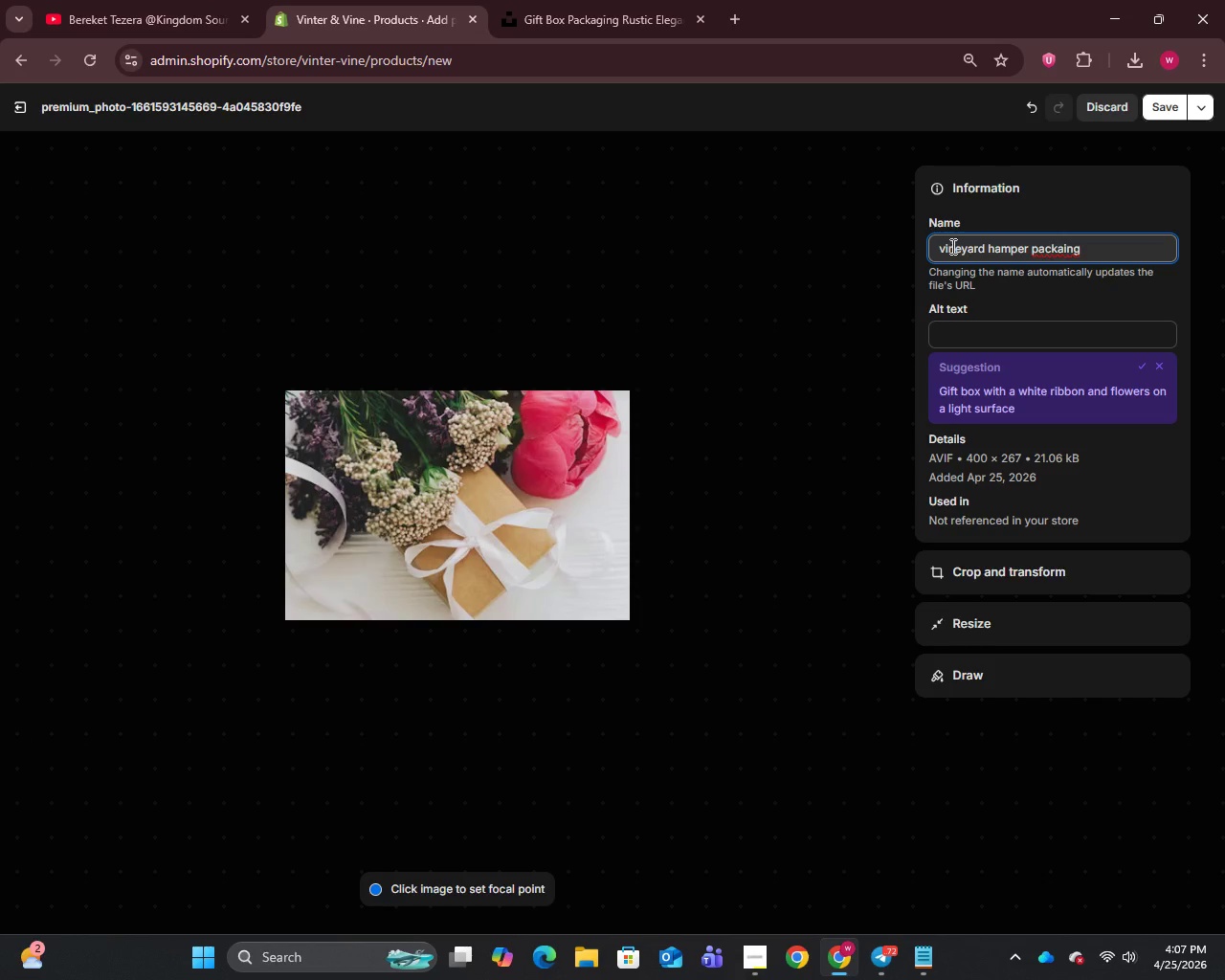 
left_click([1062, 248])
 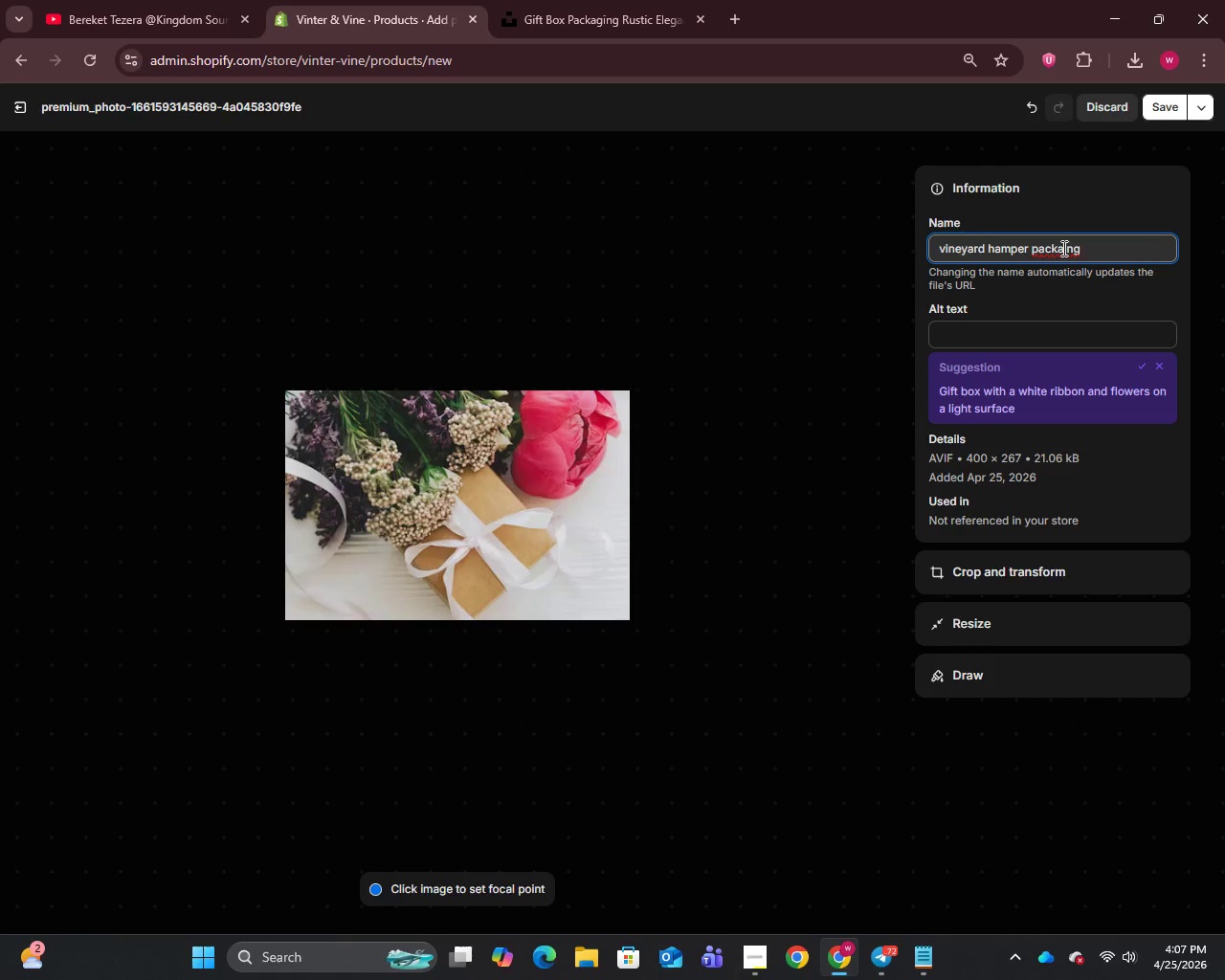 
key(G)
 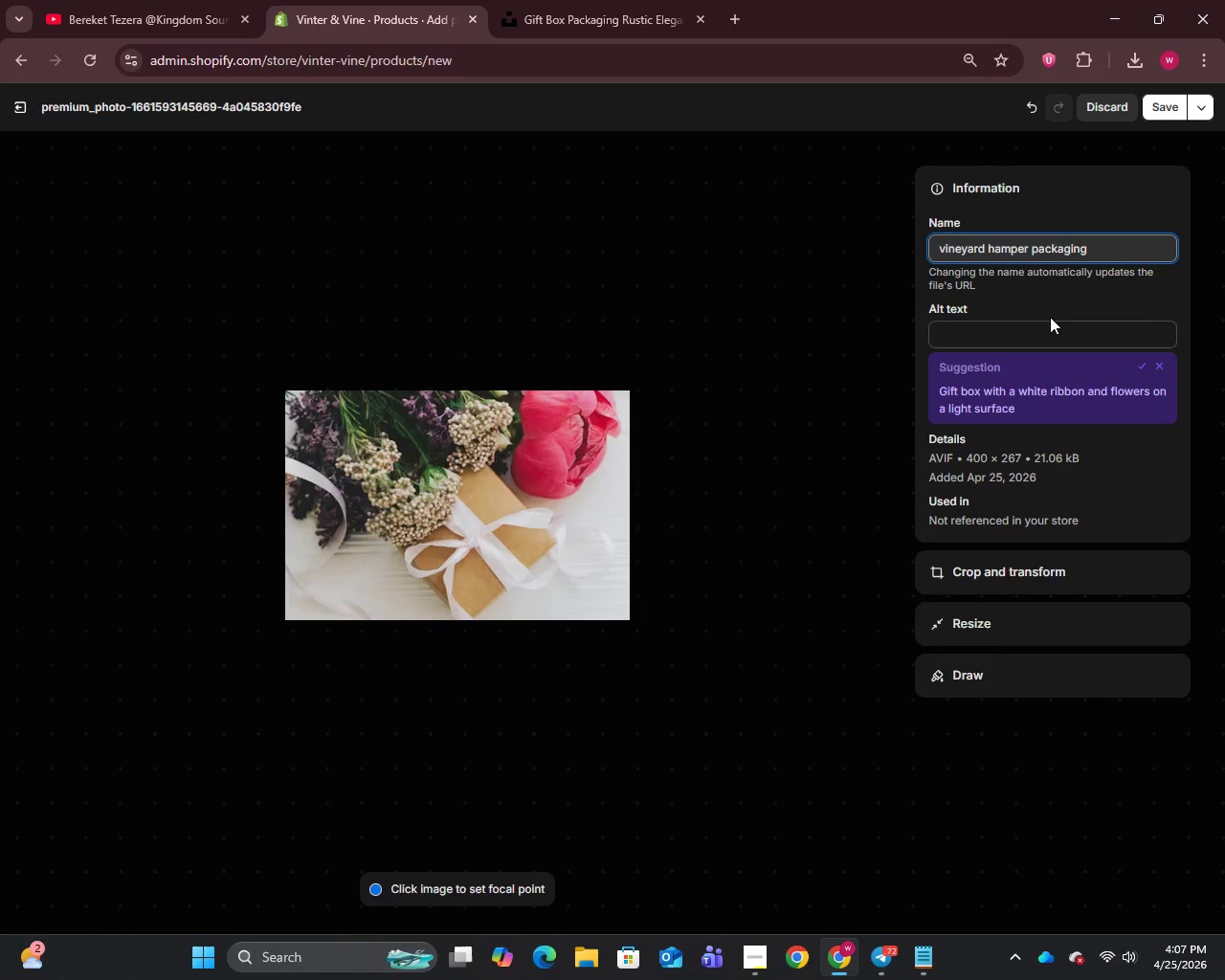 
left_click([1045, 329])
 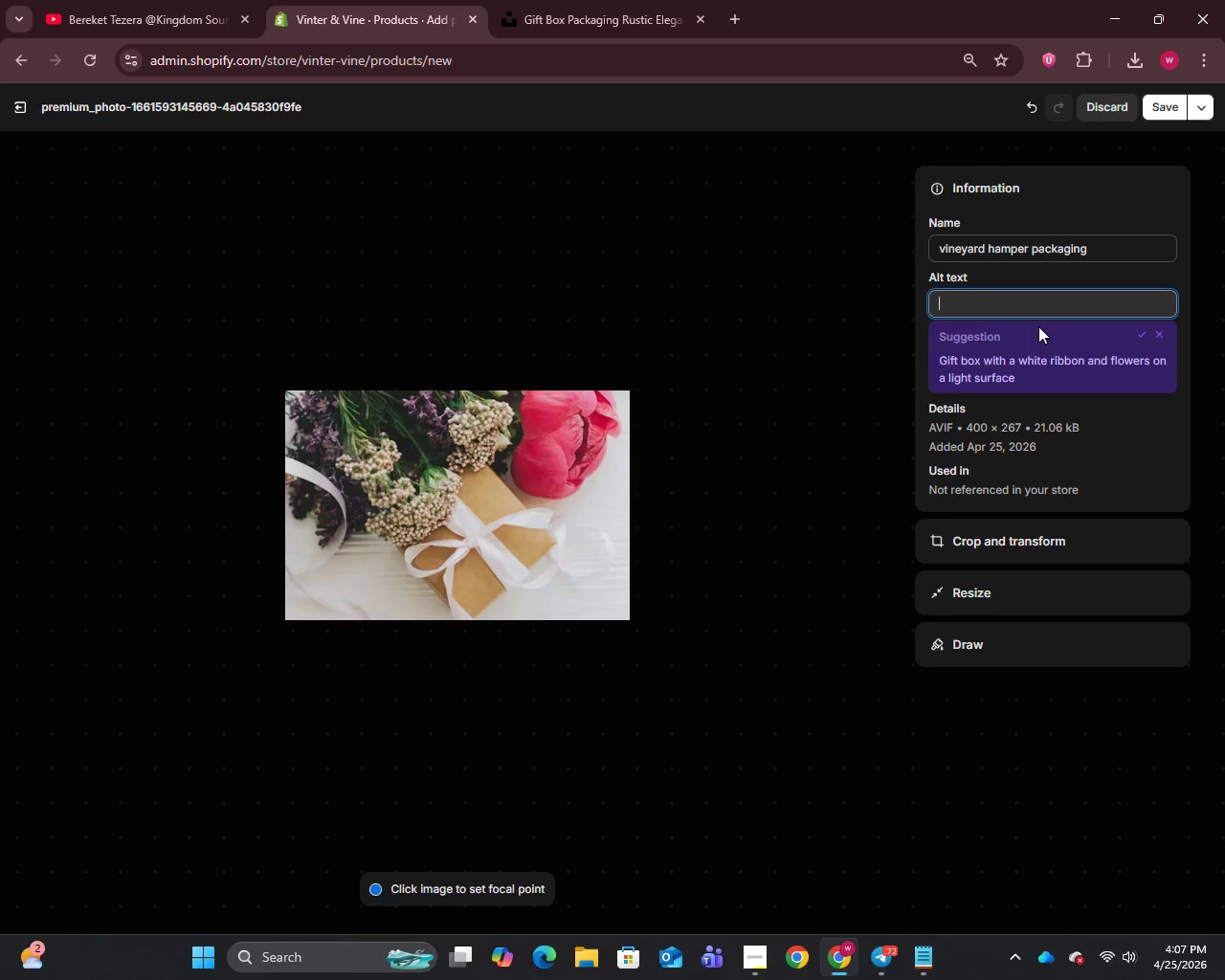 
type(Vinter and Vine Signature keepsake gift box package)
 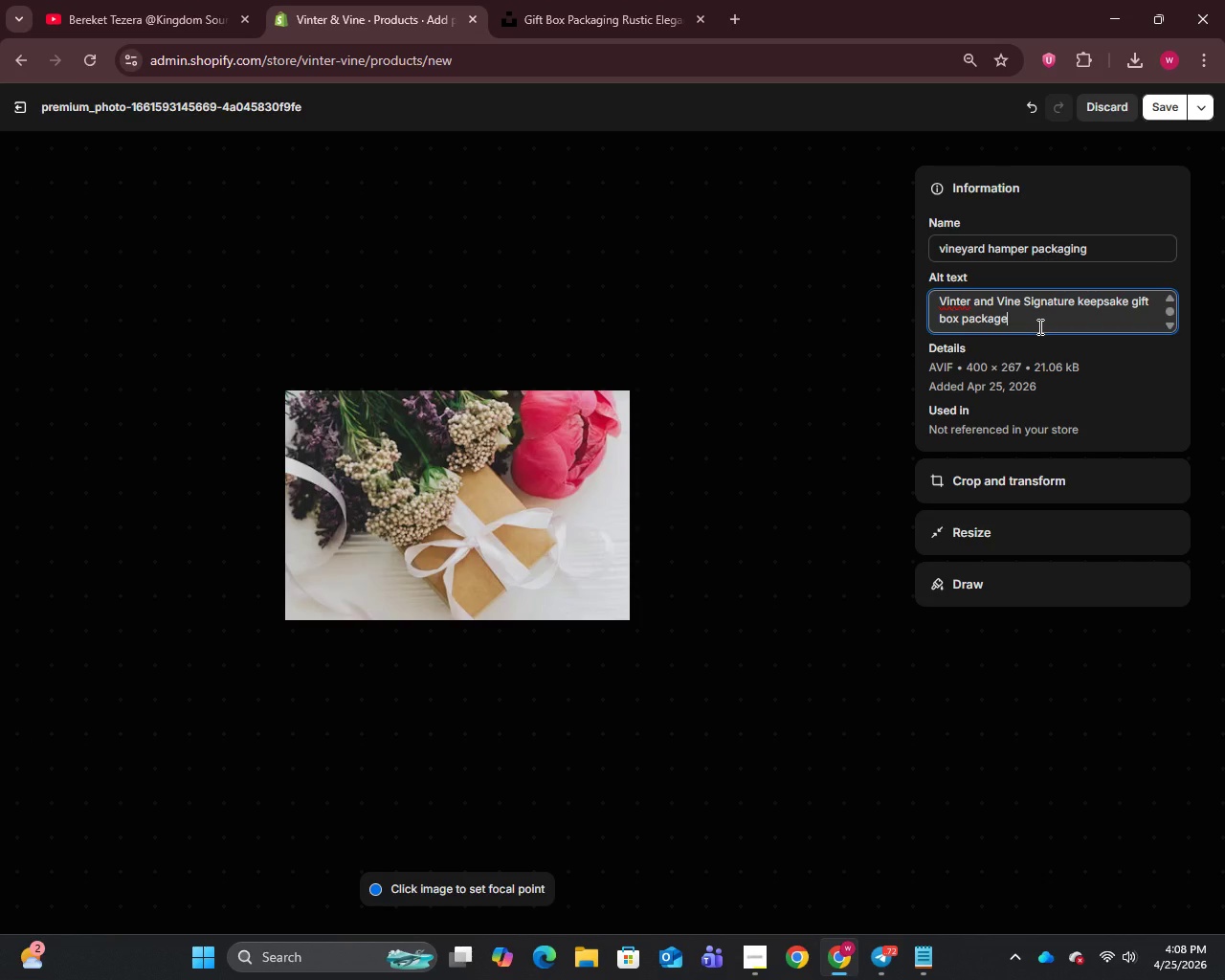 
key(Backspace)
type(ing for the Vineyard at Home Hamer)
 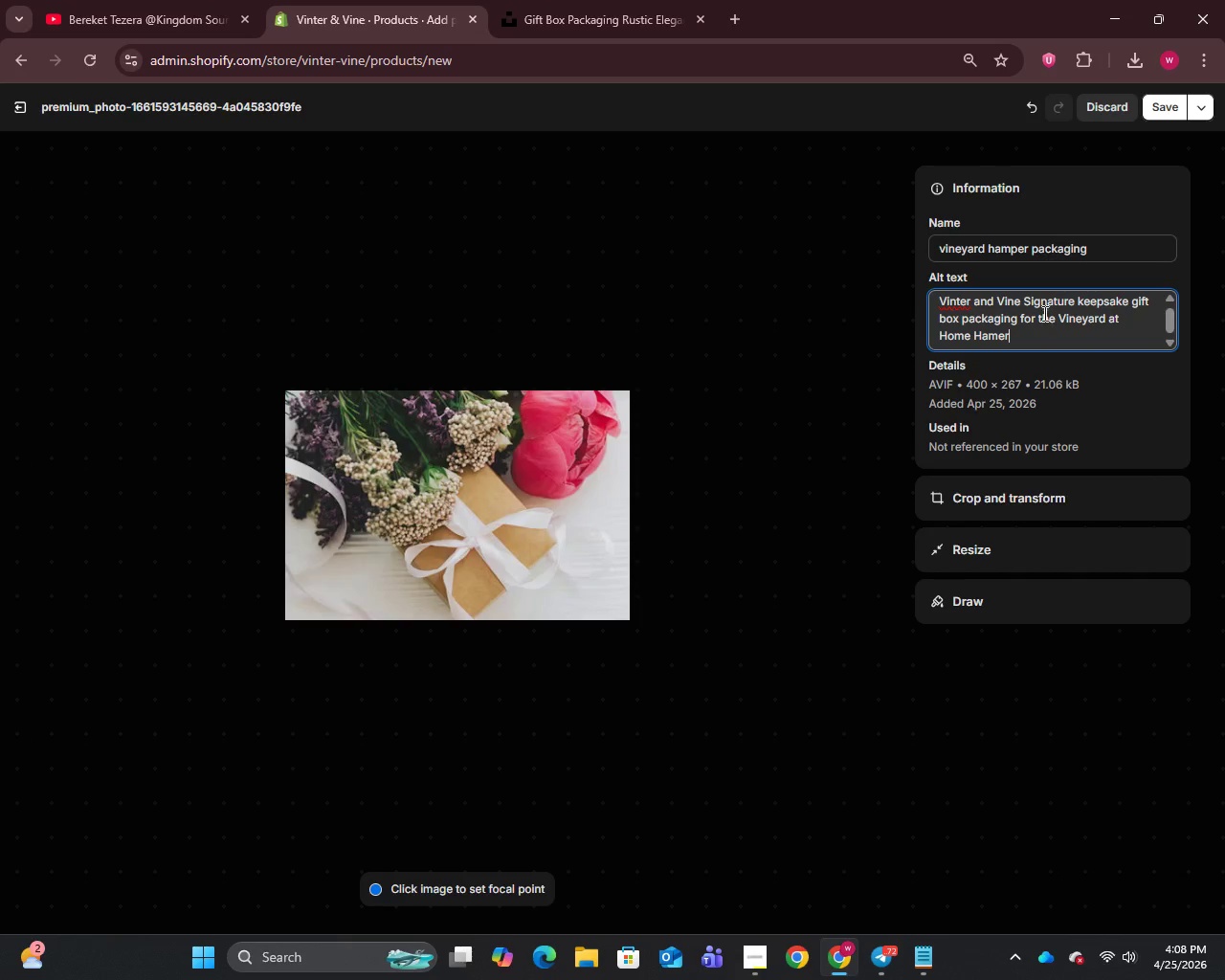 
left_click([1177, 104])
 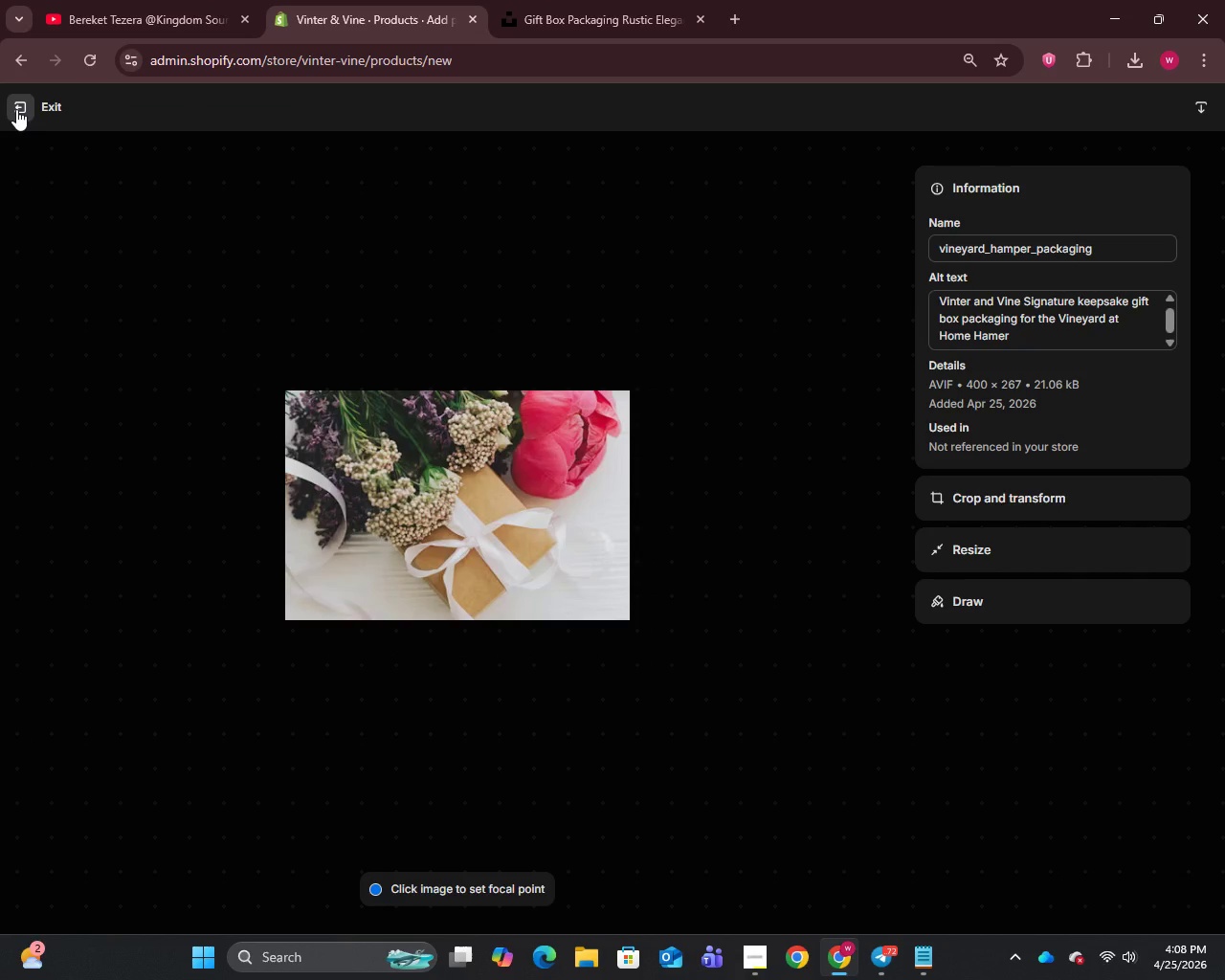 
left_click([16, 109])
 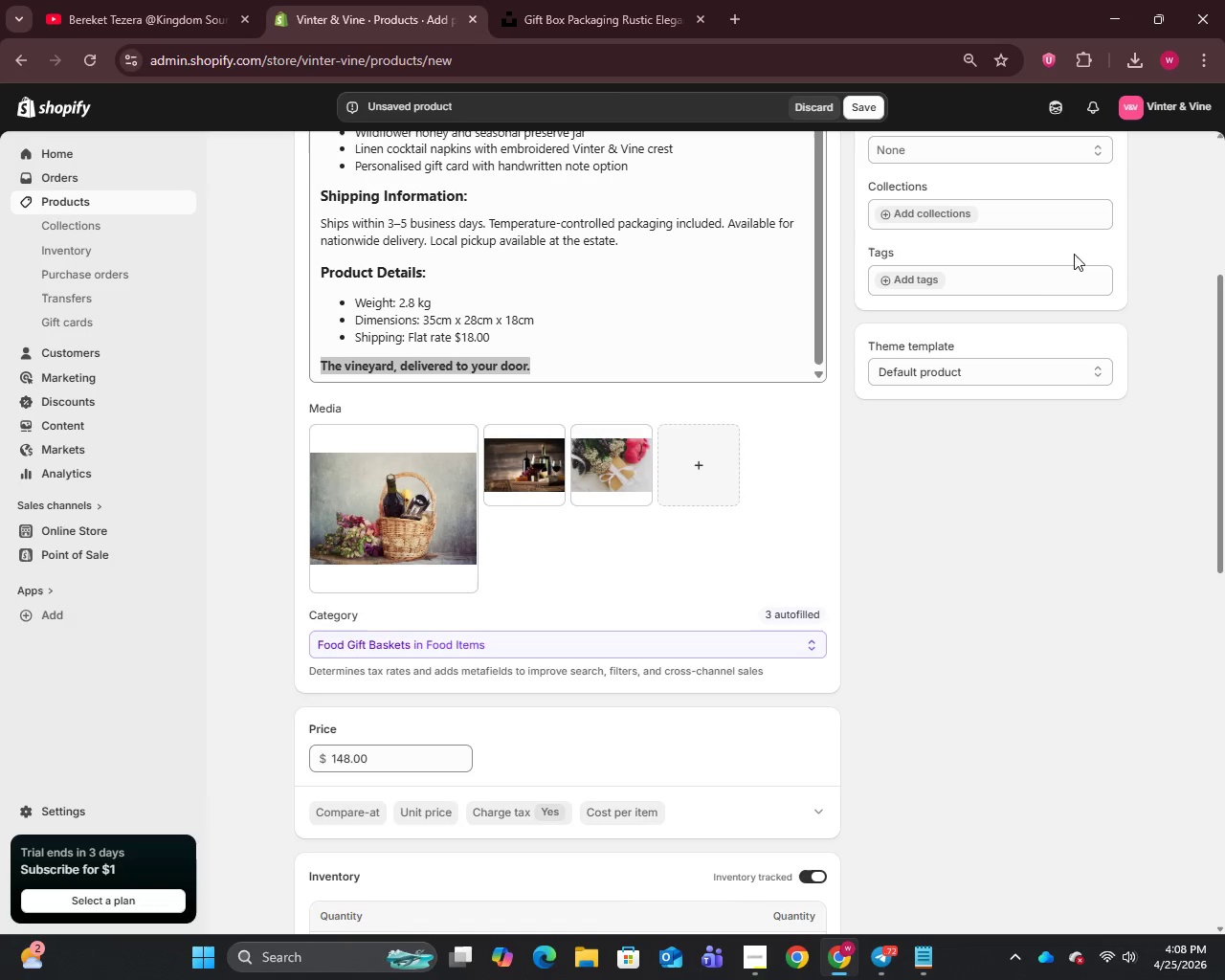 
scroll: coordinate [991, 381], scroll_direction: up, amount: 4.0
 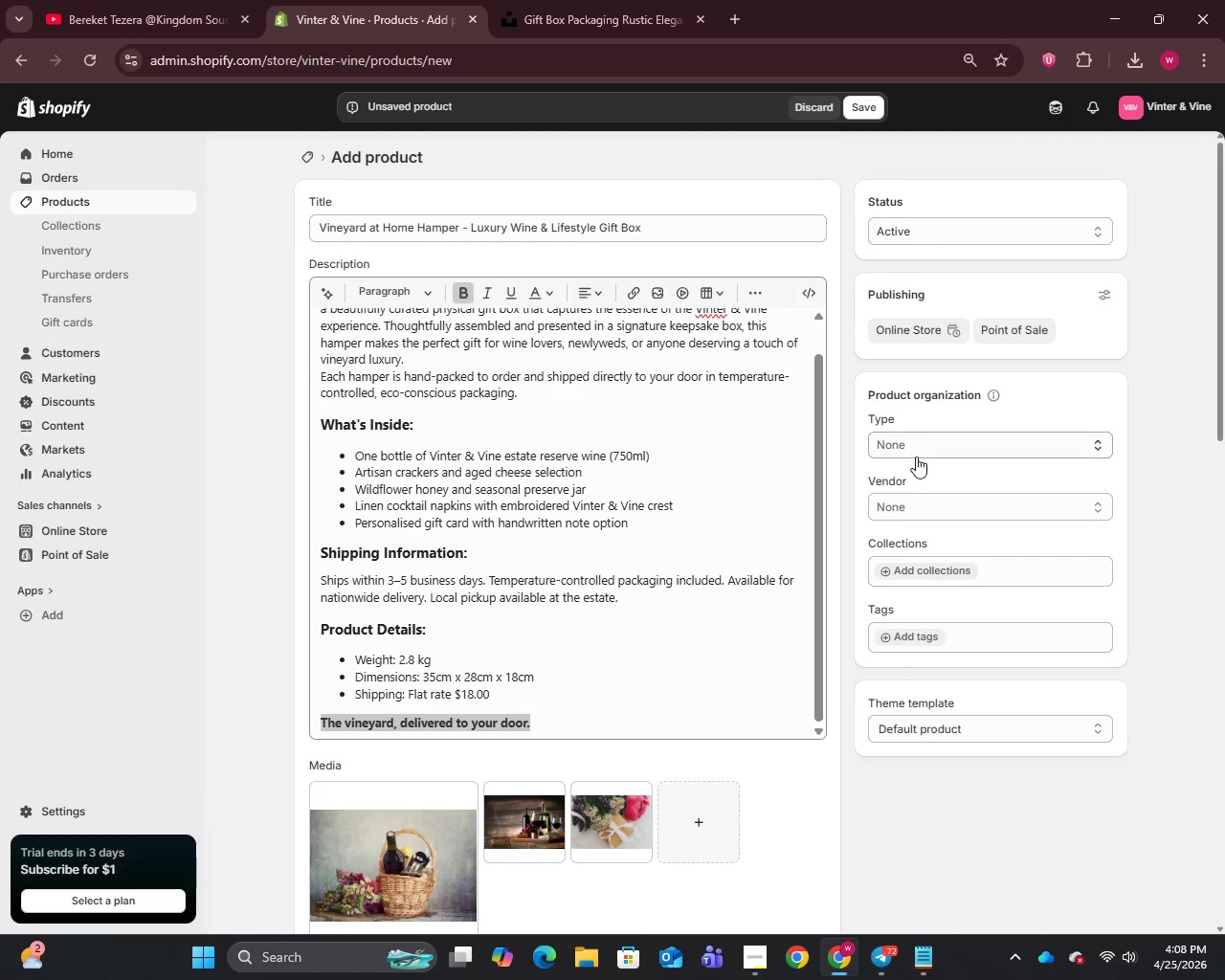 
left_click([916, 456])
 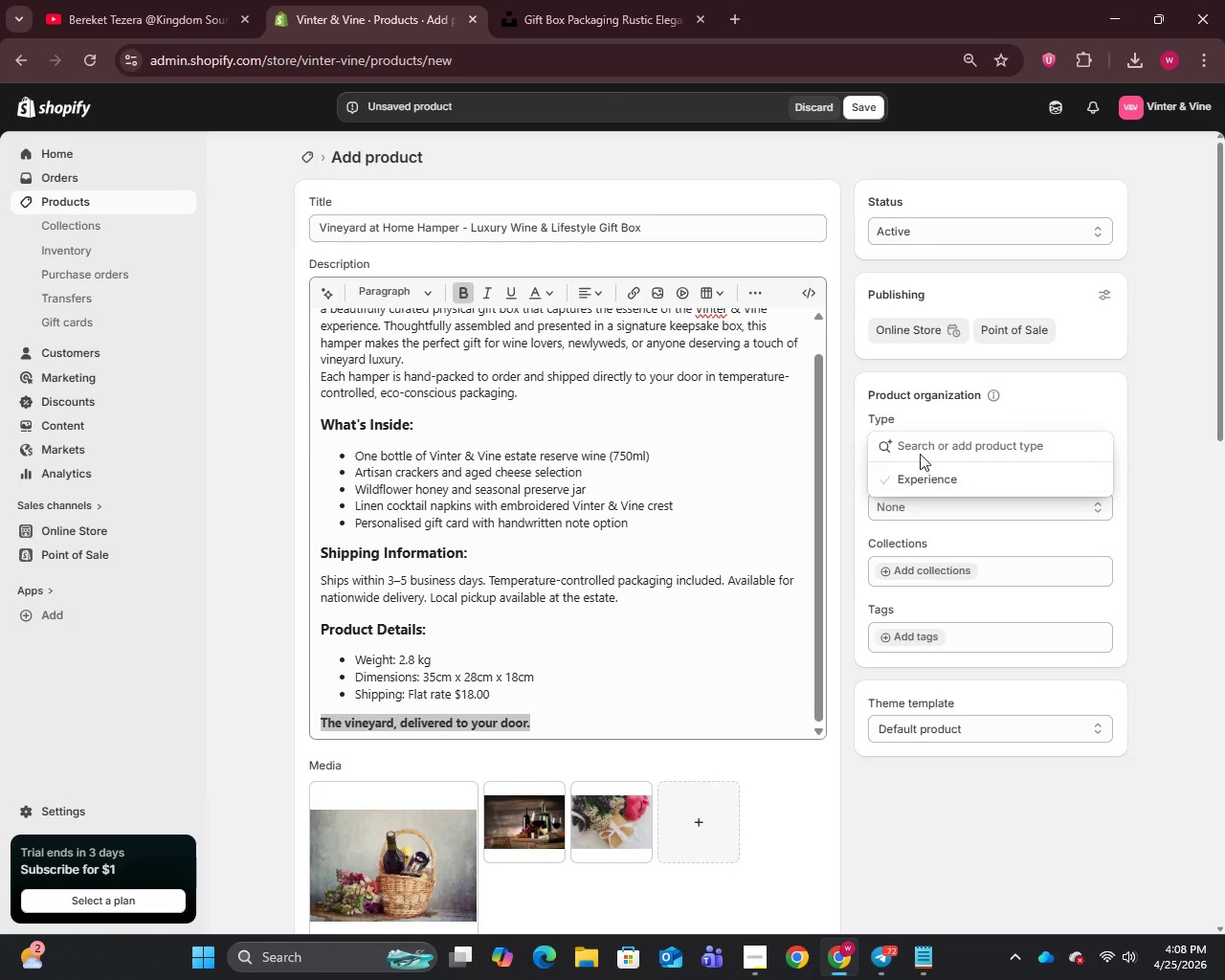 
left_click([920, 441])
 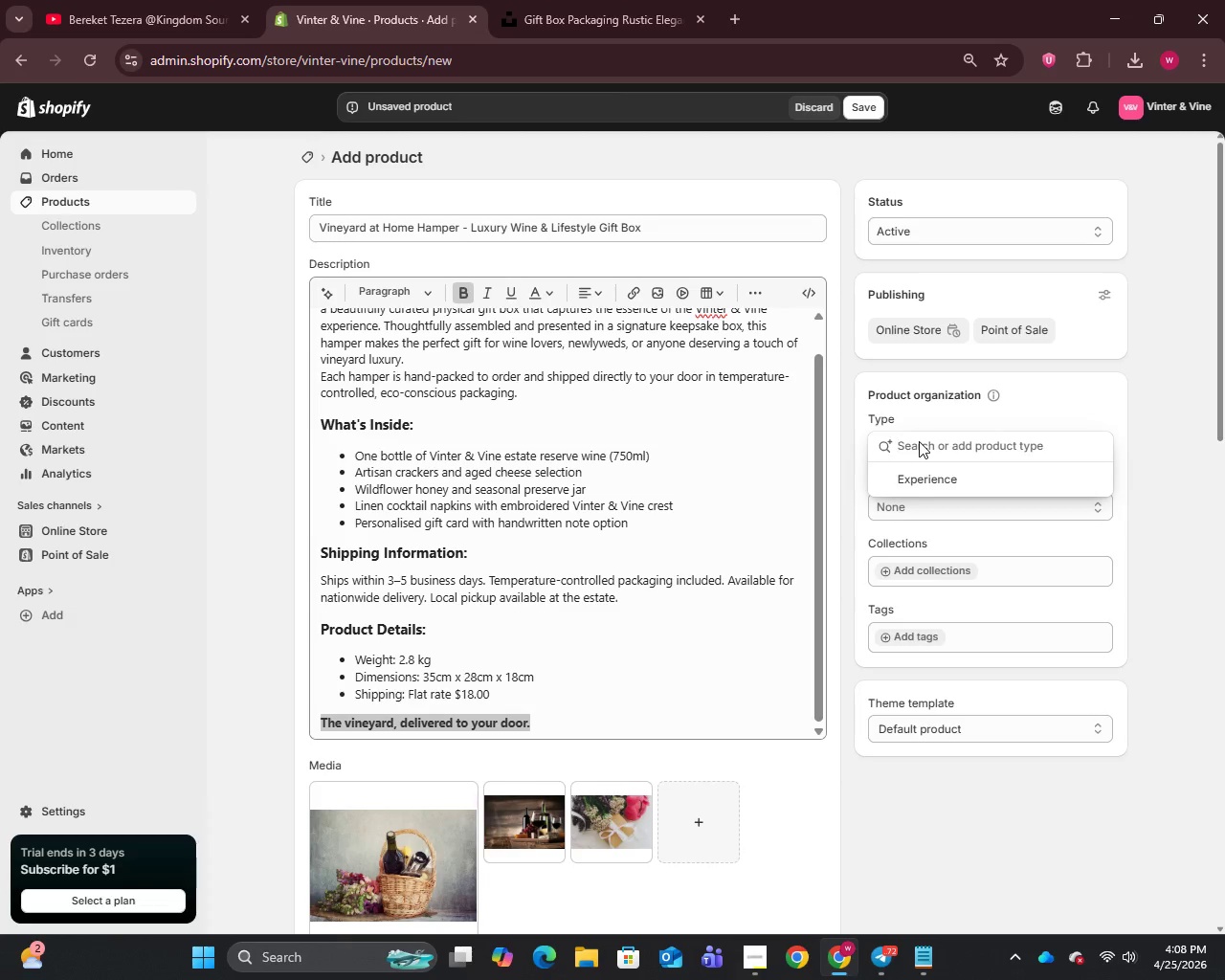 
type(Physical Product)
 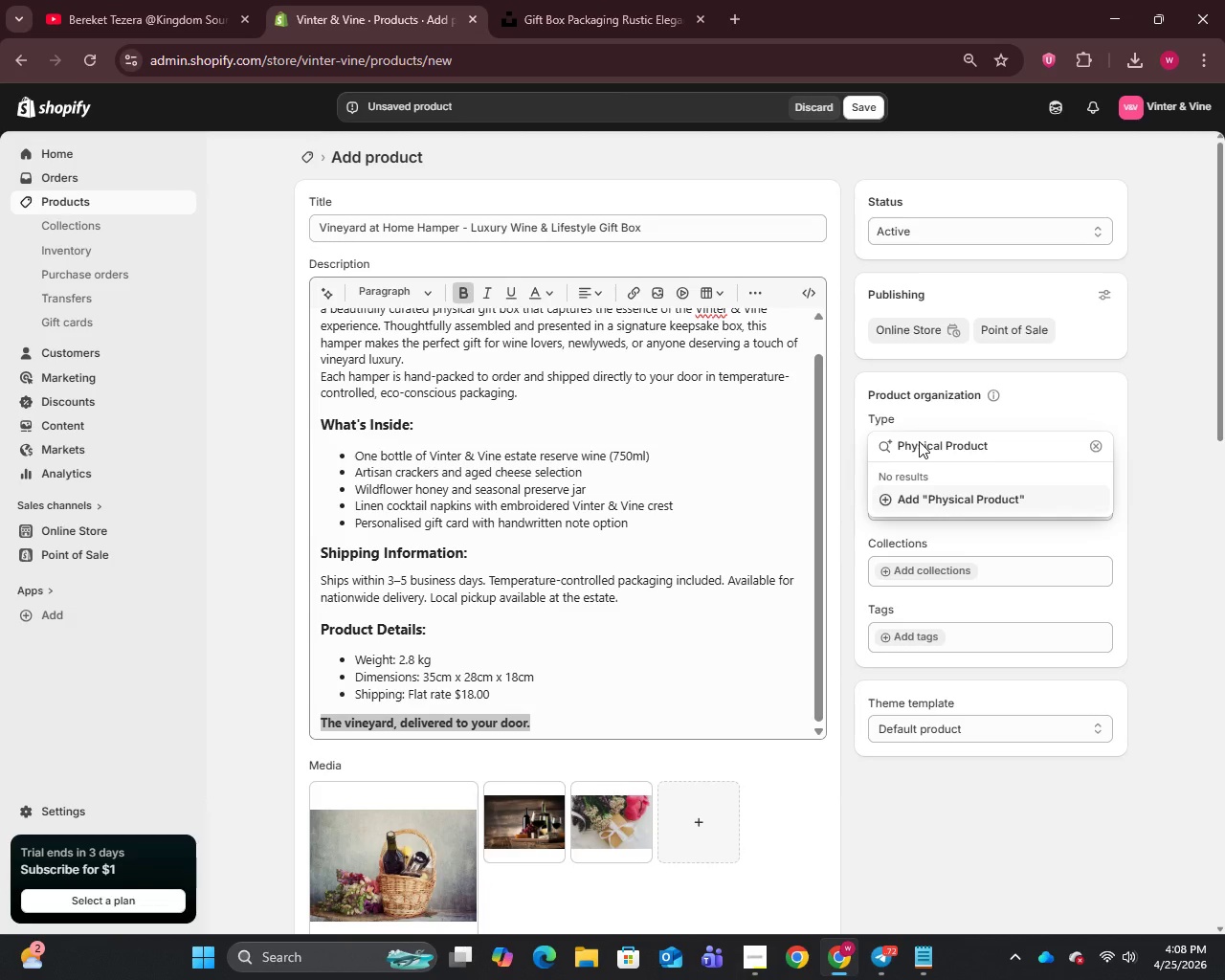 
key(Enter)
 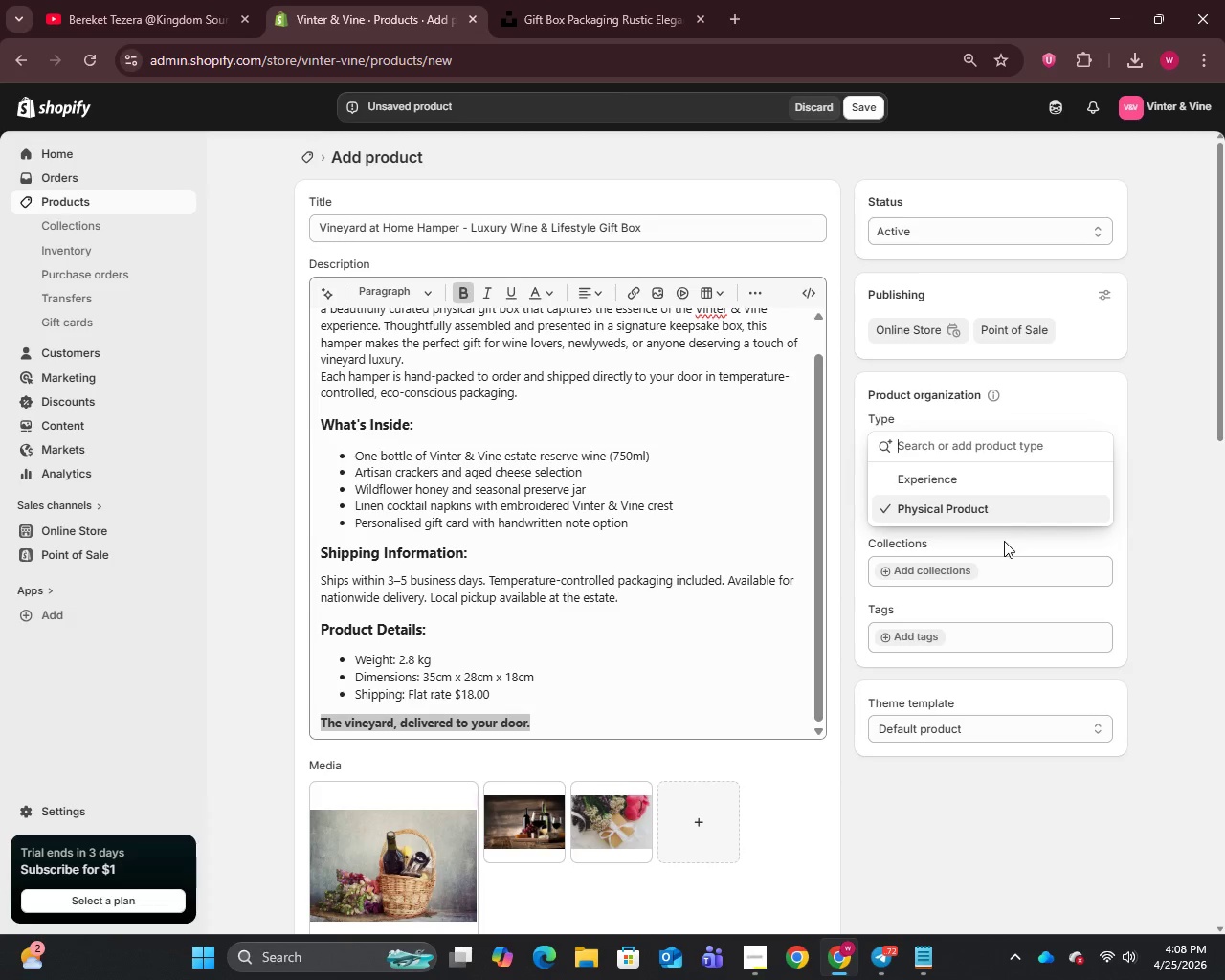 
left_click([1000, 532])
 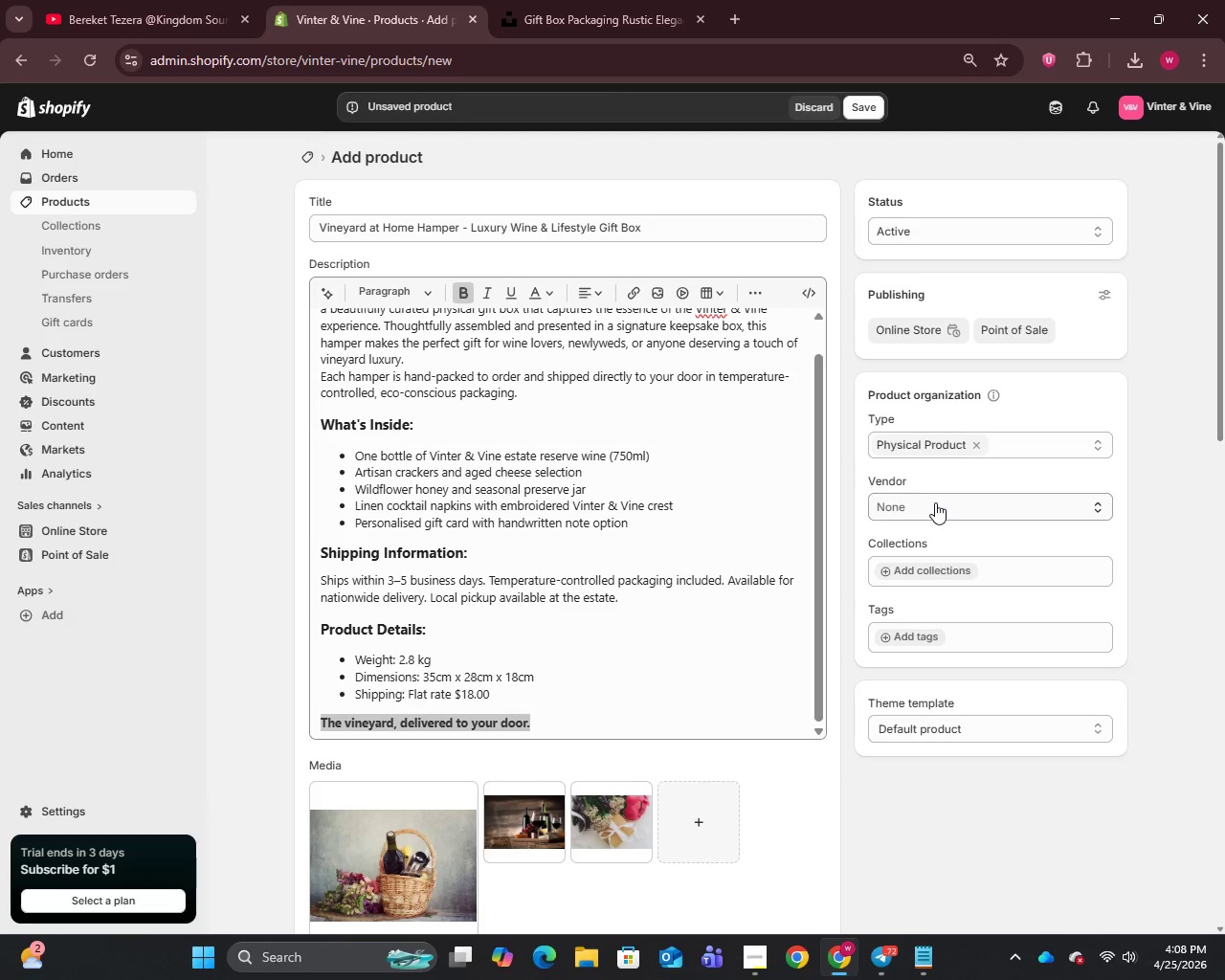 
left_click([933, 503])
 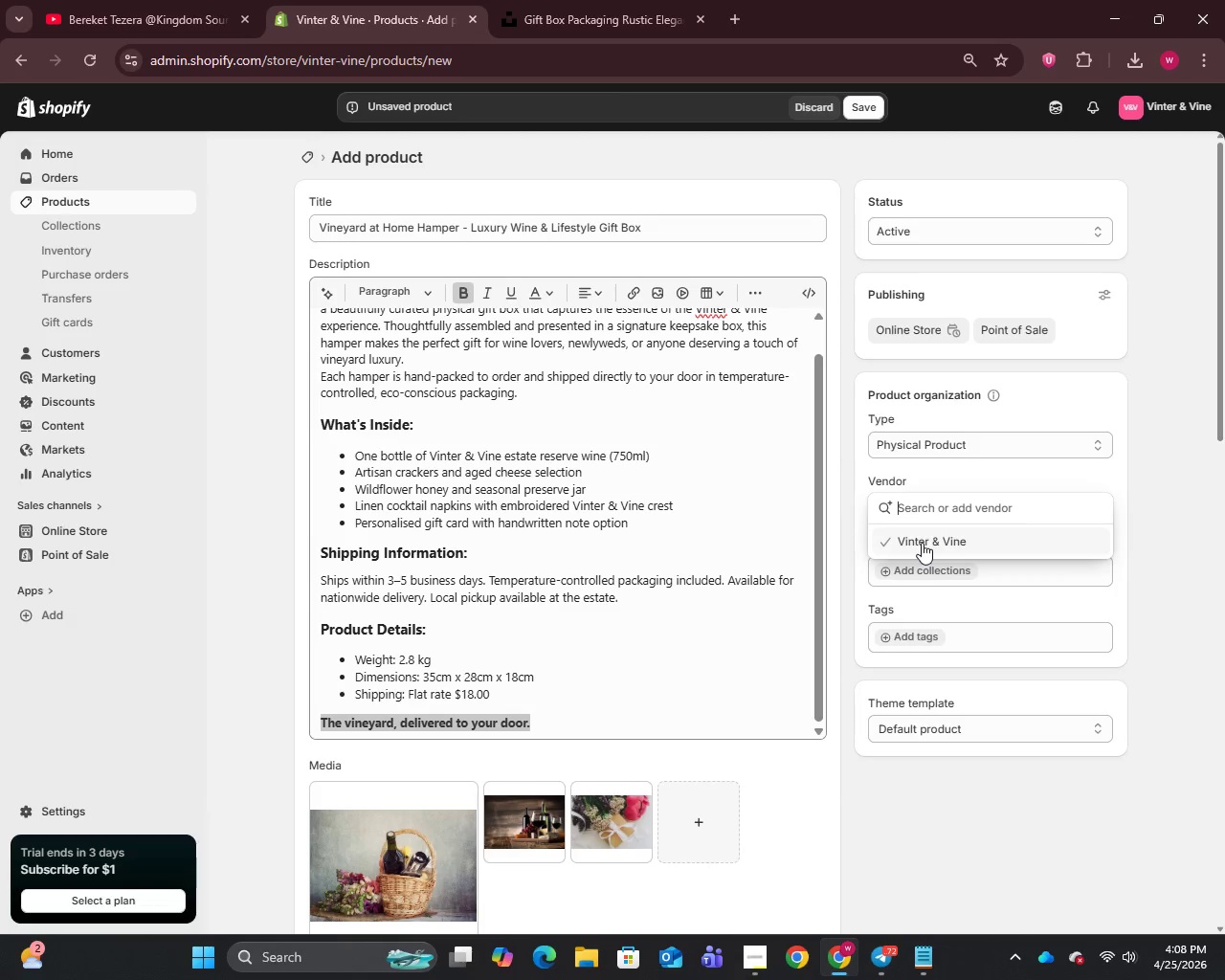 
left_click([922, 543])
 